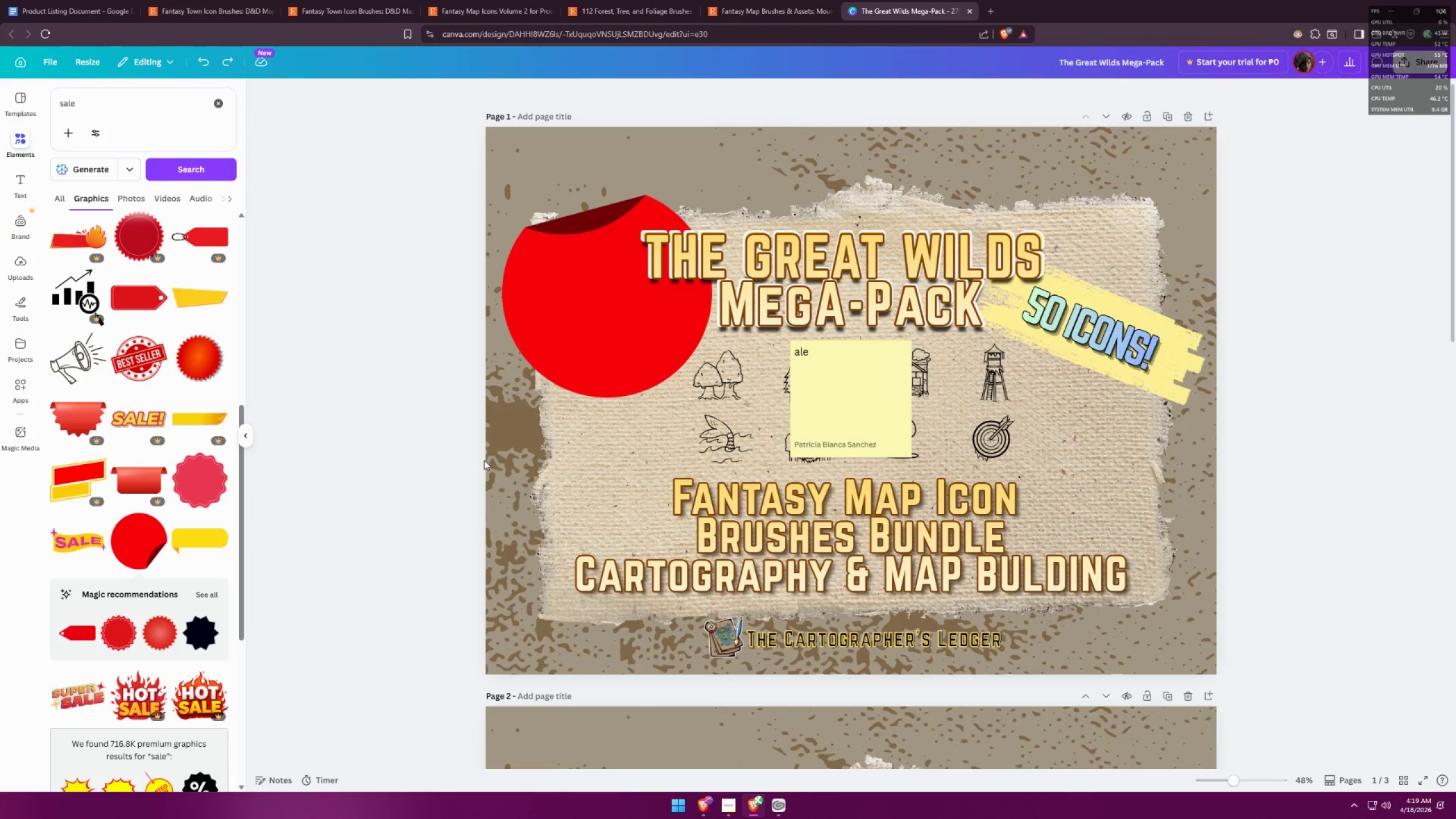 
key(Control+Z)
 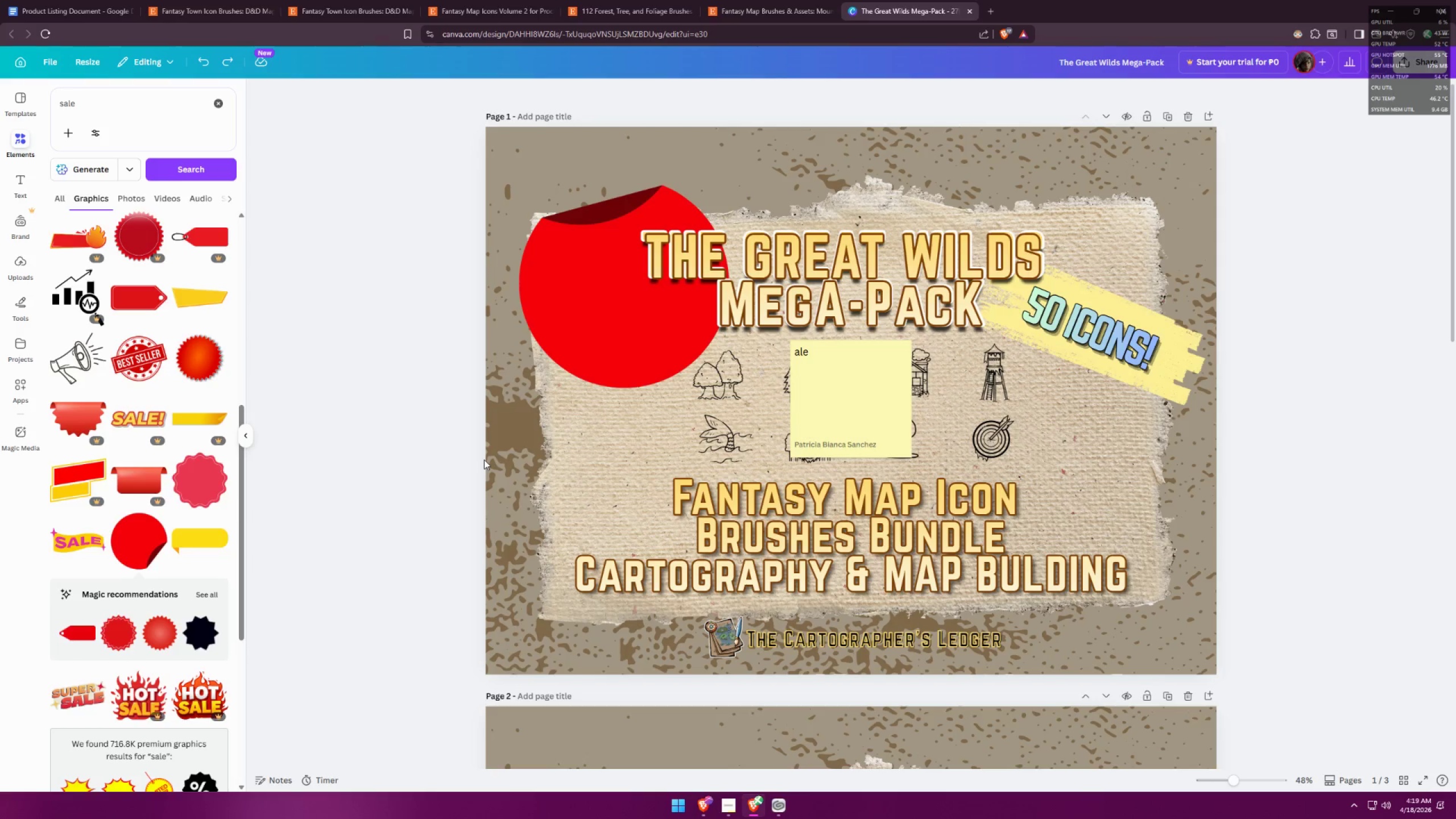 
key(Control+Z)
 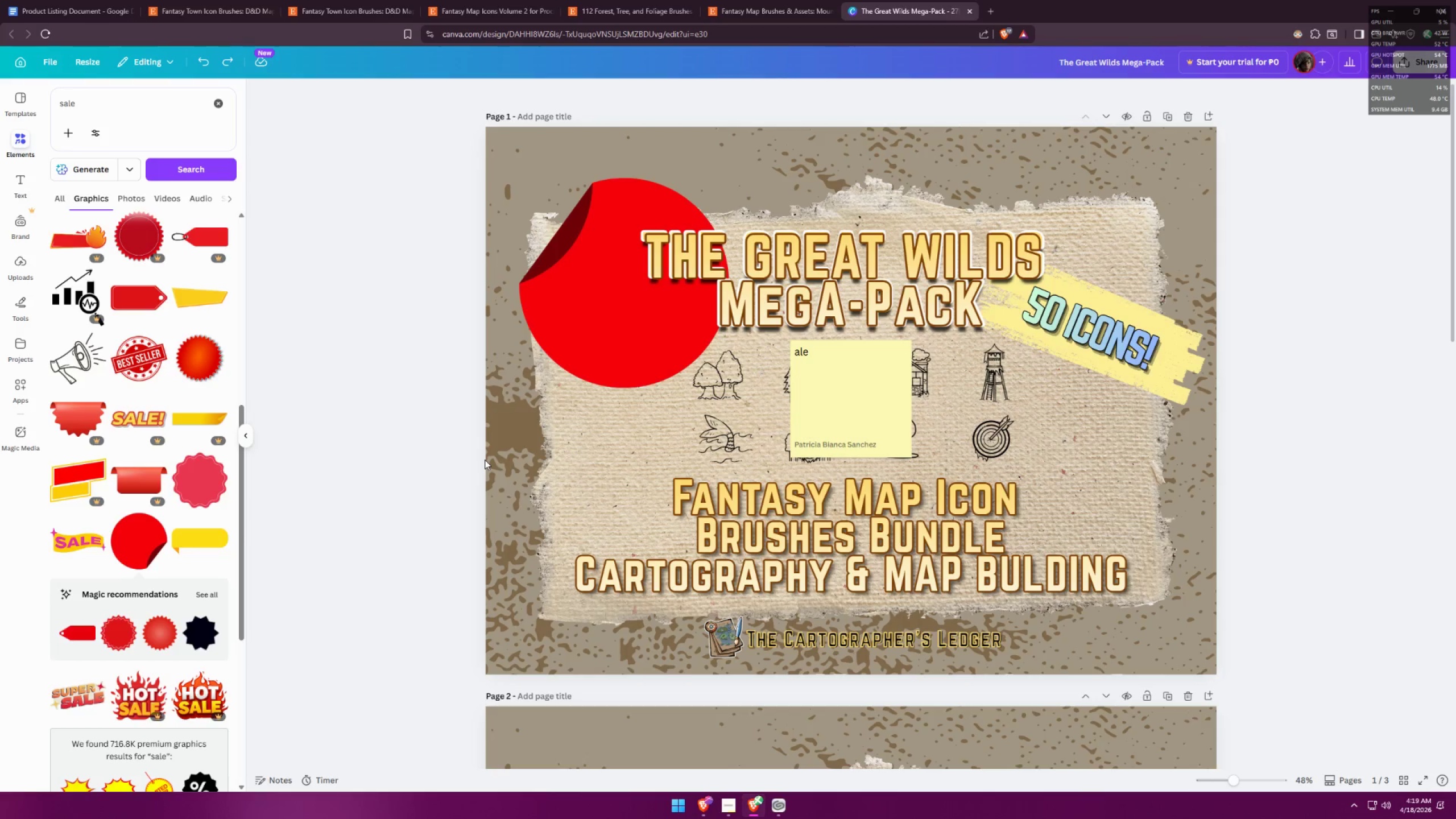 
key(Control+Shift+Z)
 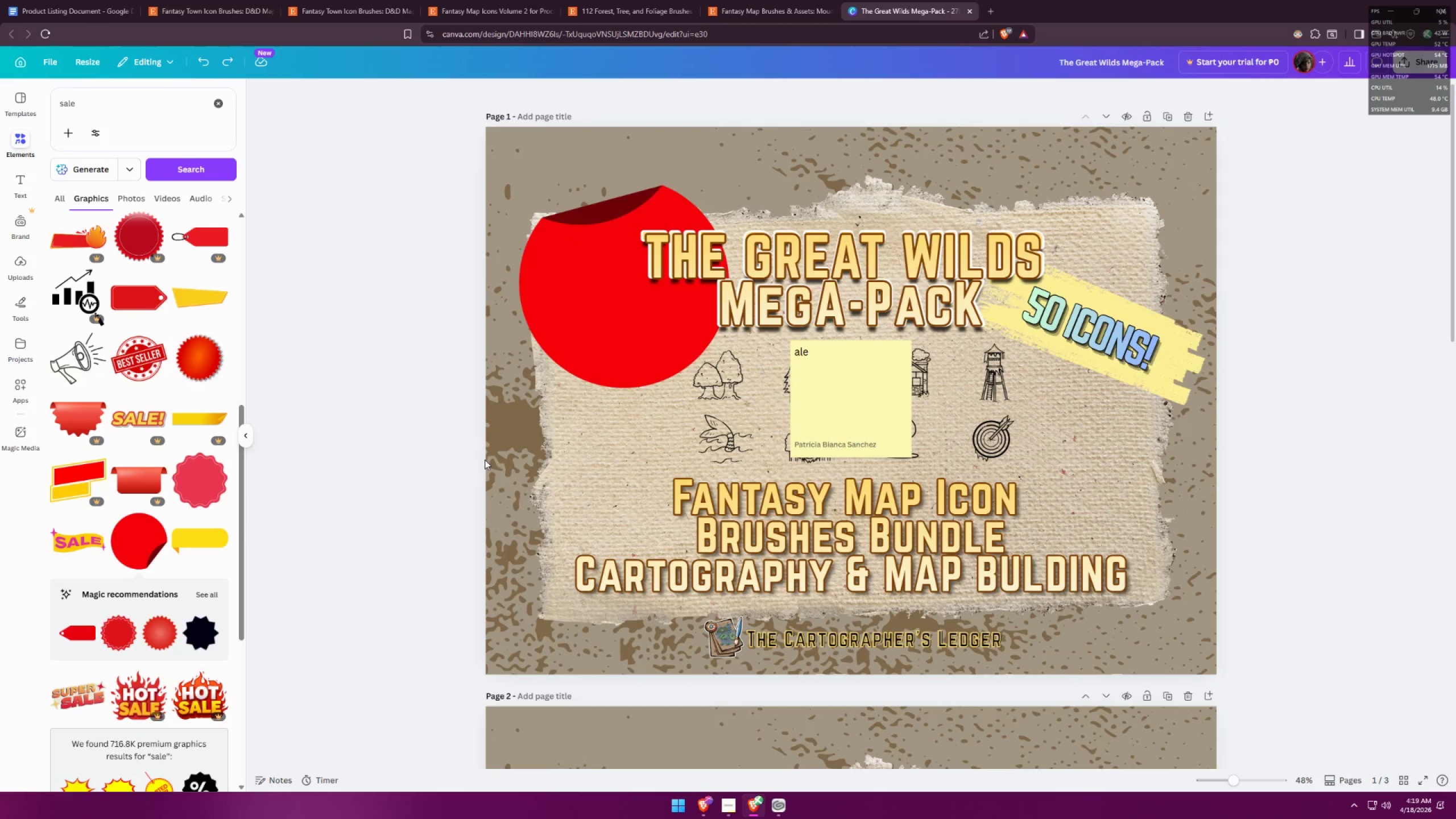 
key(Control+Shift+Z)
 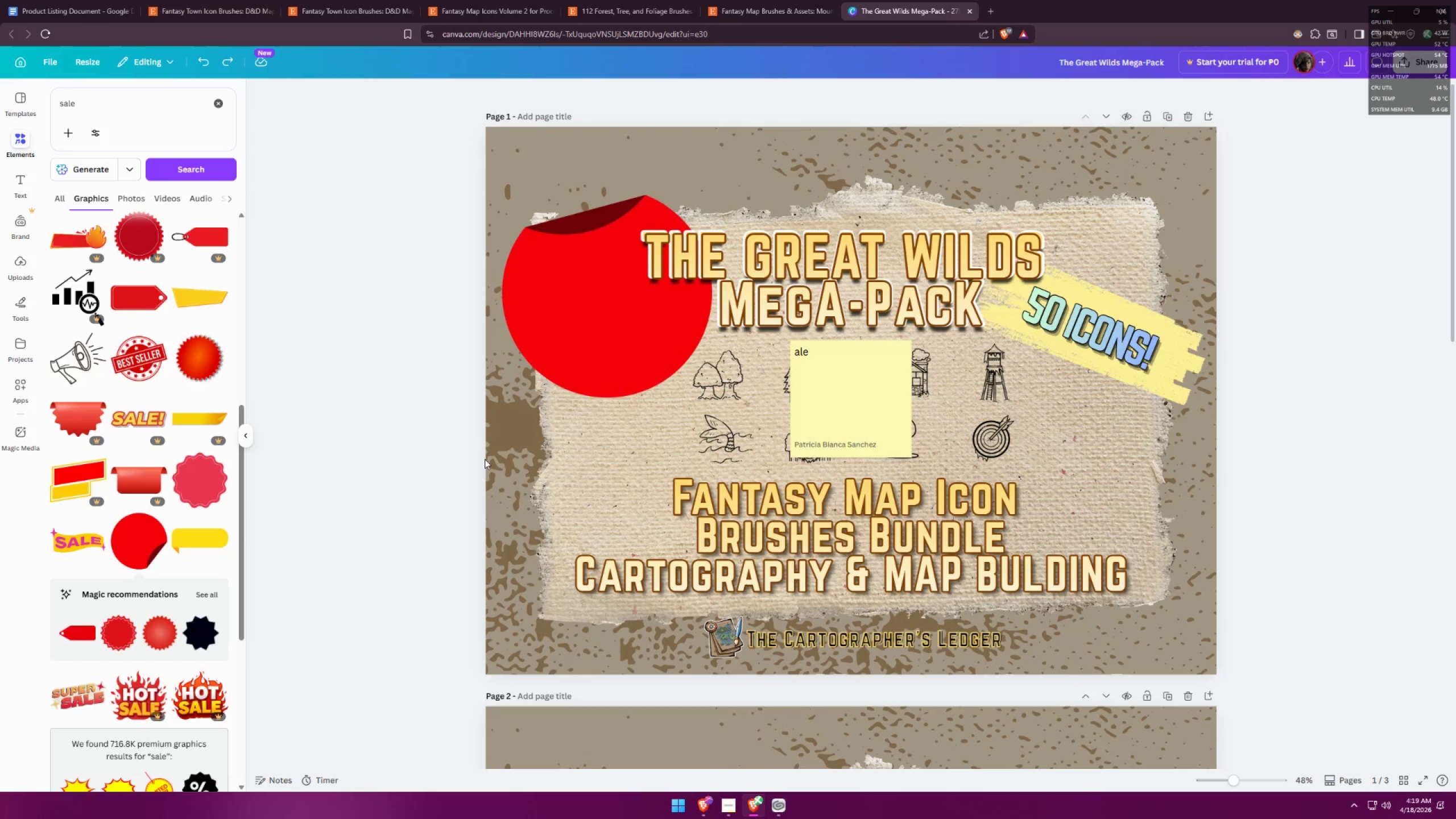 
key(Control+Shift+Z)
 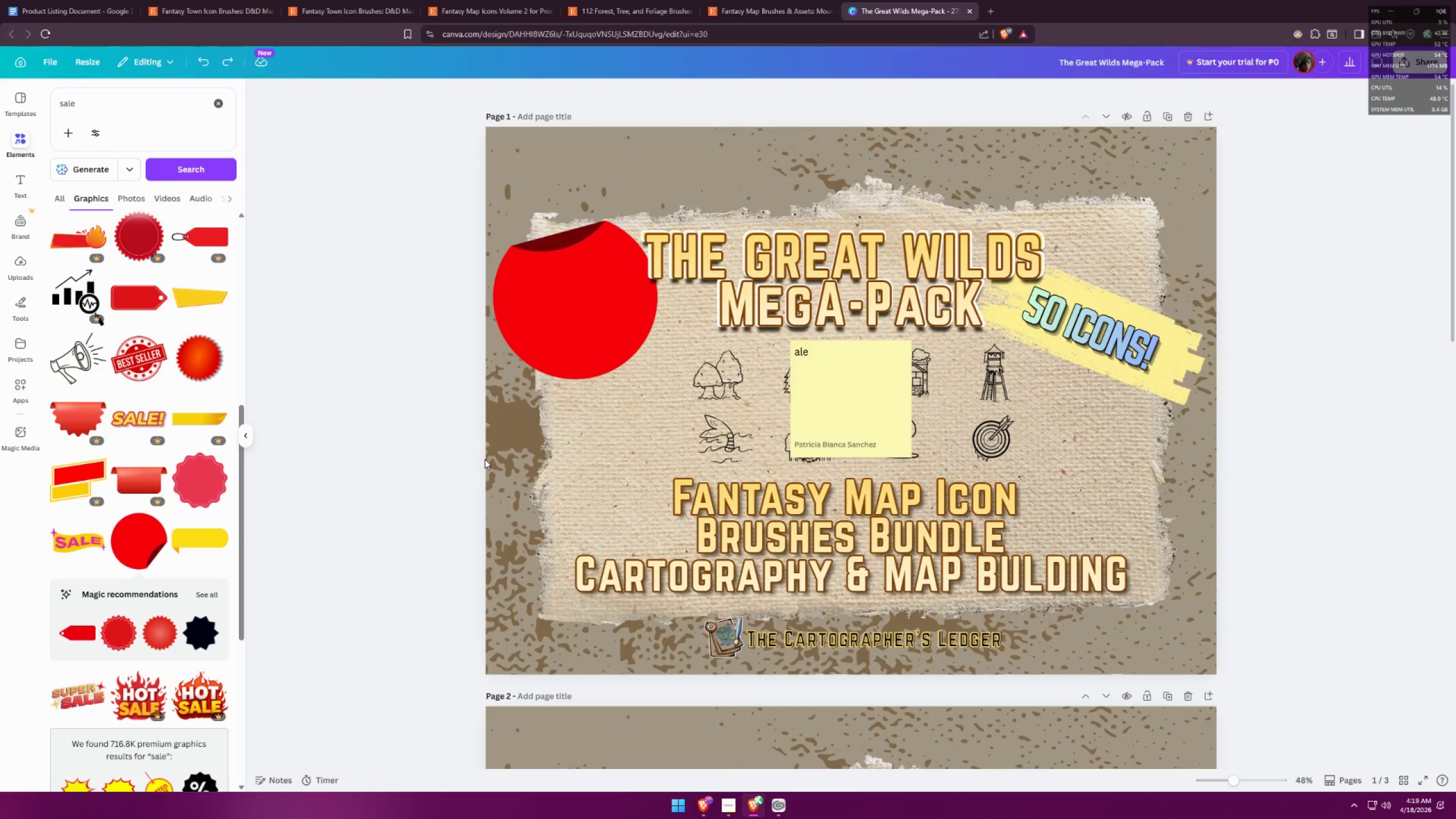 
key(Control+Shift+Z)
 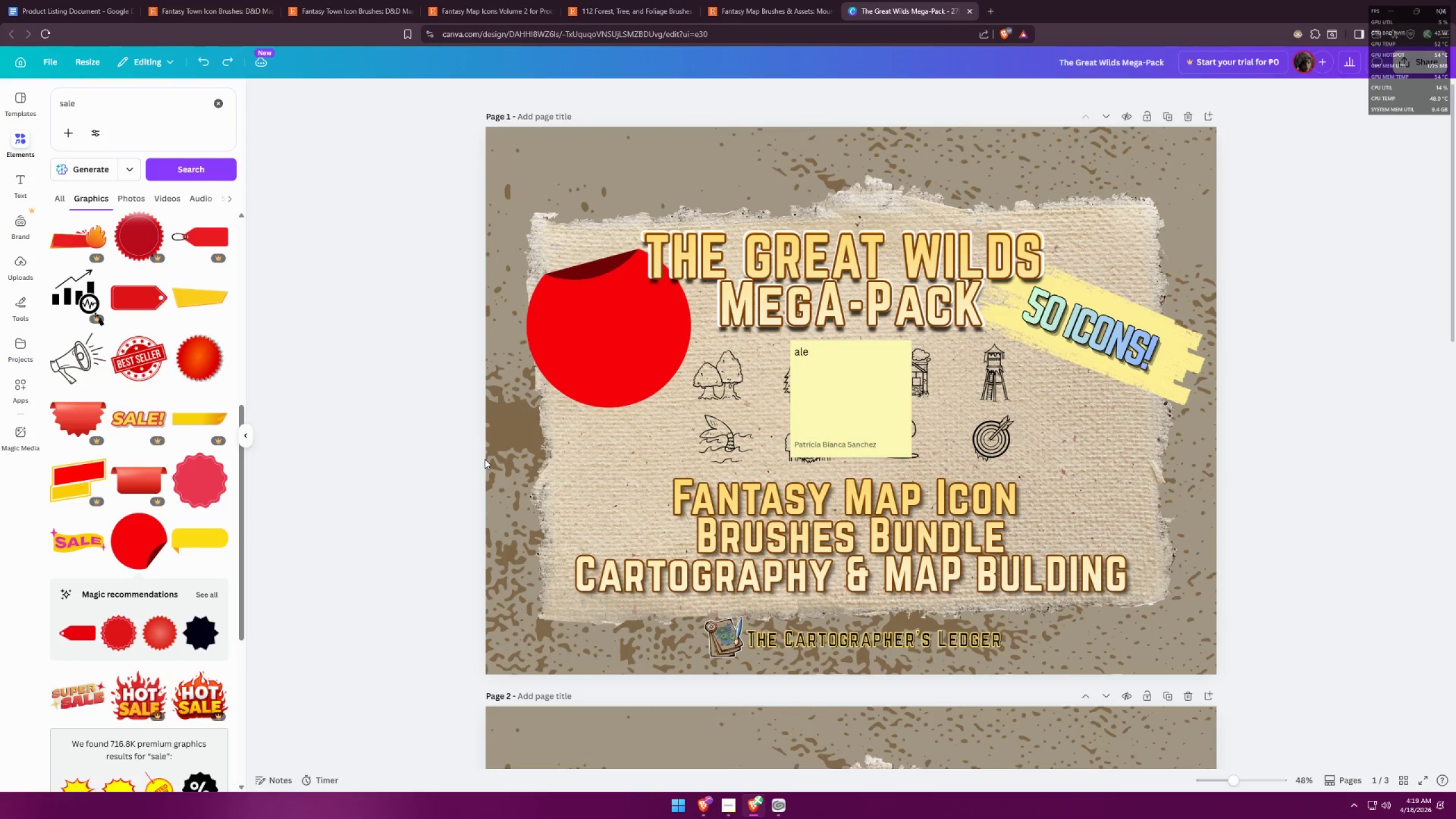 
key(Control+Shift+Z)
 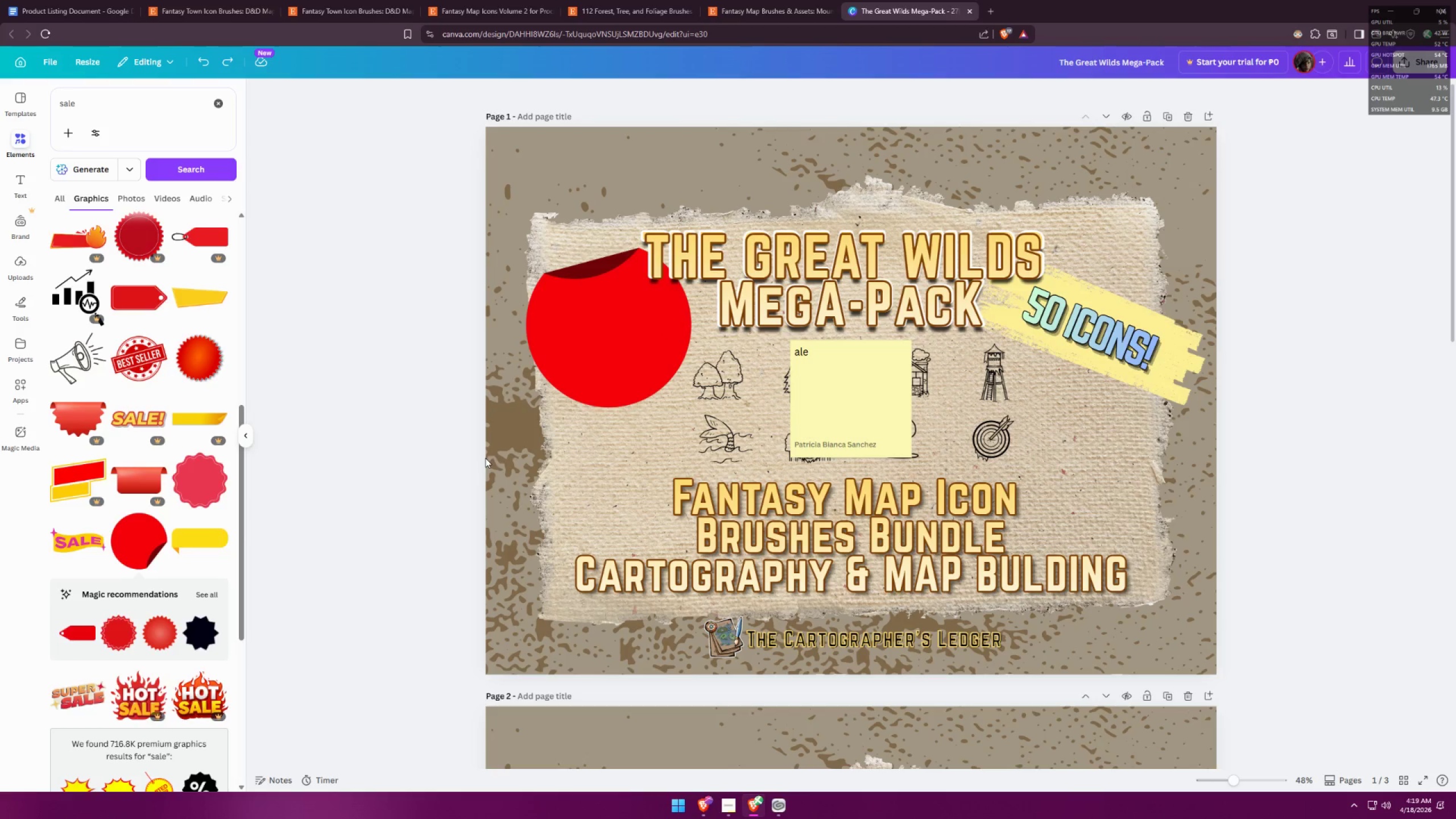 
key(Control+Shift+Z)
 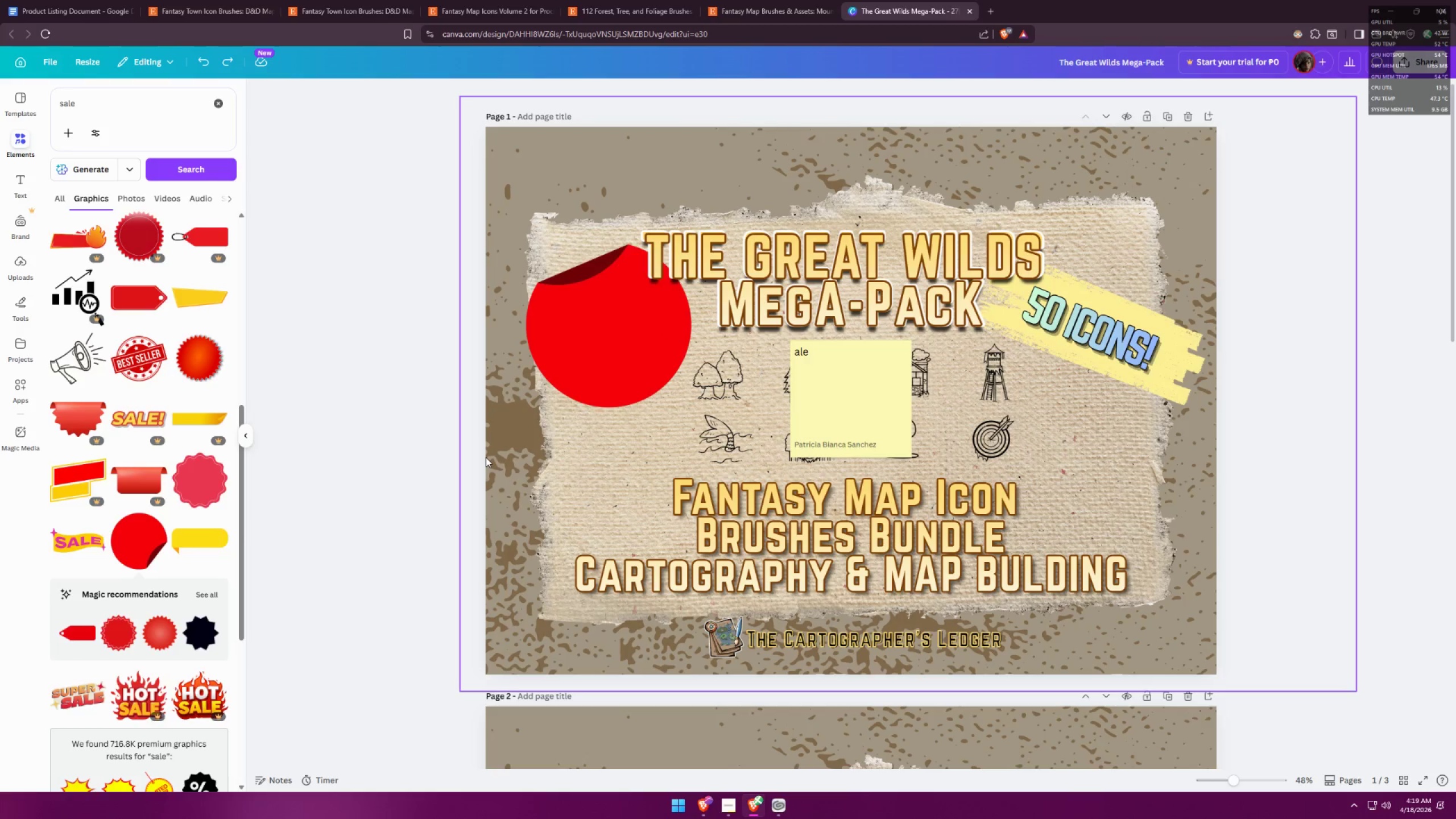 
hold_key(key=Z, duration=0.31)
 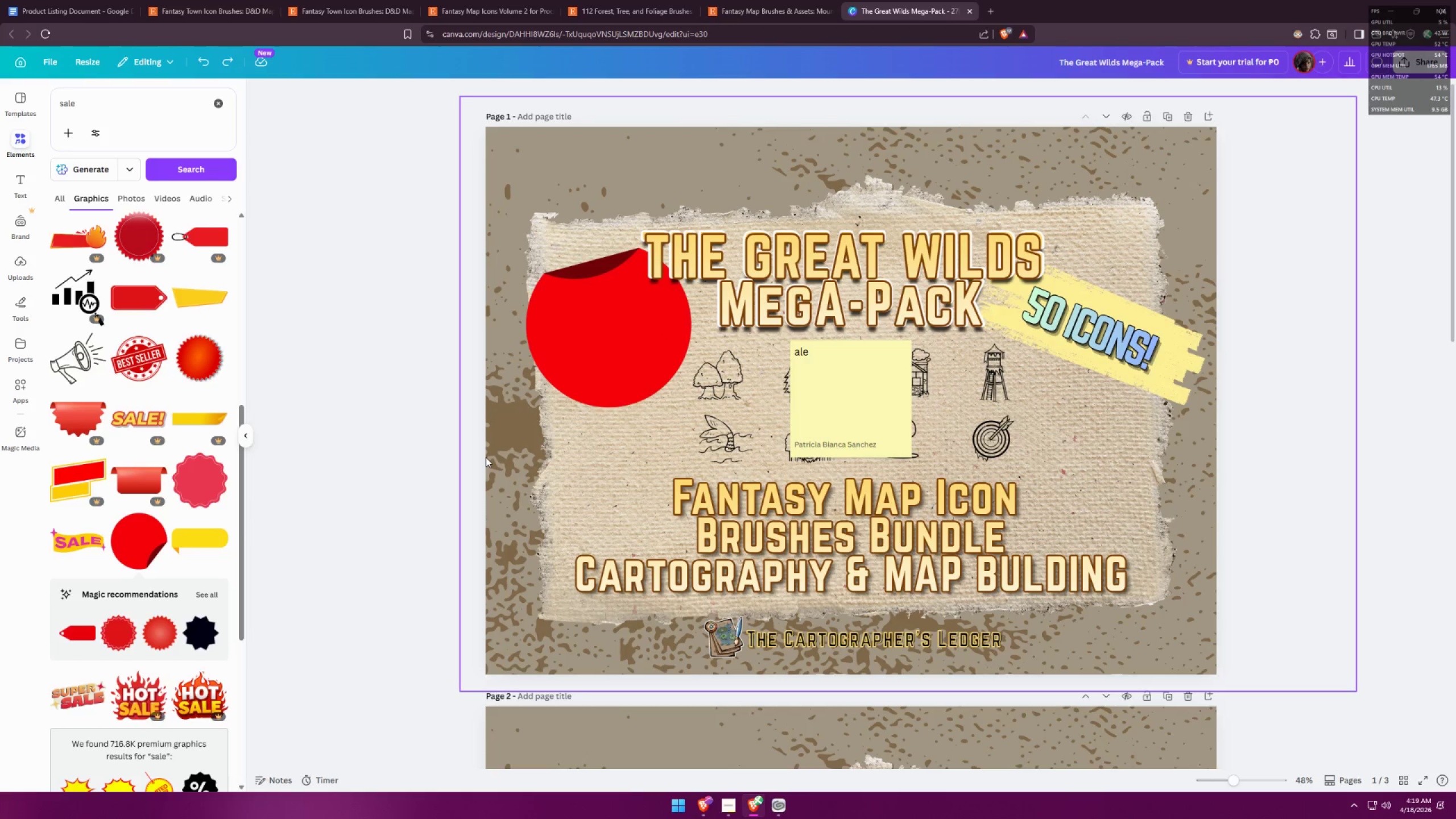 
hold_key(key=Z, duration=0.34)
 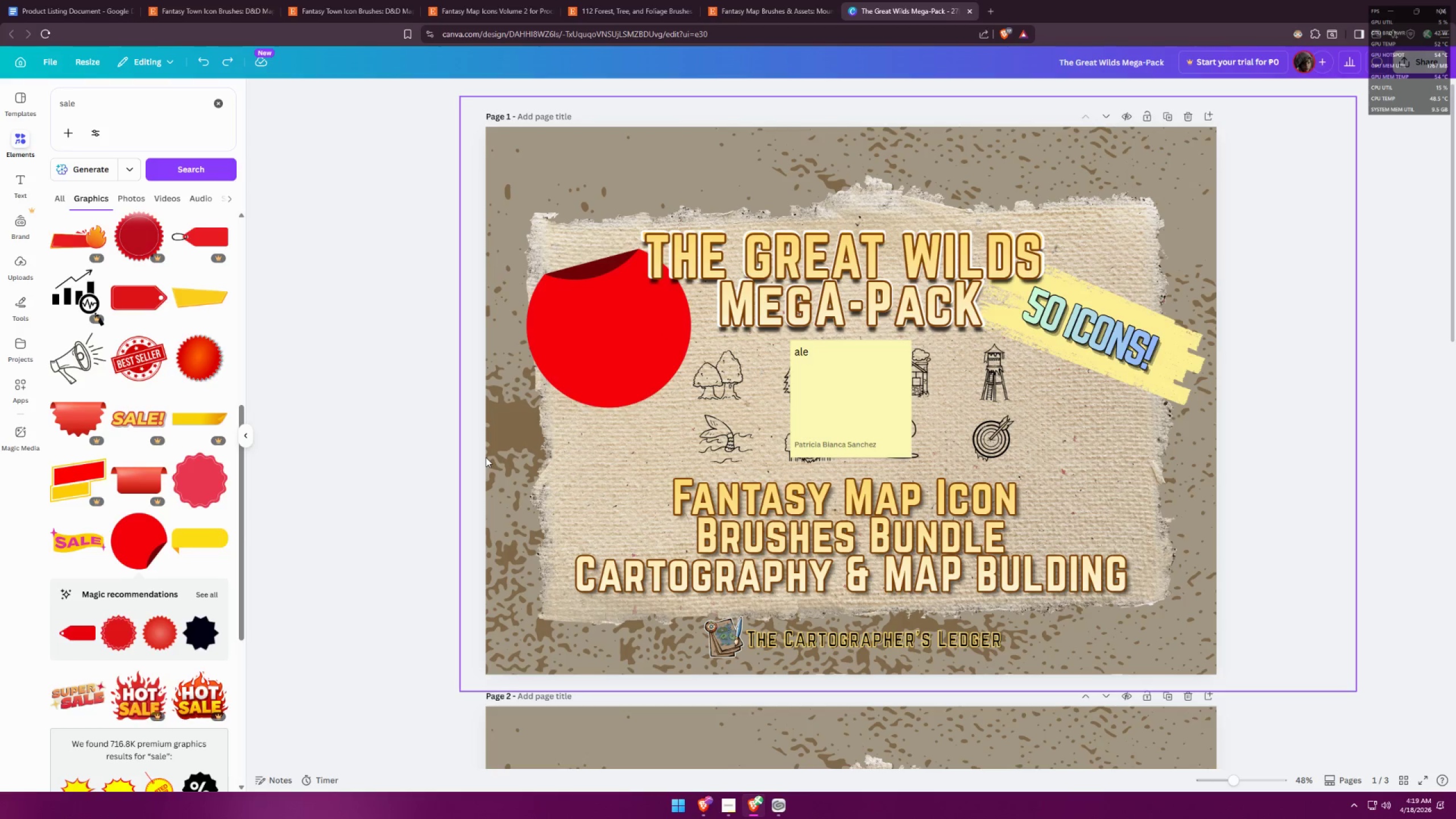 
key(Control+Z)
 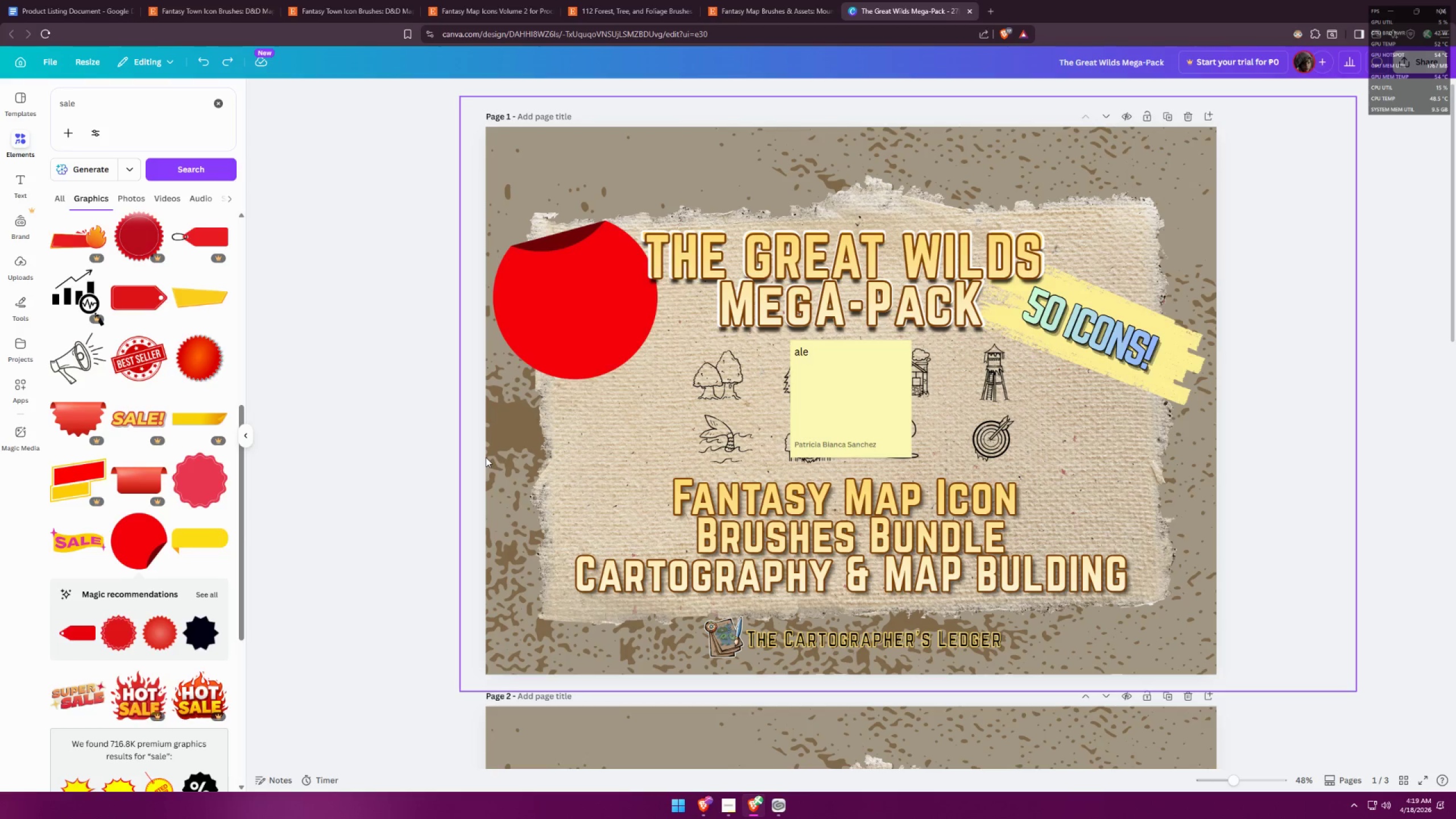 
key(Control+Z)
 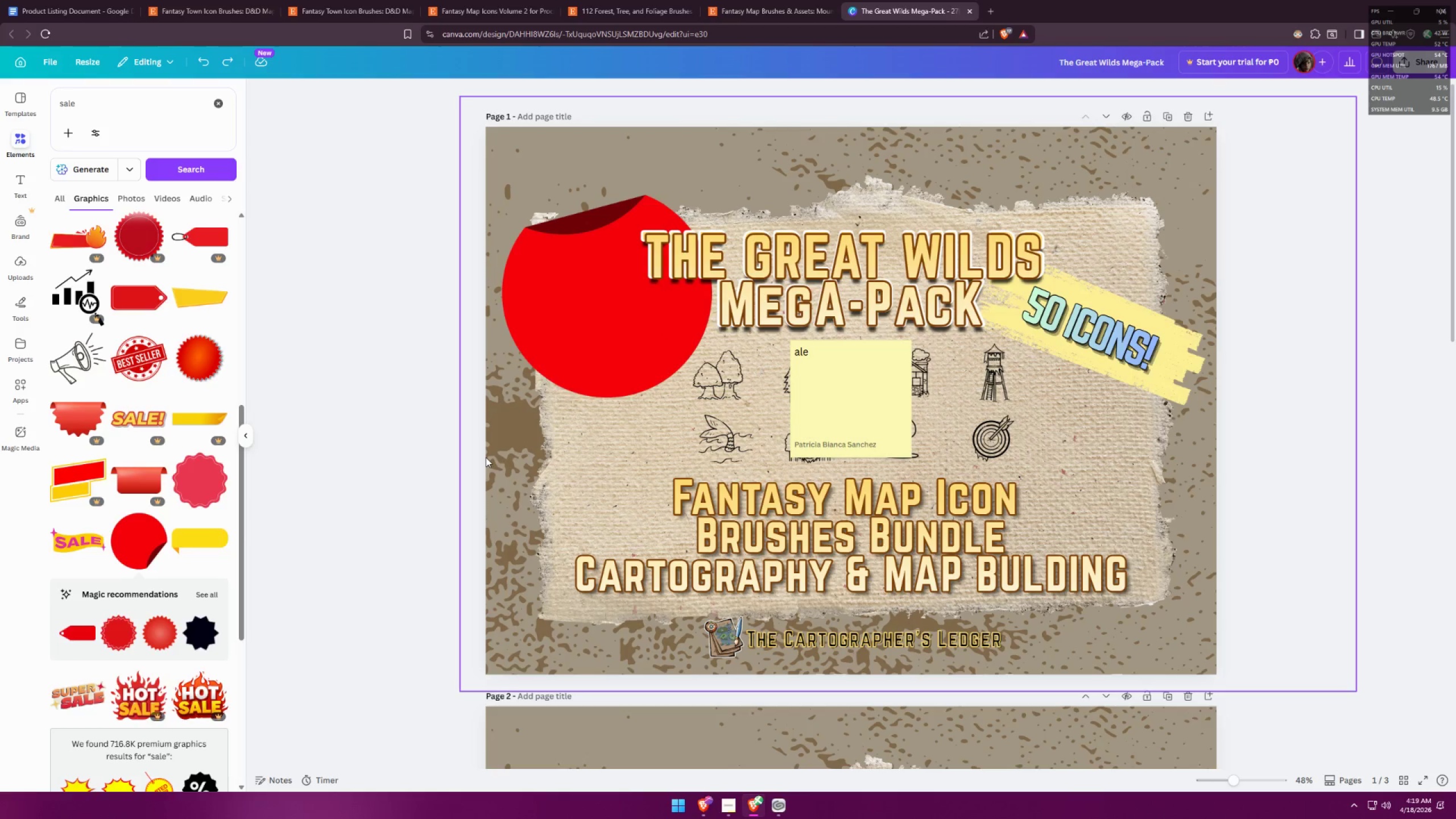 
key(Control+Z)
 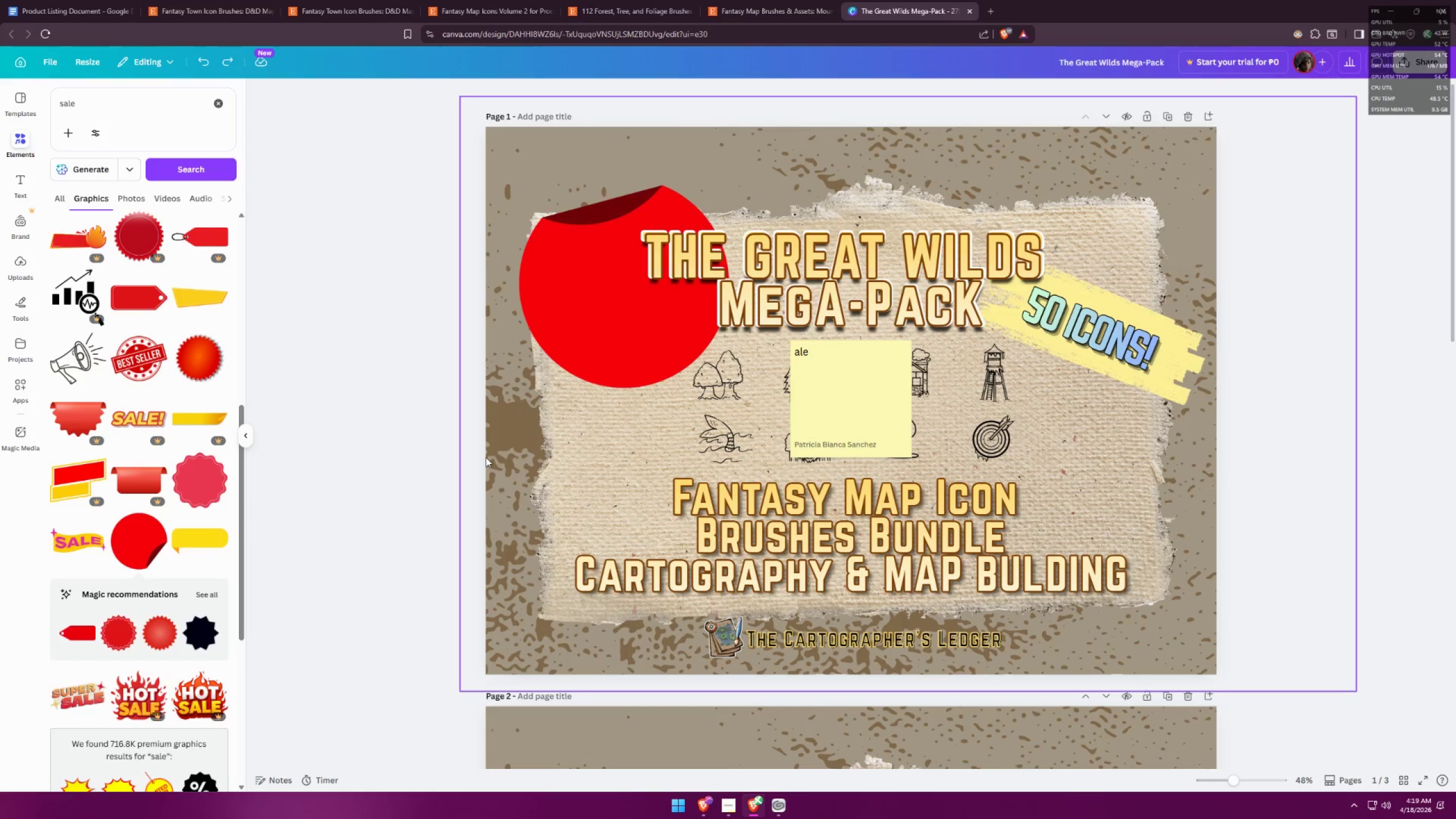 
key(Control+Z)
 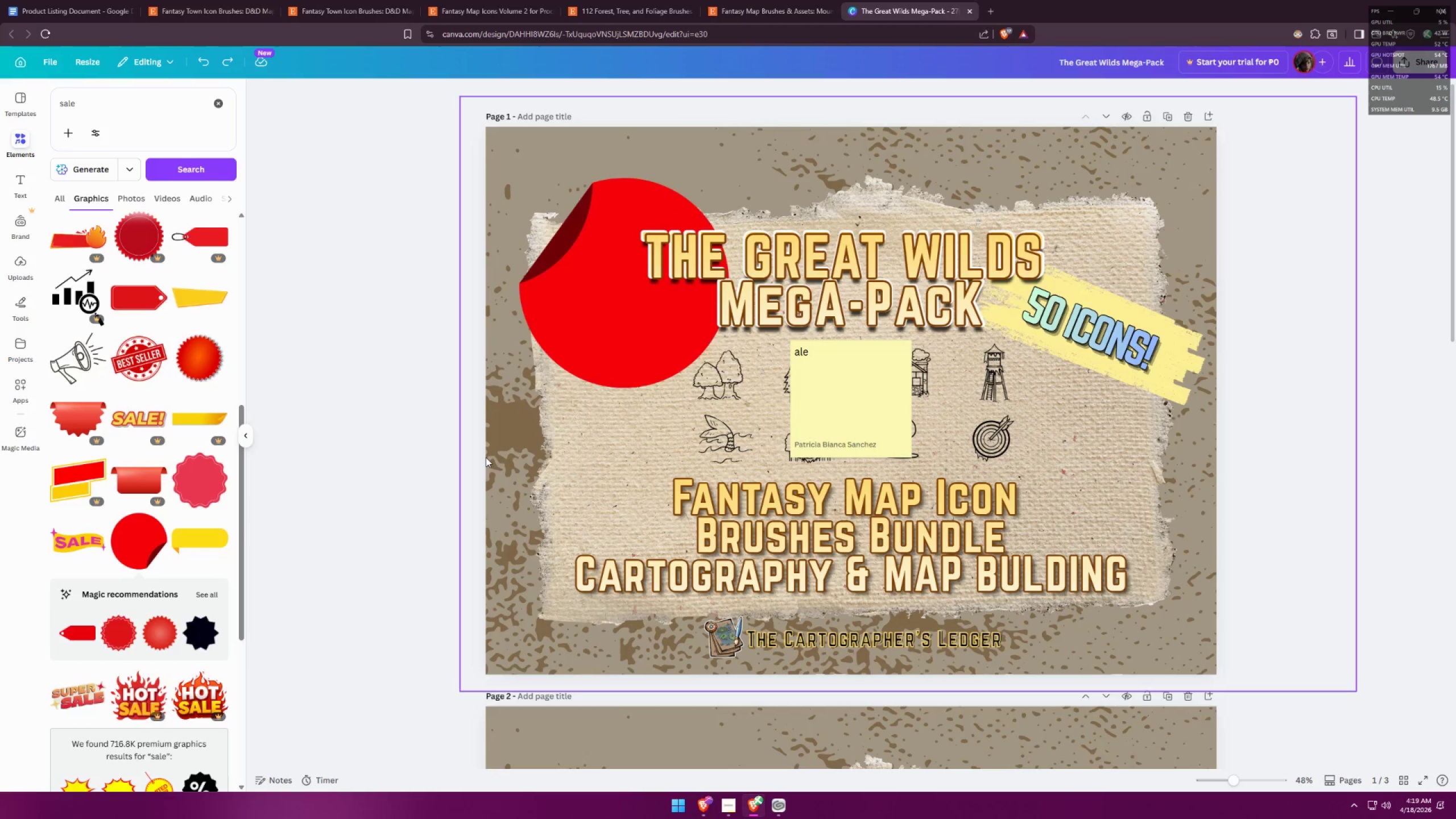 
key(Control+Z)
 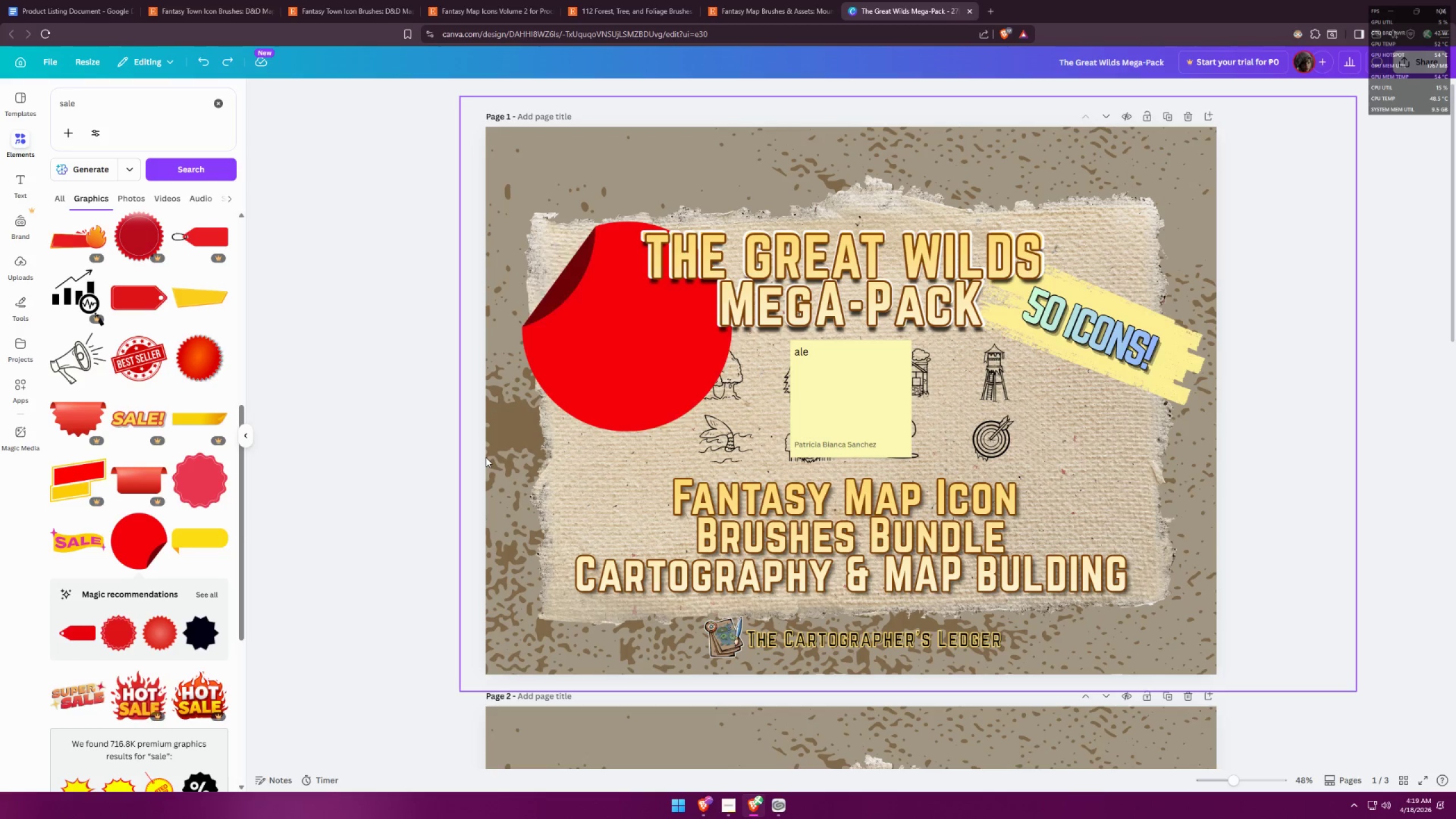 
key(Control+Z)
 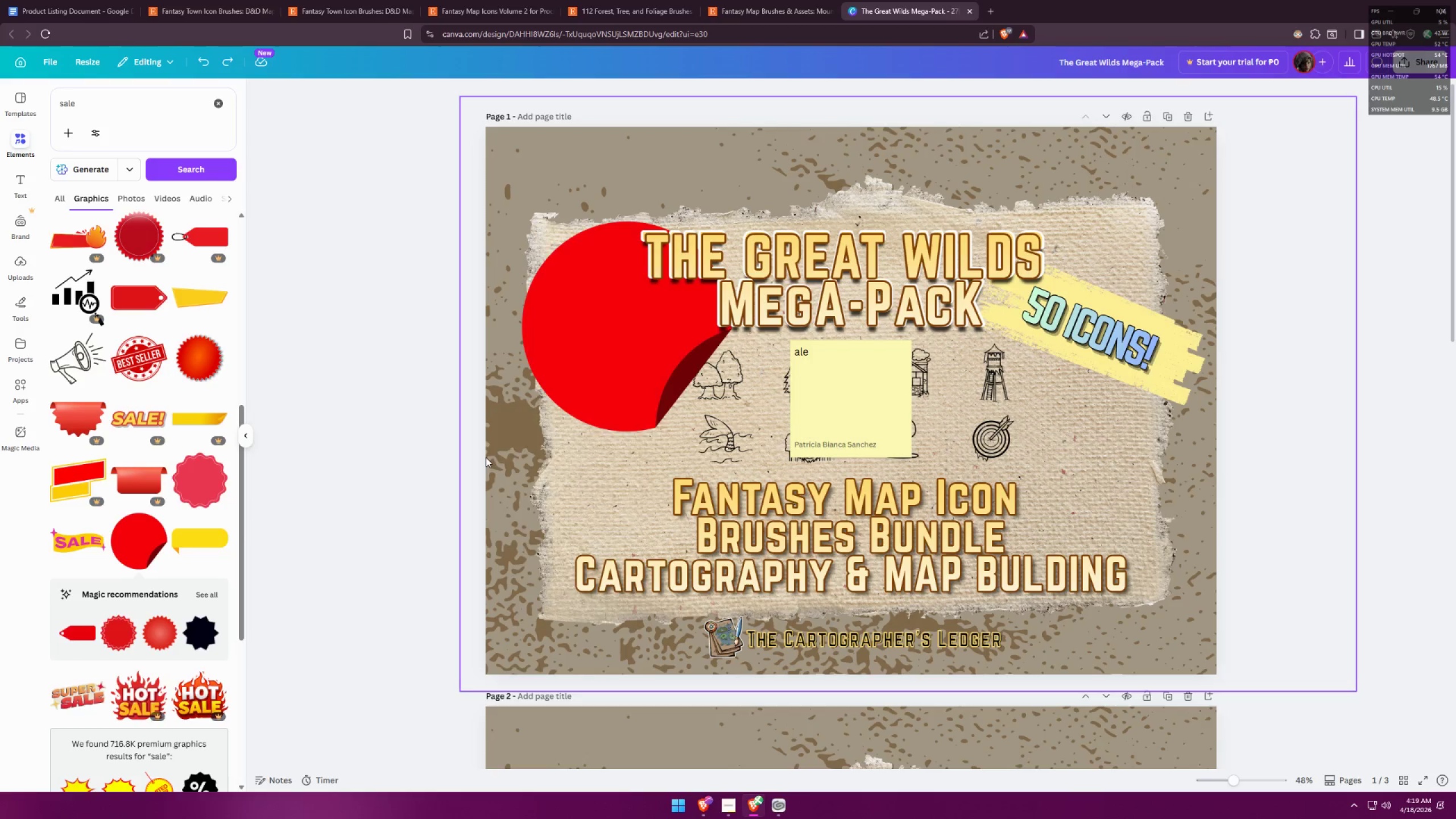 
key(Control+Z)
 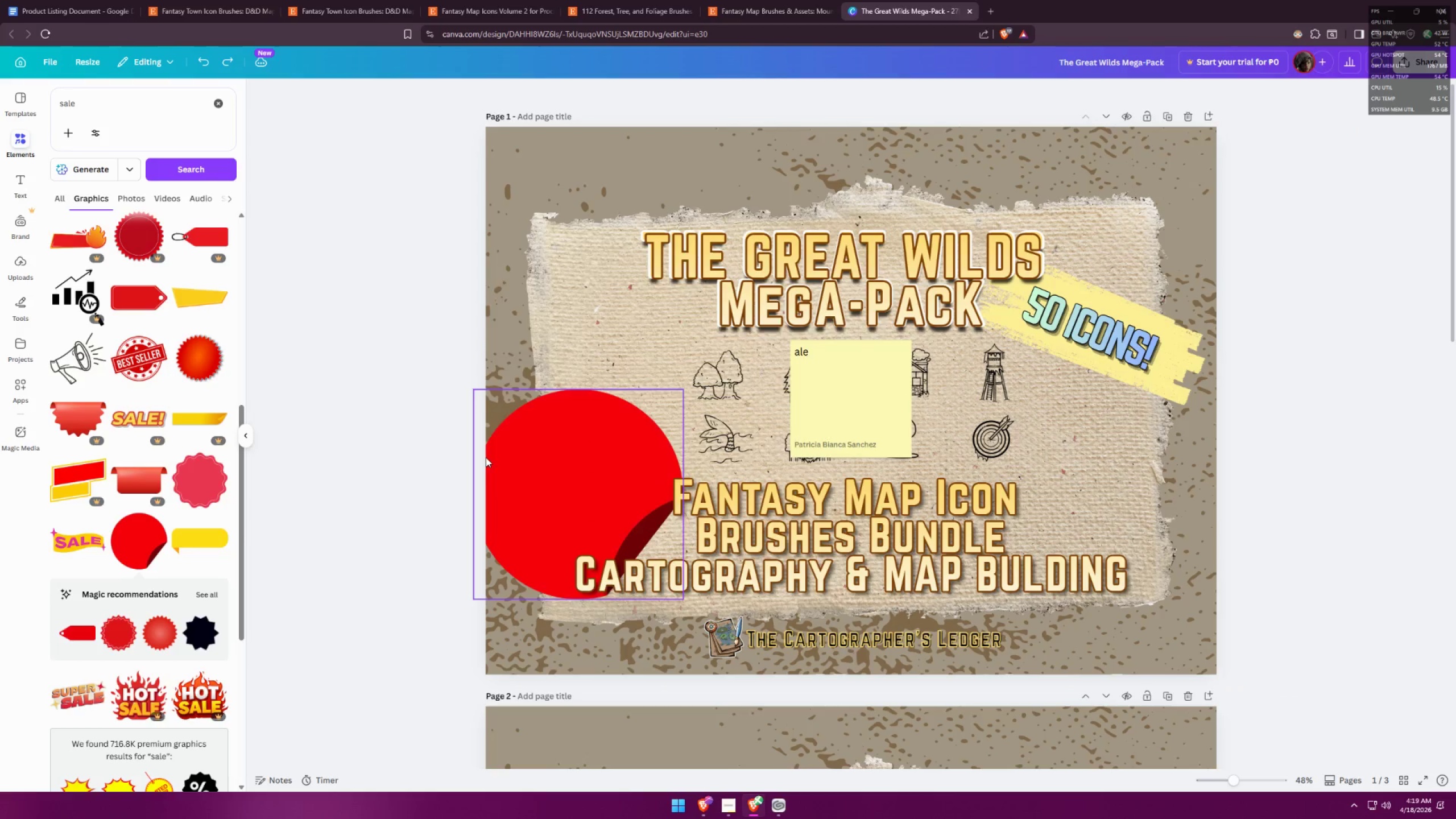 
key(Control+Z)
 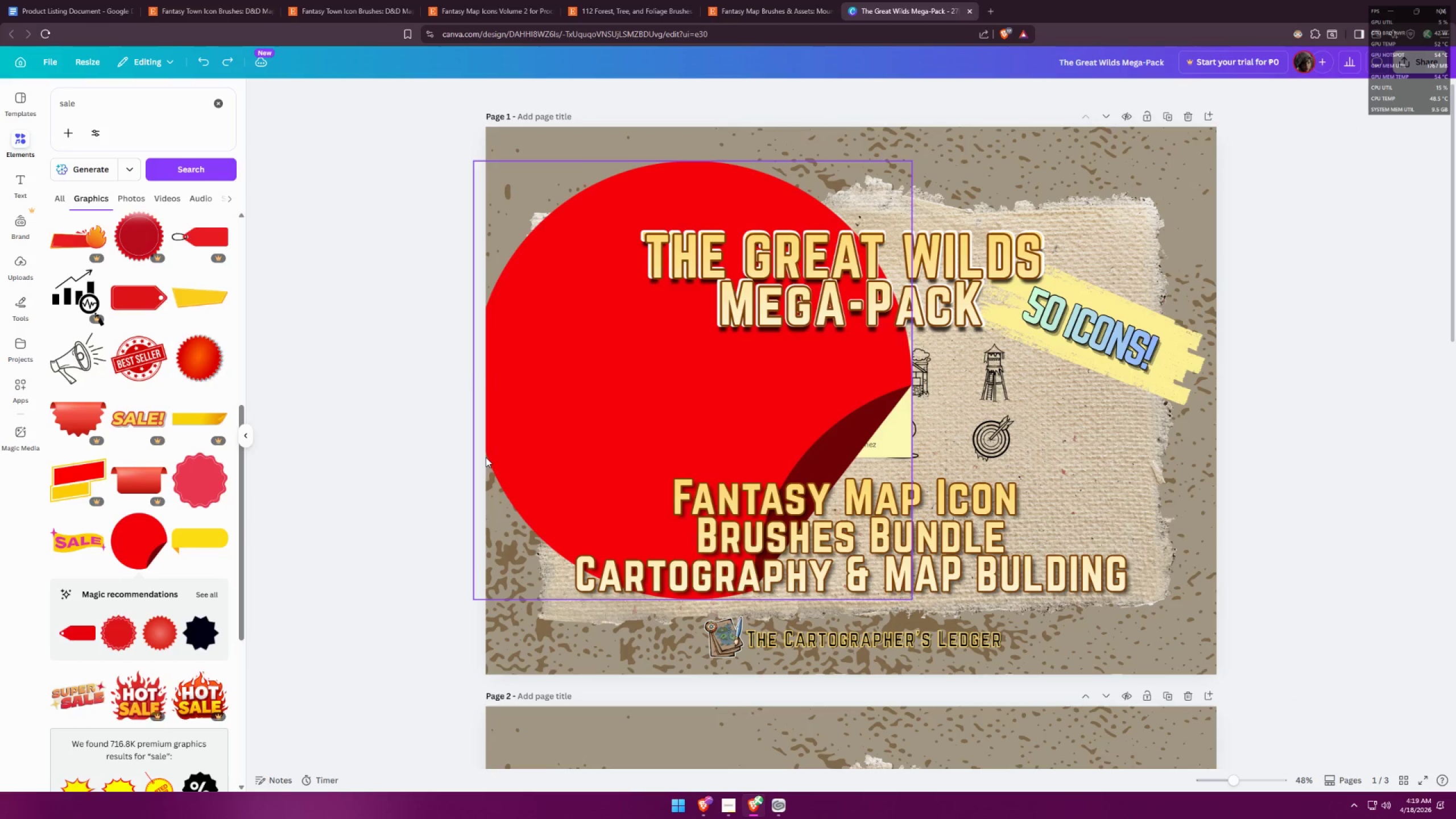 
key(Control+Z)
 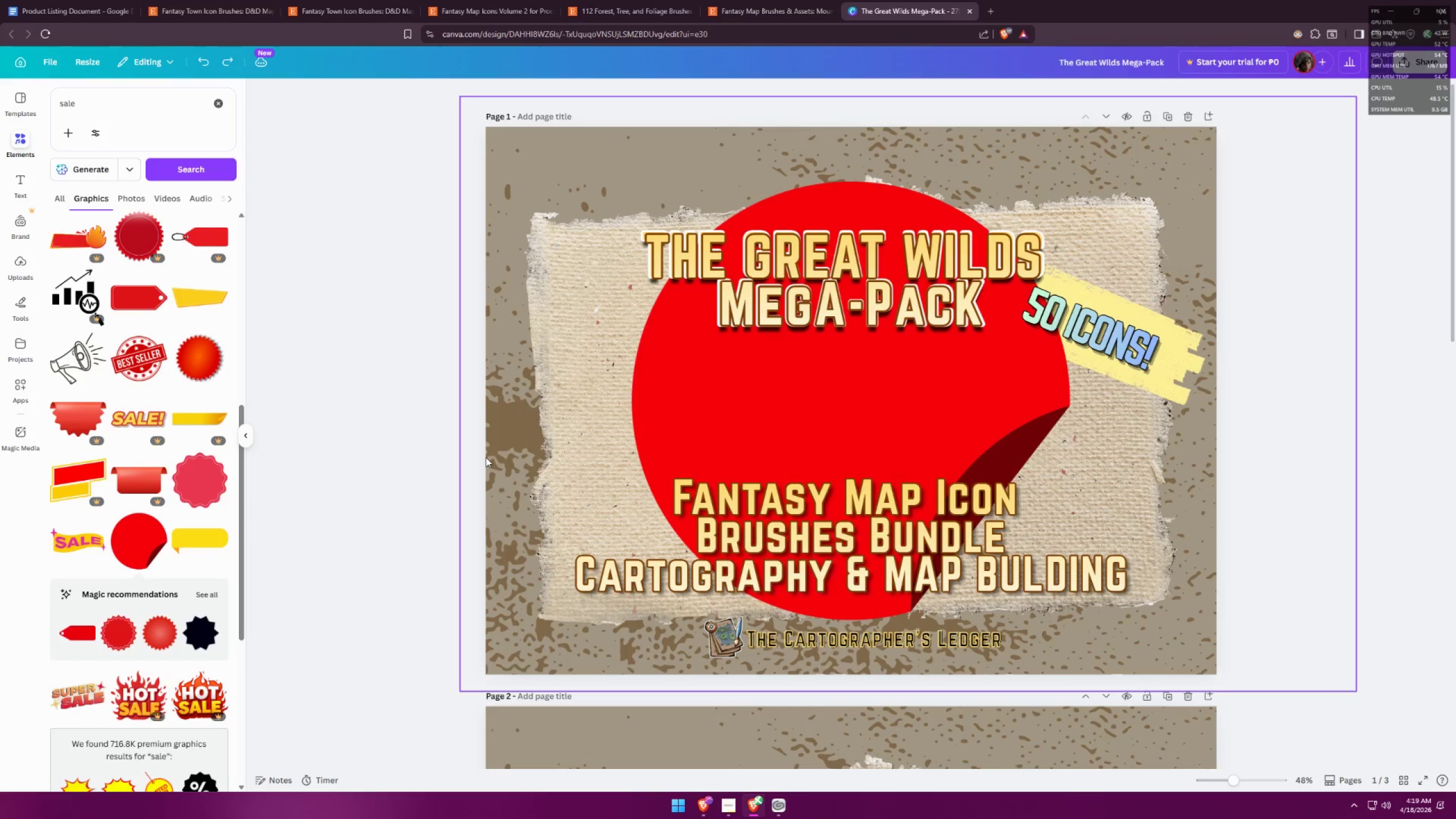 
key(Control+Z)
 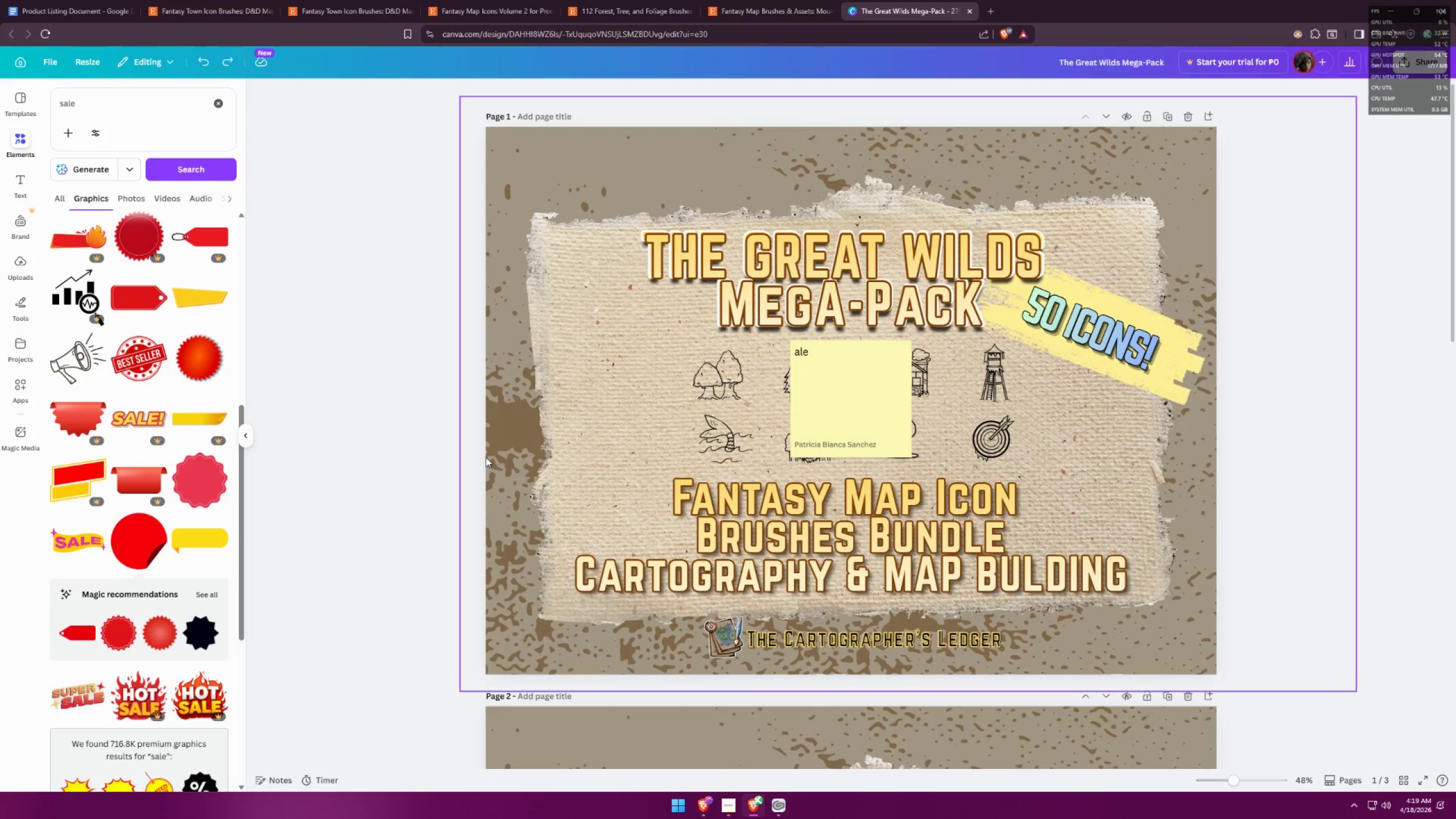 
key(Control+Z)
 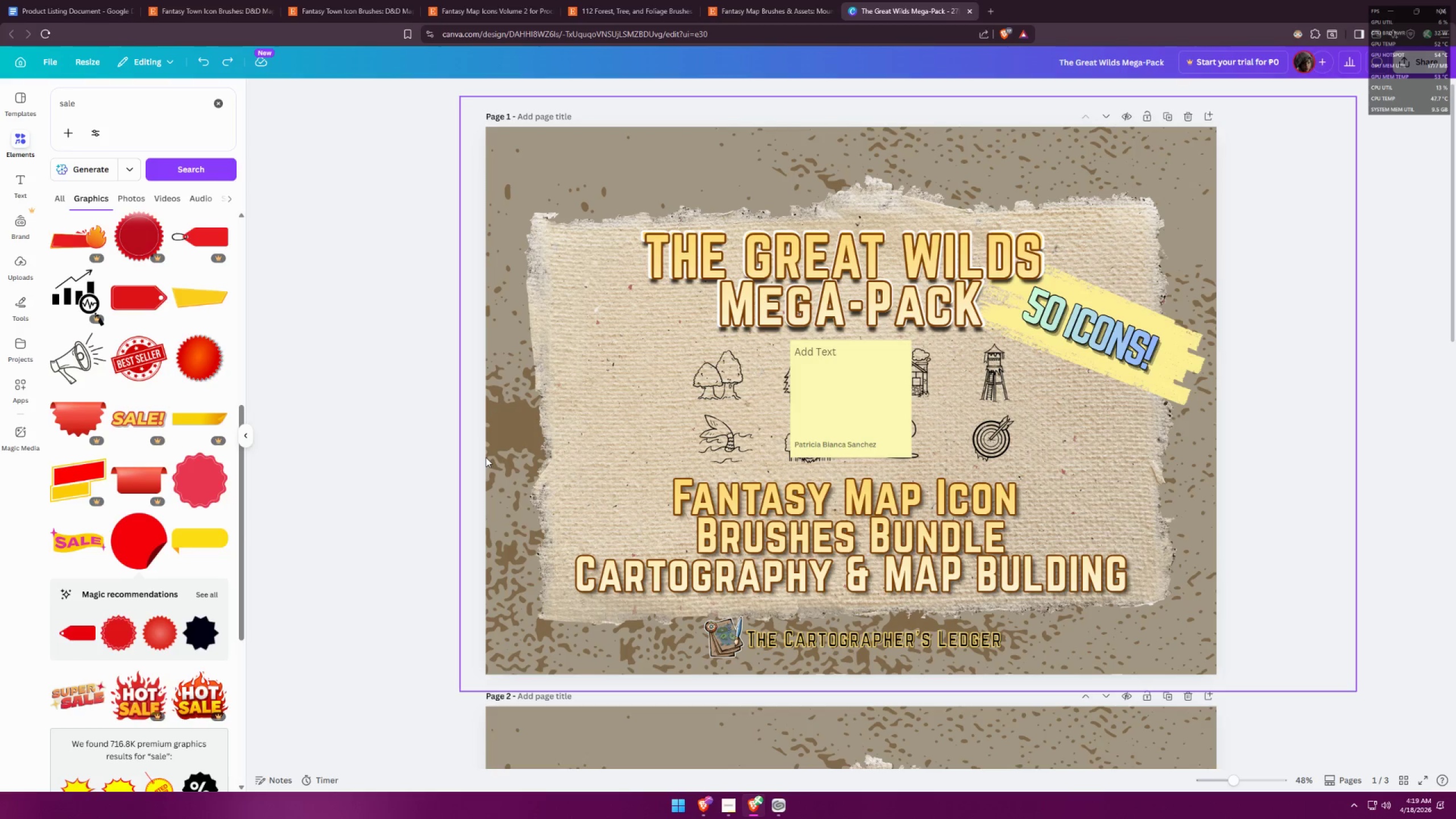 
key(Control+Z)
 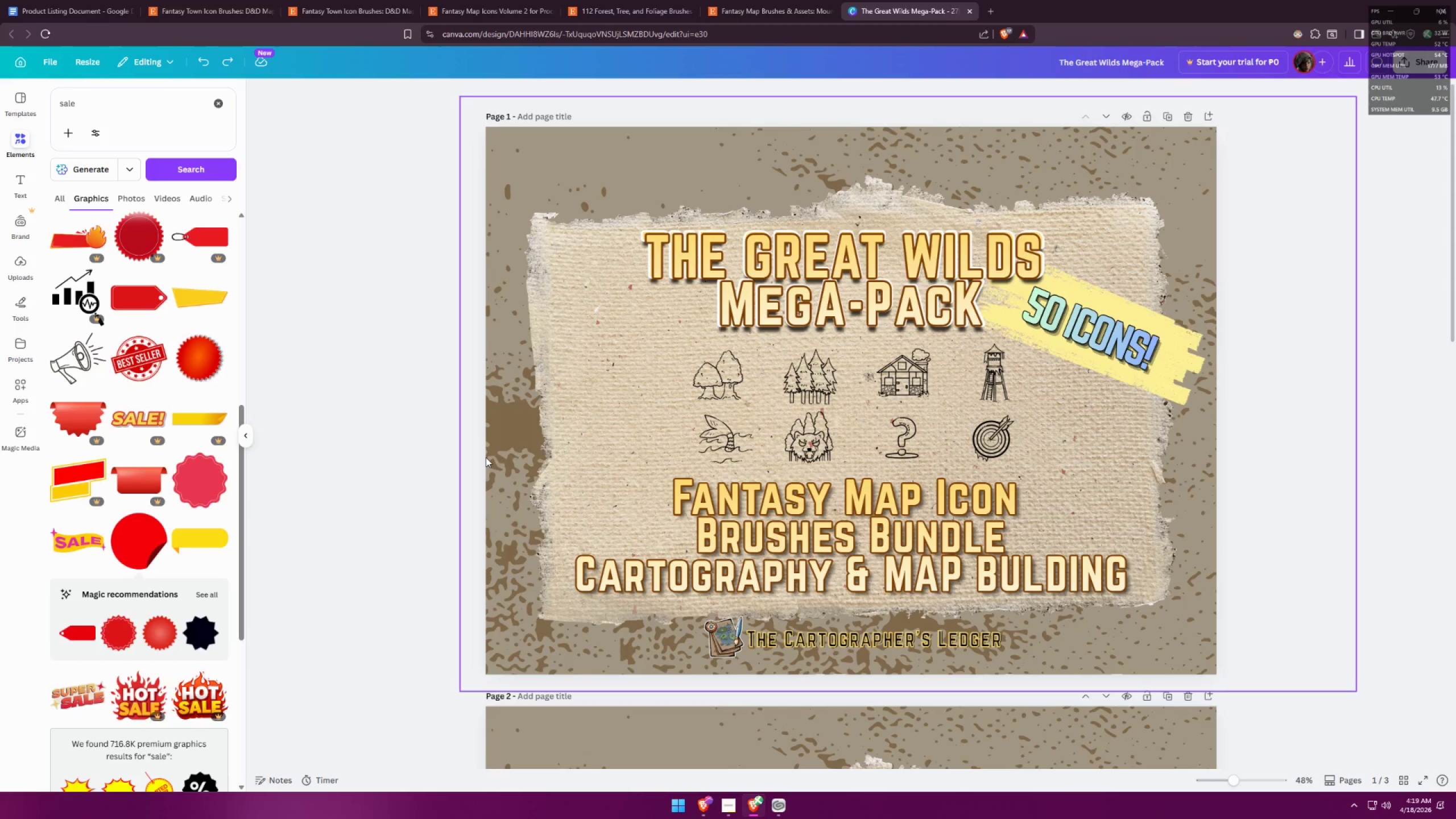 
key(Control+Shift+Z)
 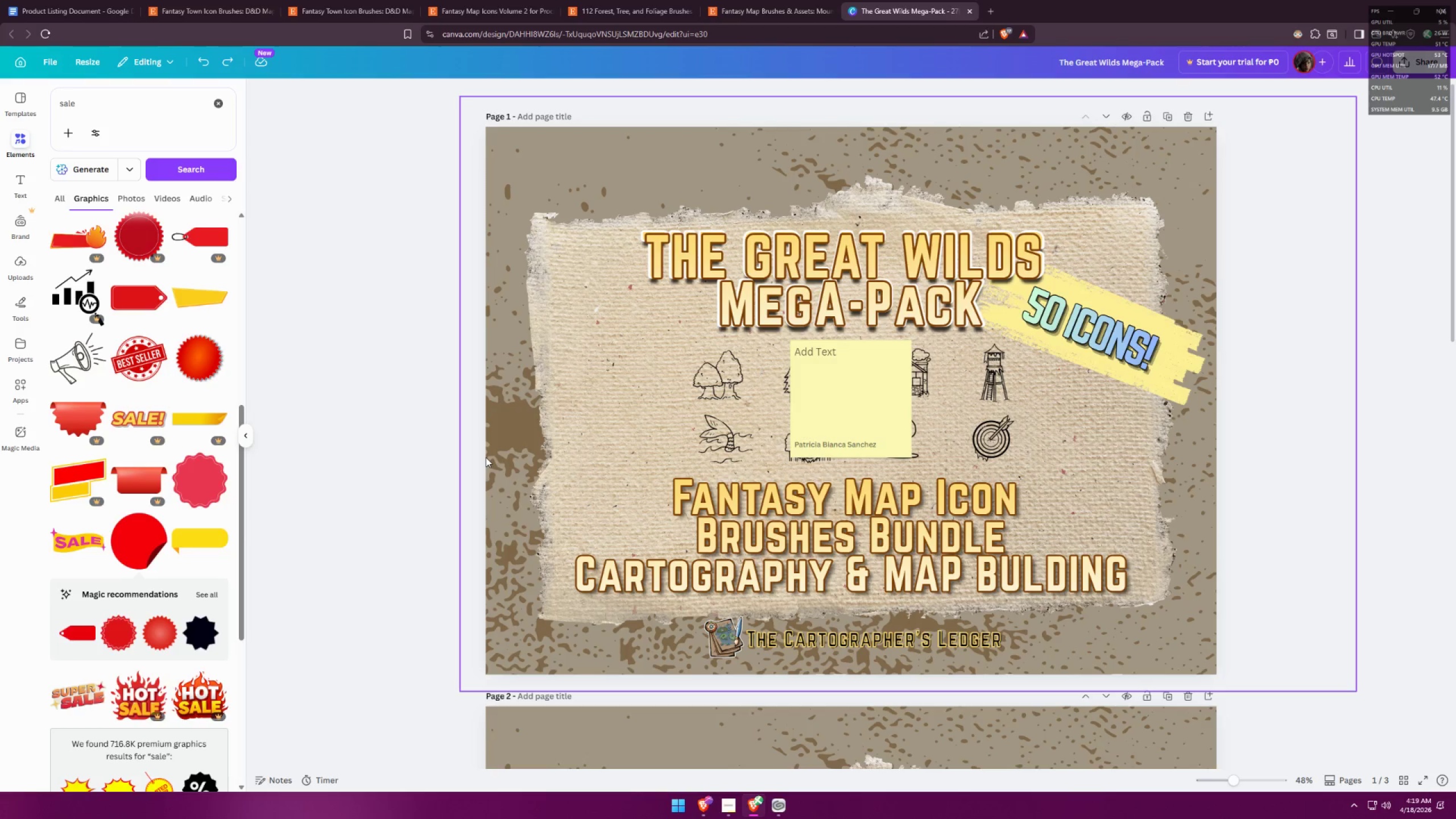 
key(Control+Z)
 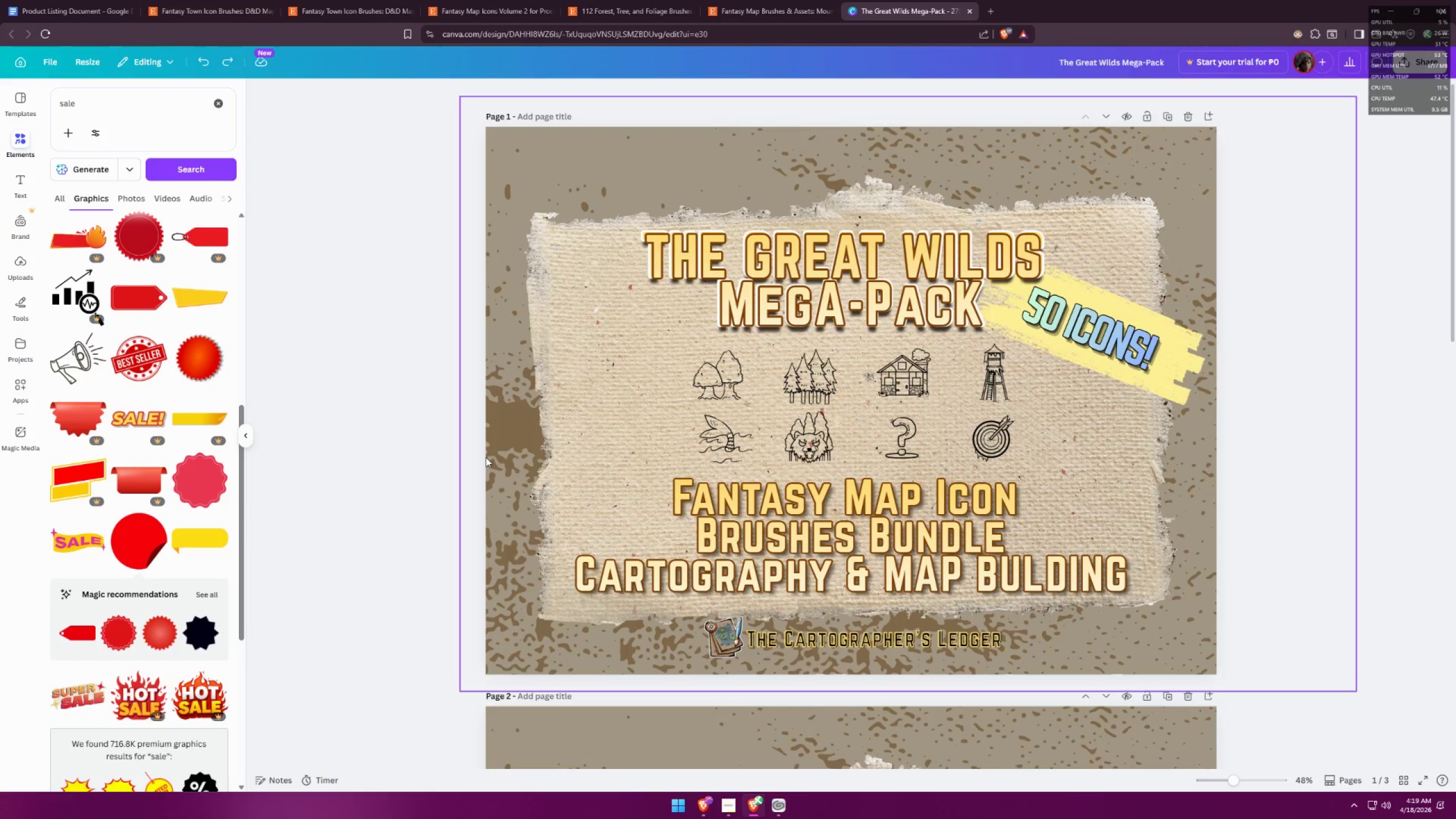 
key(Control+Shift+Z)
 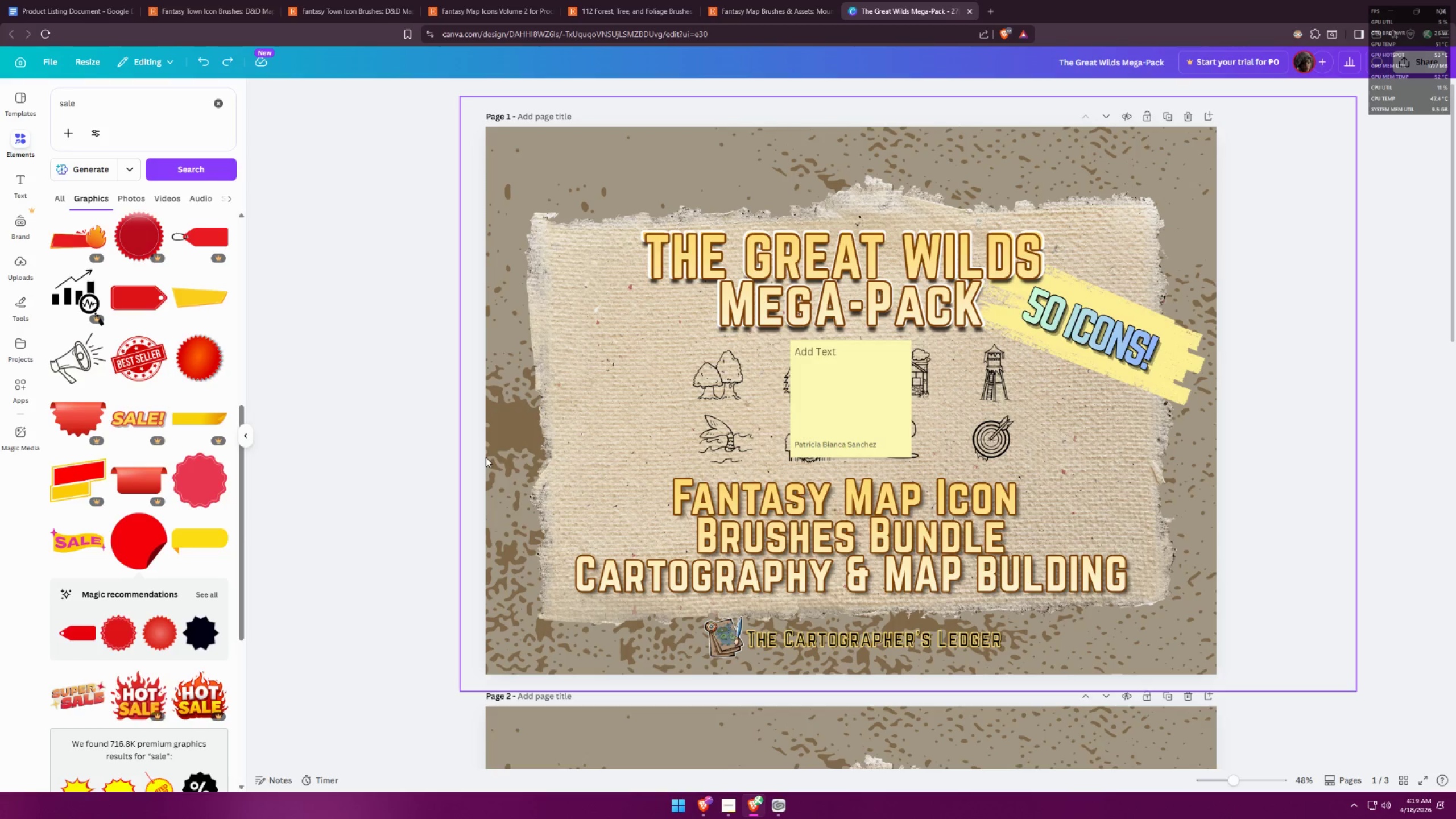 
key(Control+Shift+Z)
 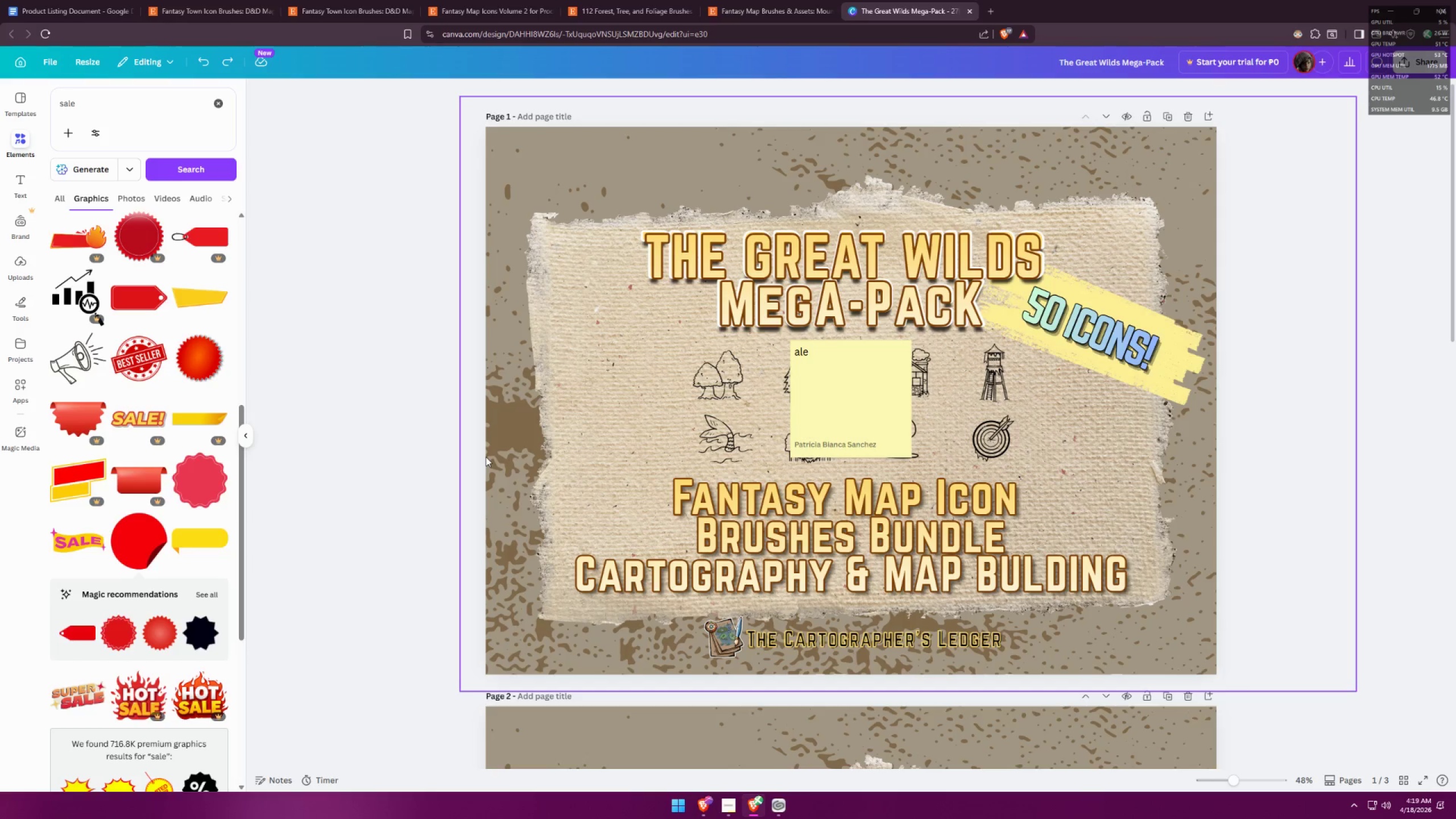 
key(Control+Shift+Z)
 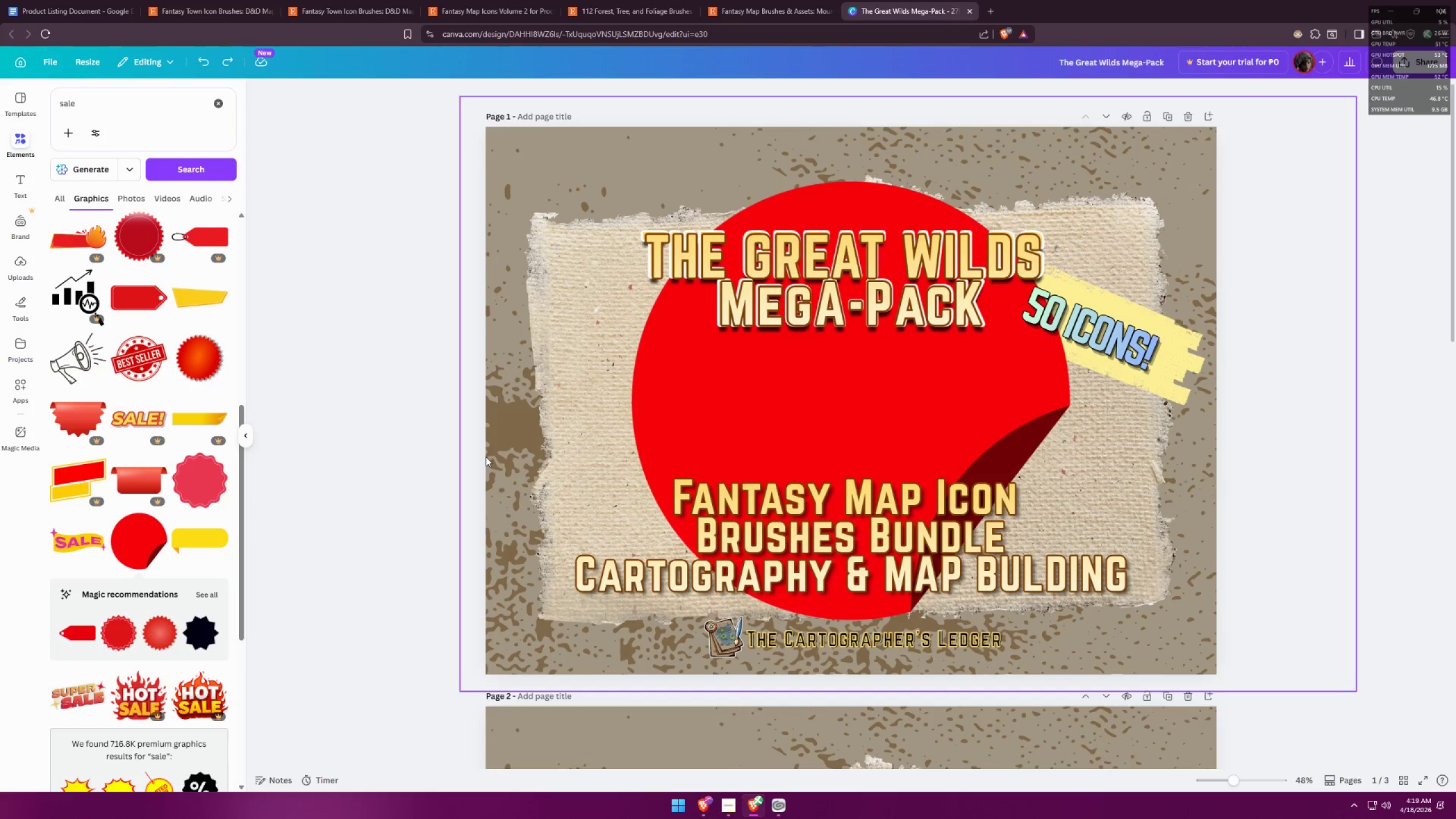 
key(Control+Z)
 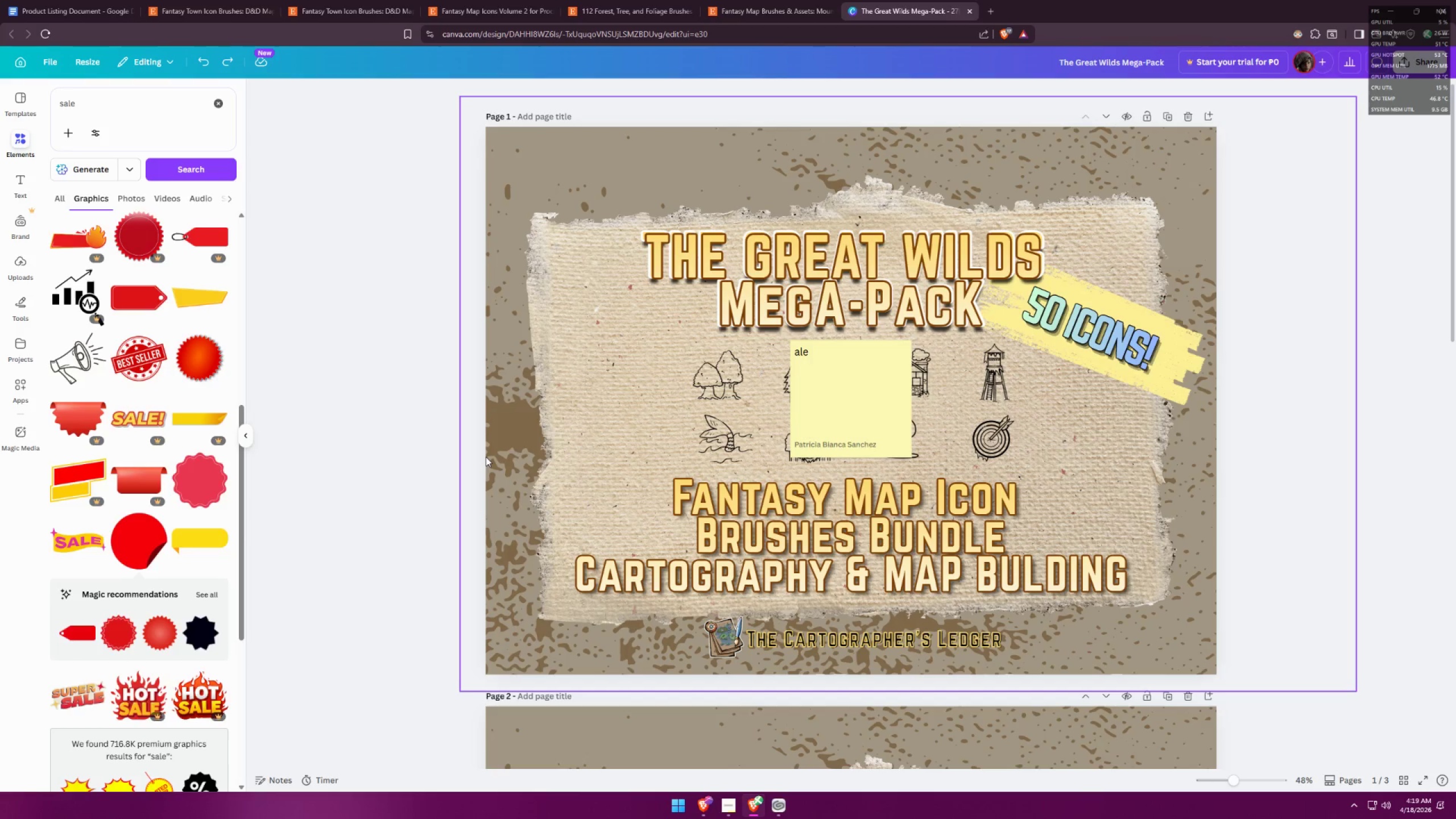 
key(Control+Z)
 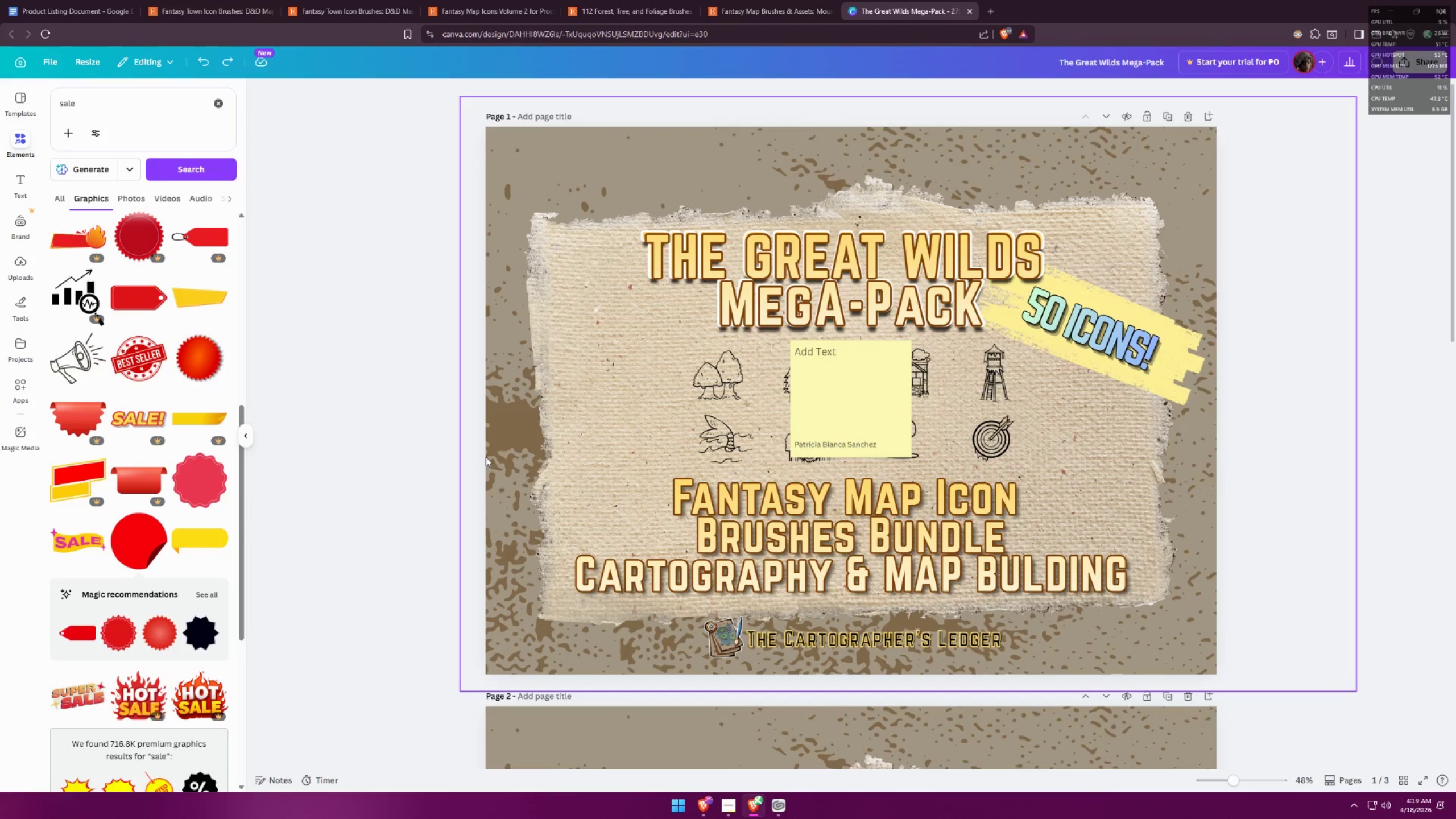 
key(Control+Shift+Z)
 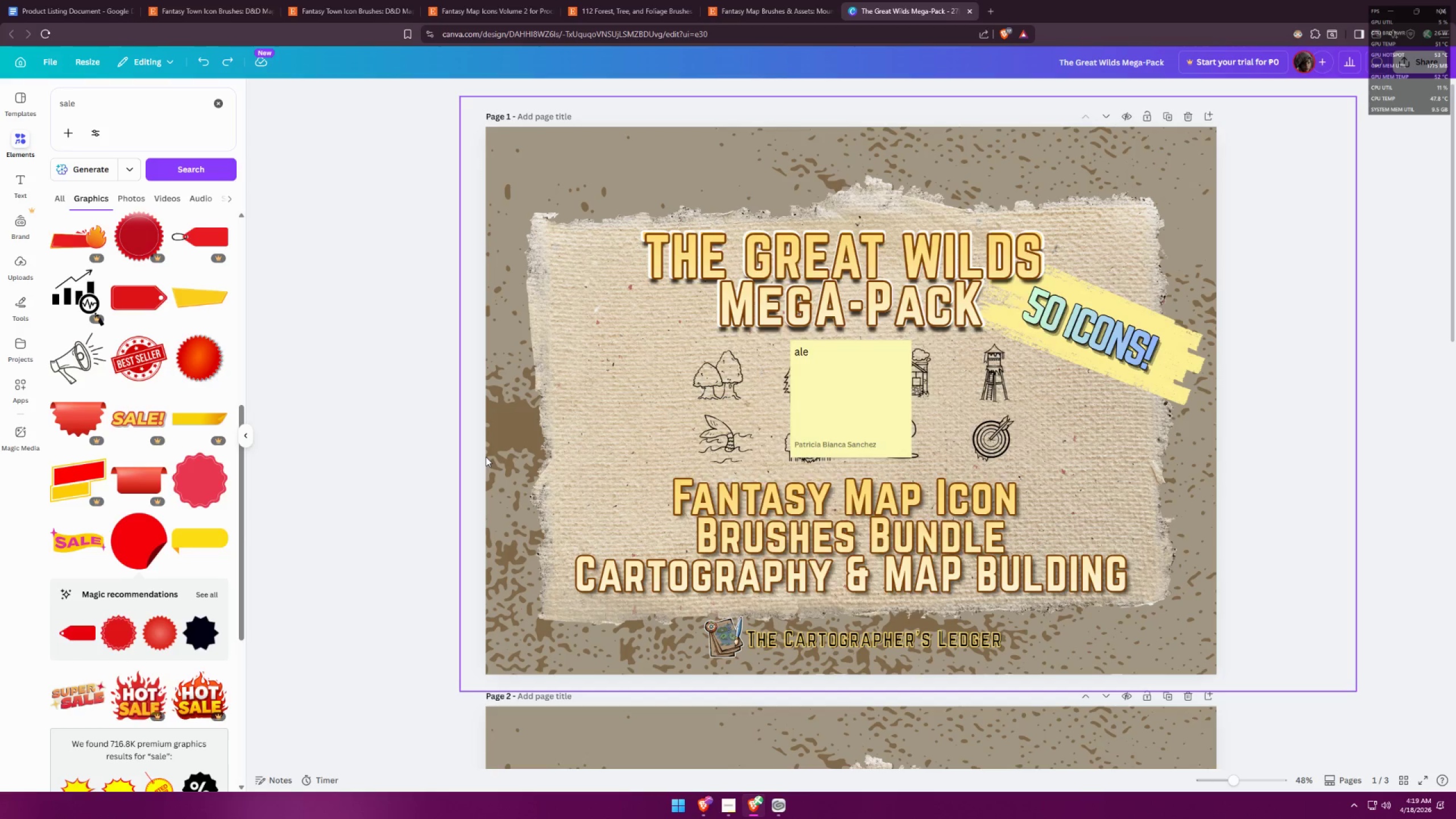 
key(Control+Shift+Z)
 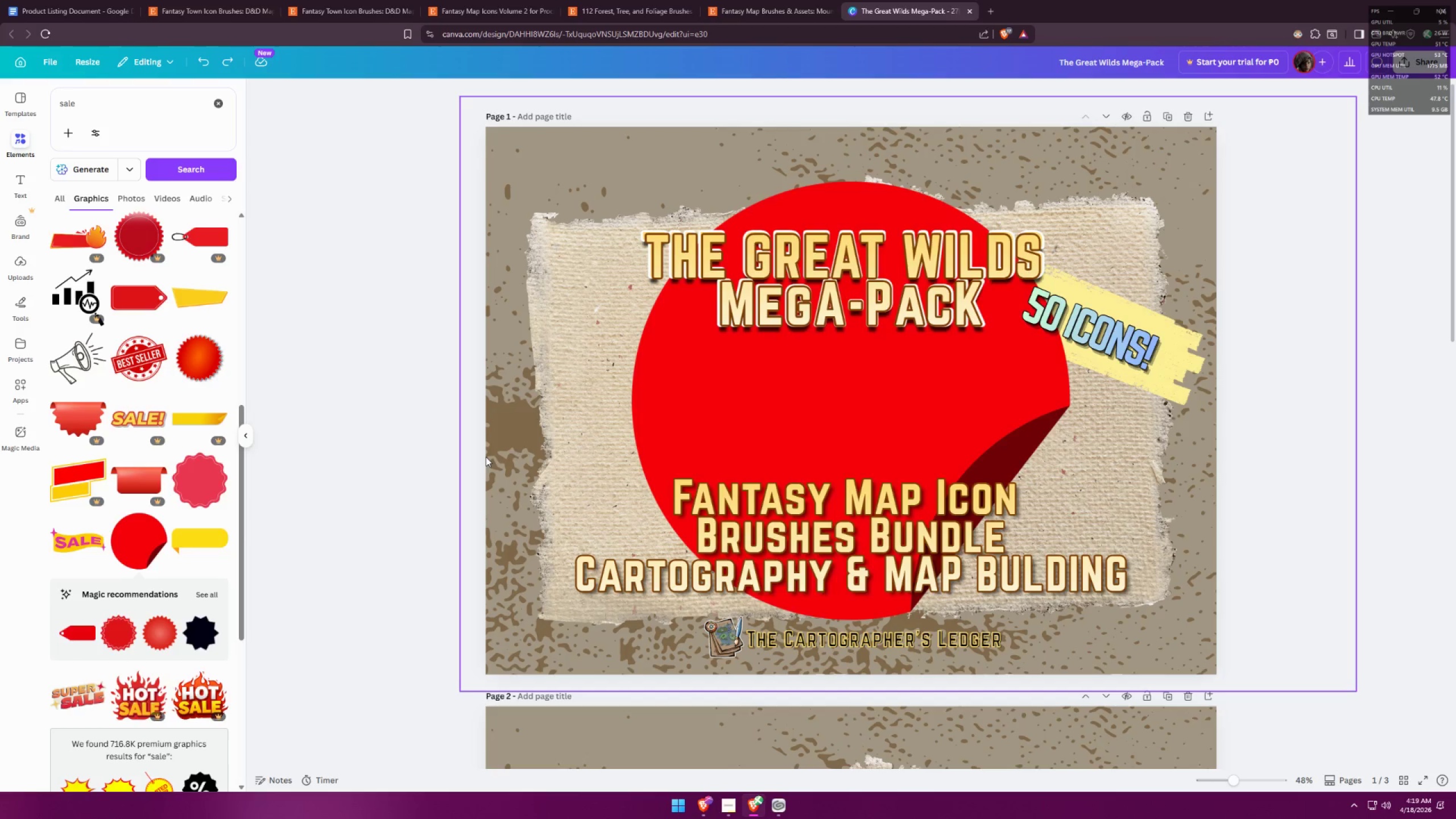 
key(Control+Z)
 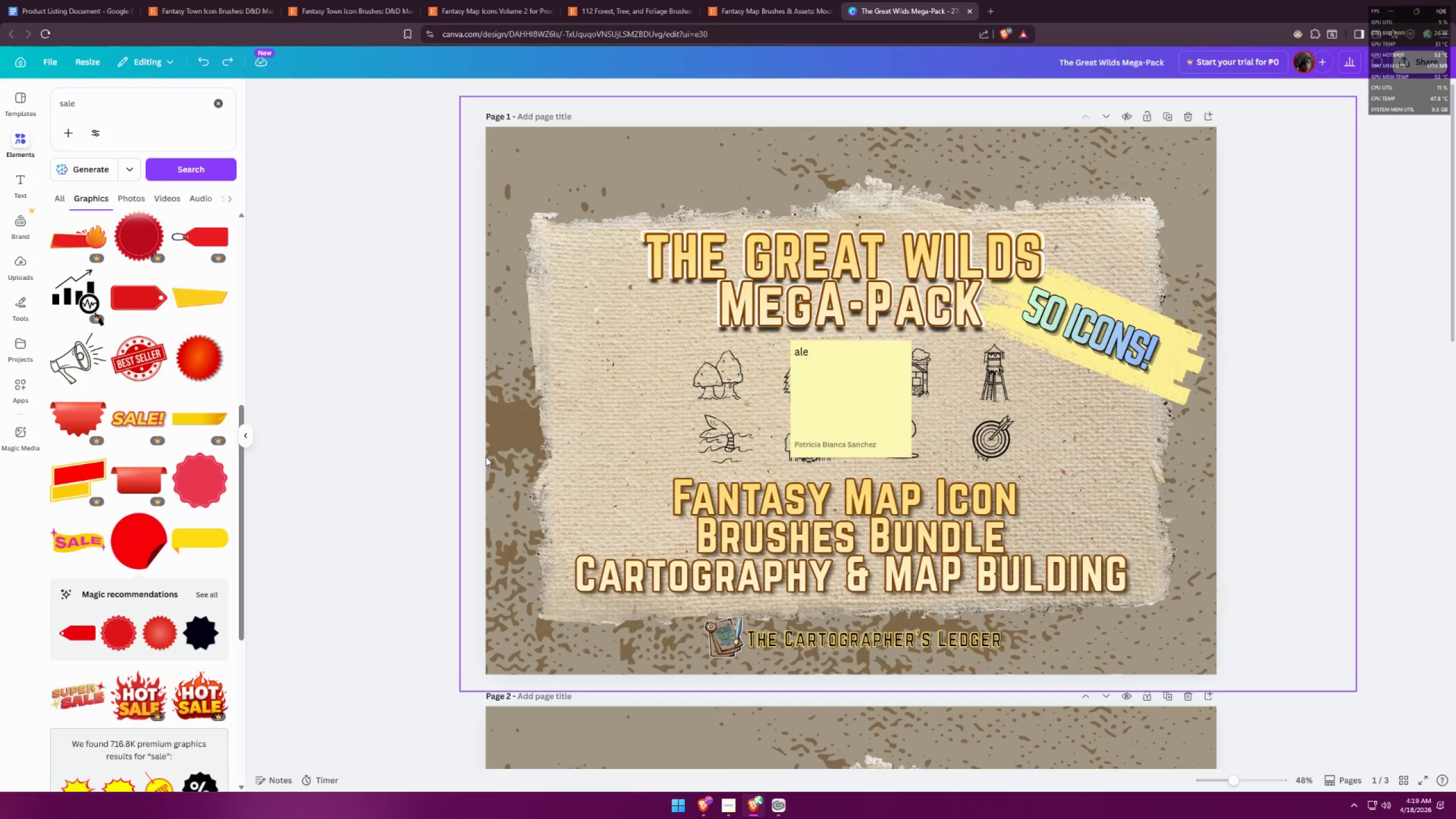 
key(Control+Z)
 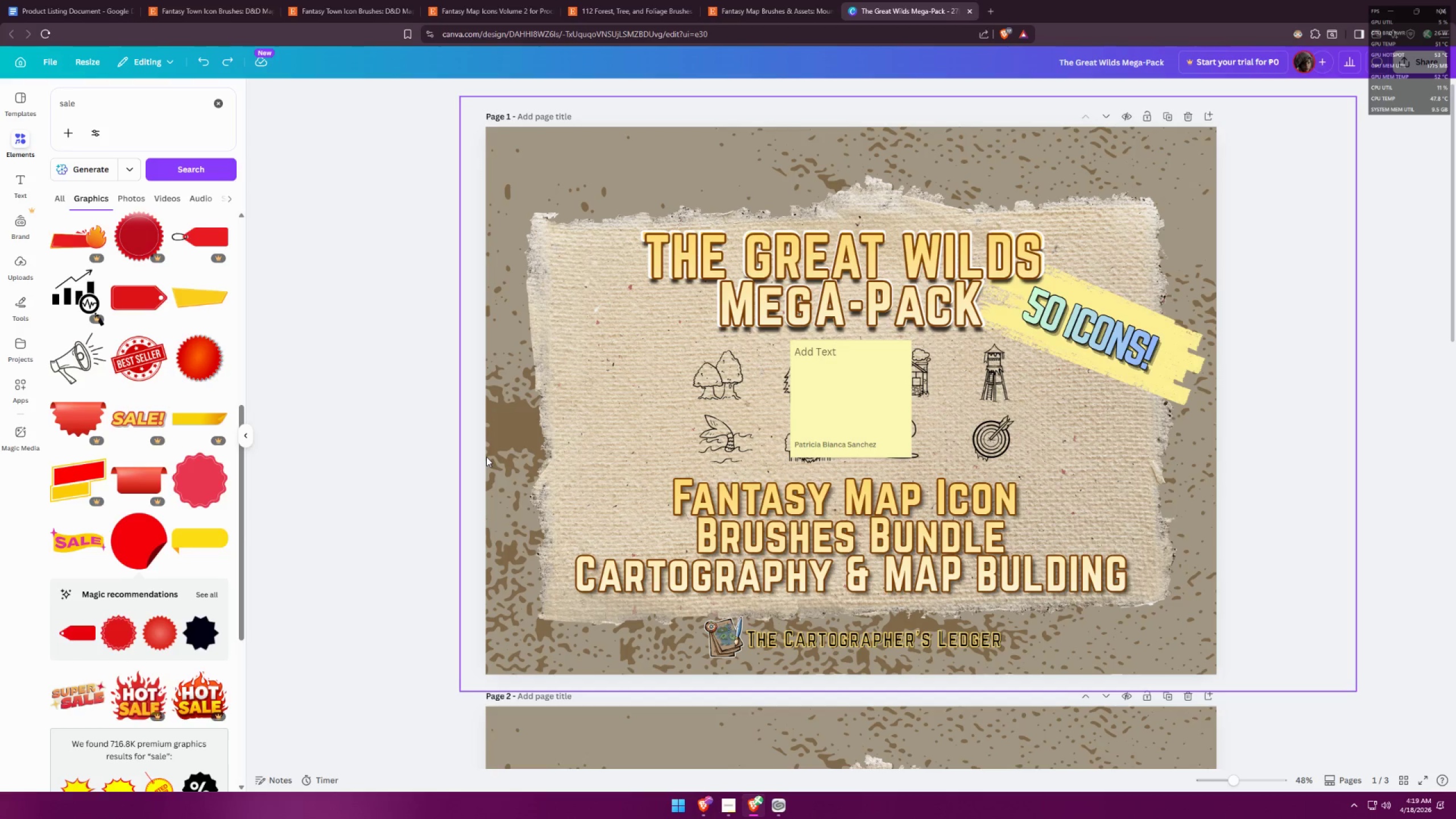 
key(Control+Z)
 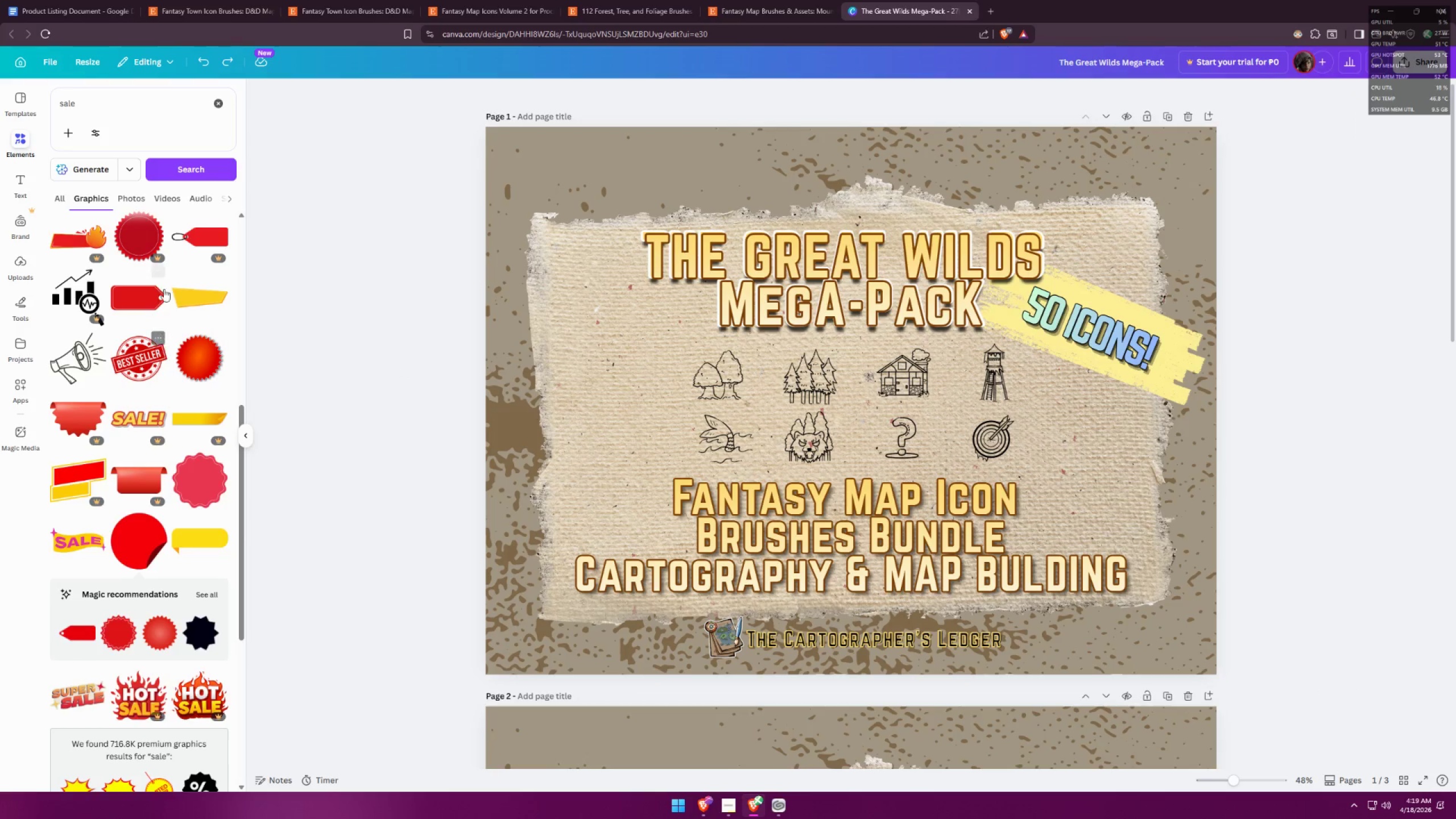 
left_click([198, 346])
 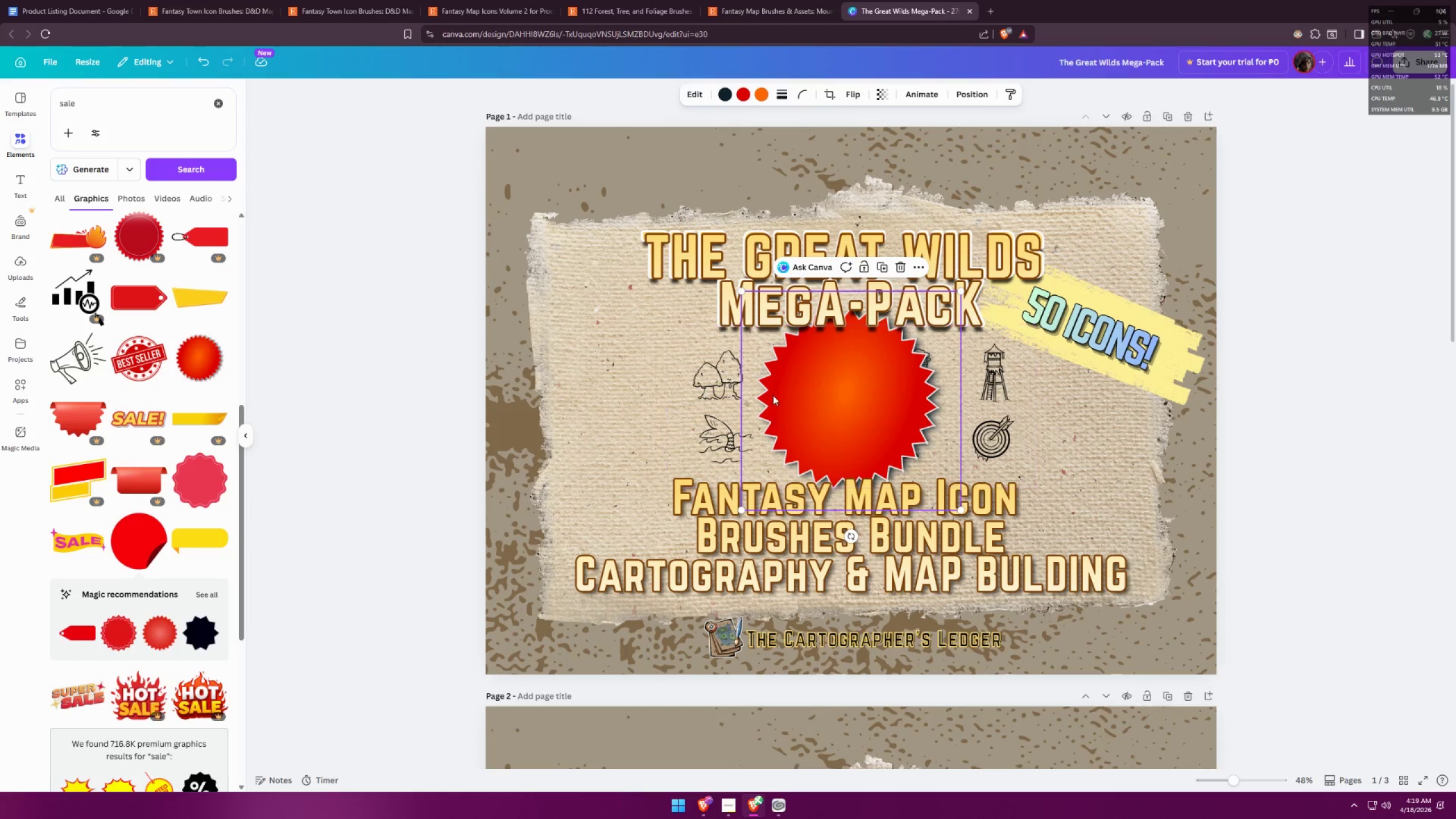 
left_click_drag(start_coordinate=[871, 411], to_coordinate=[610, 338])
 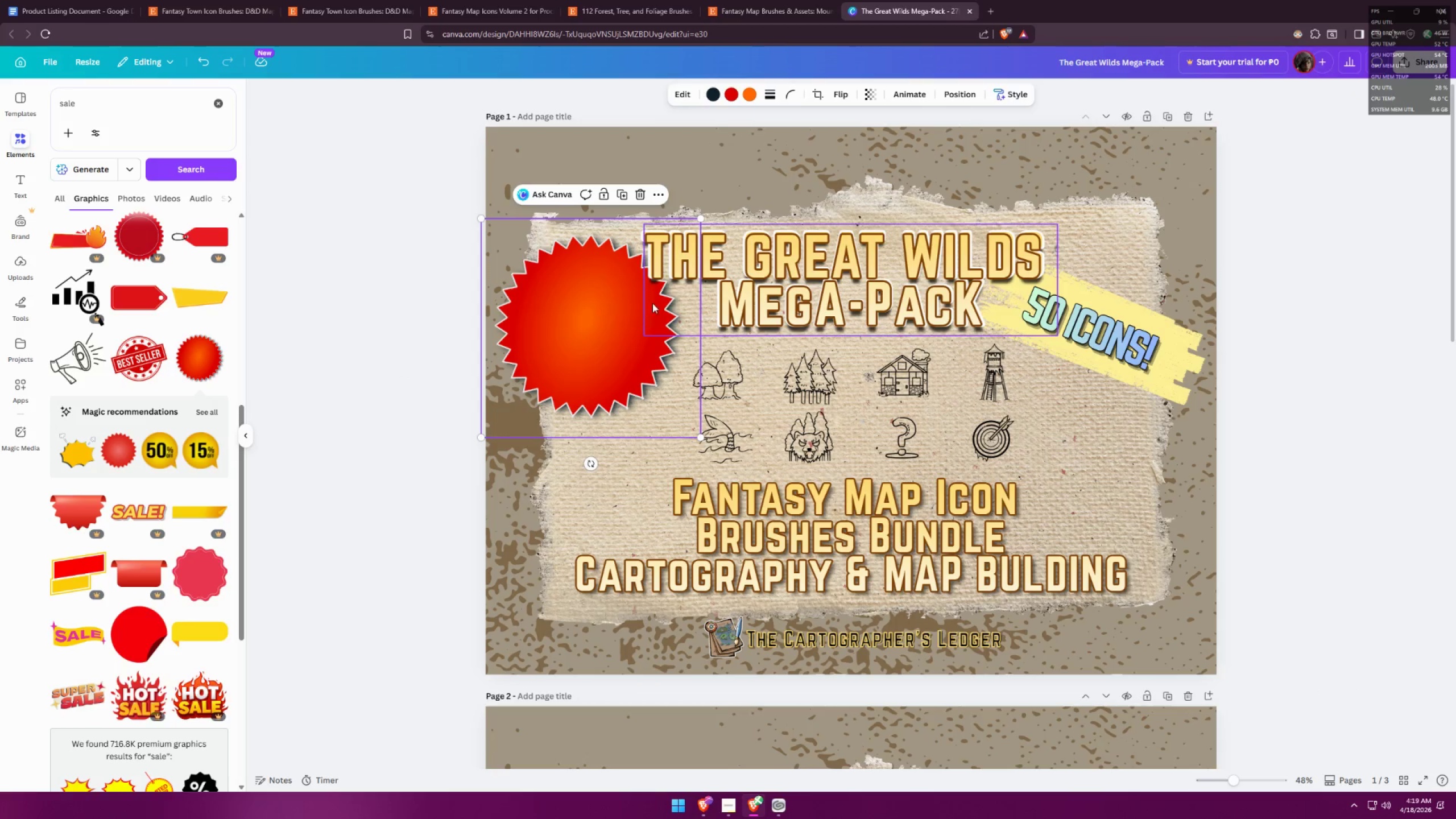 
left_click_drag(start_coordinate=[618, 330], to_coordinate=[624, 348])
 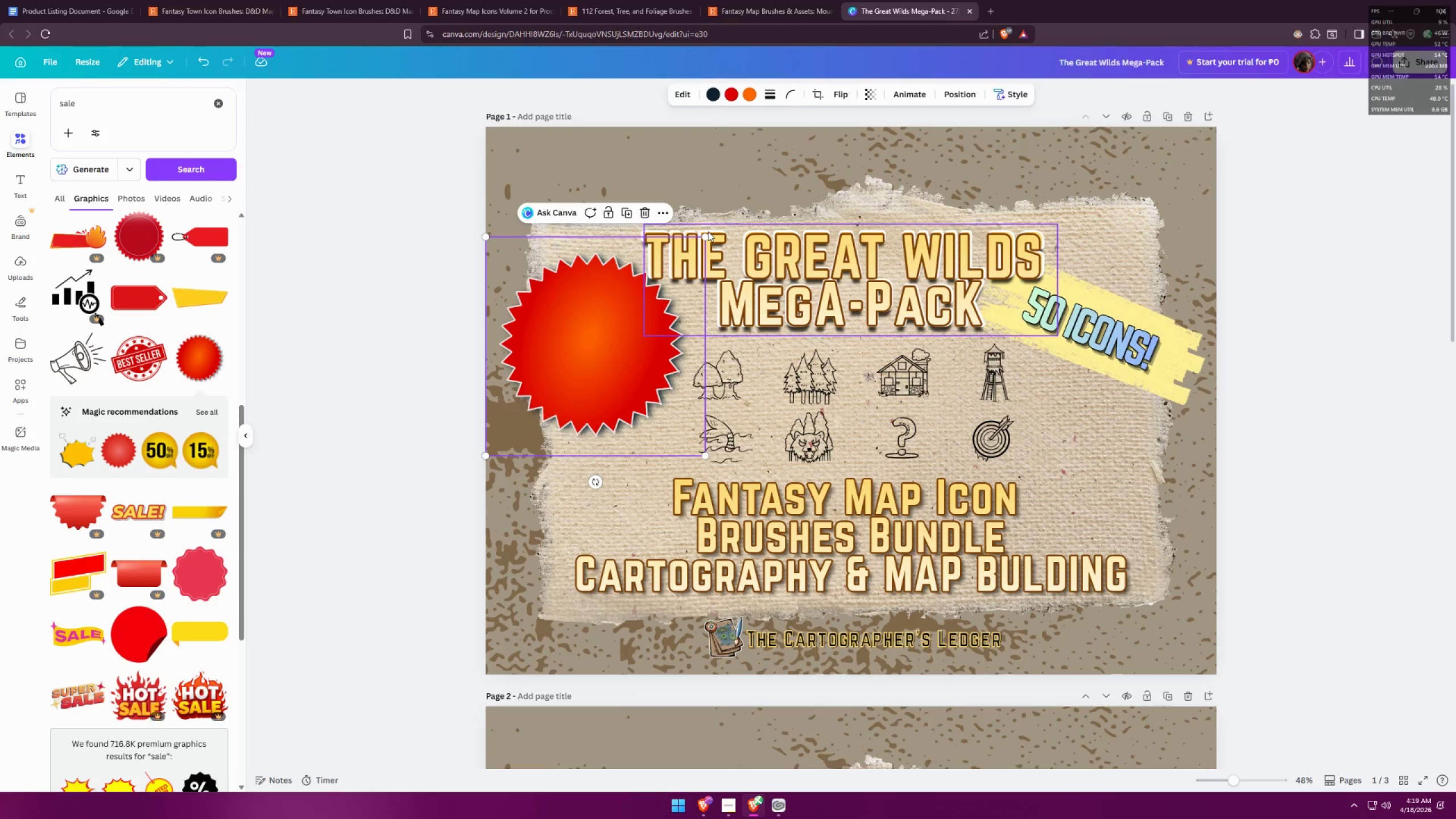 
left_click_drag(start_coordinate=[708, 231], to_coordinate=[716, 228])
 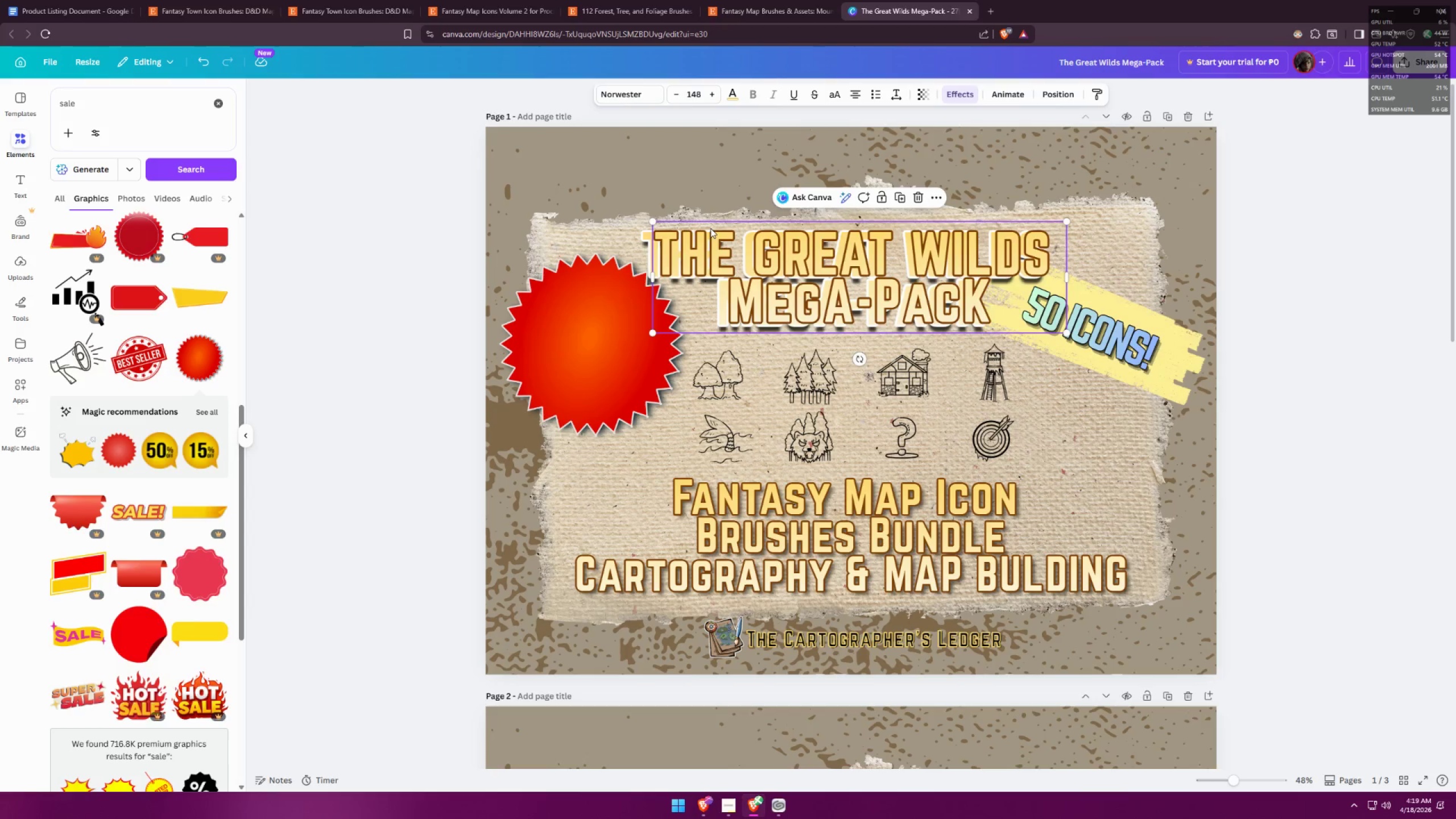 
key(Control+ControlLeft)
 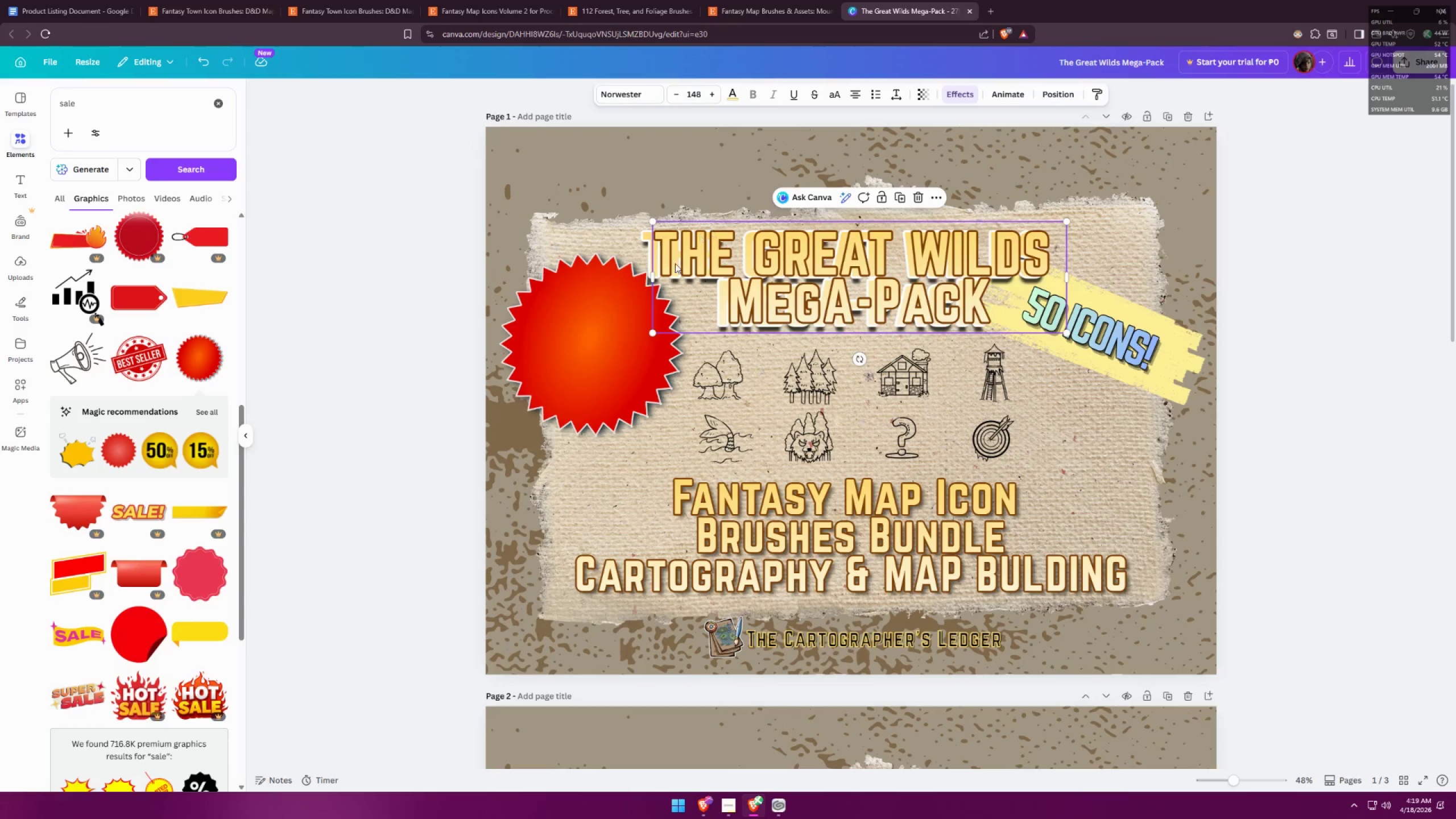 
key(Control+Z)
 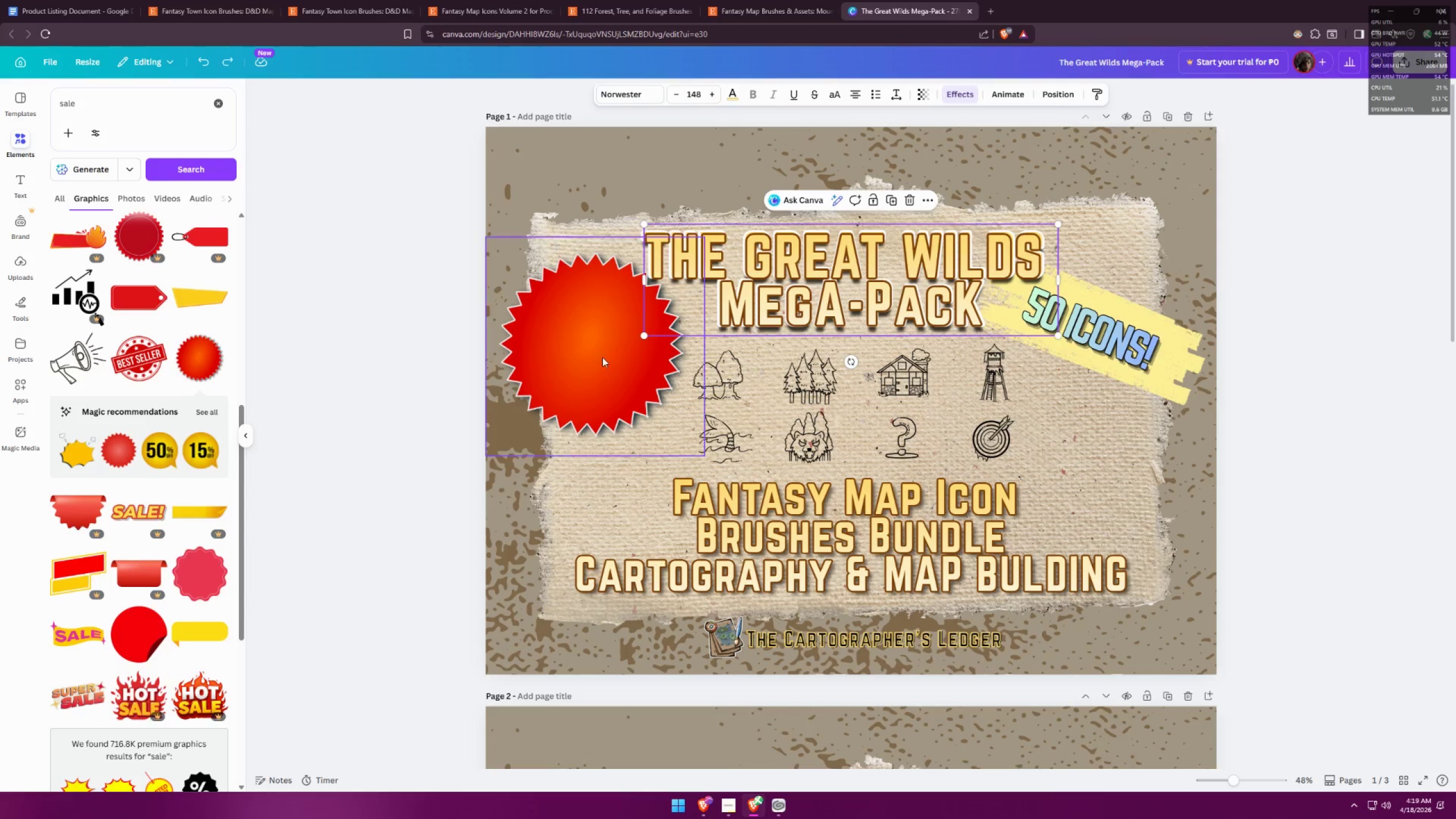 
left_click([589, 365])
 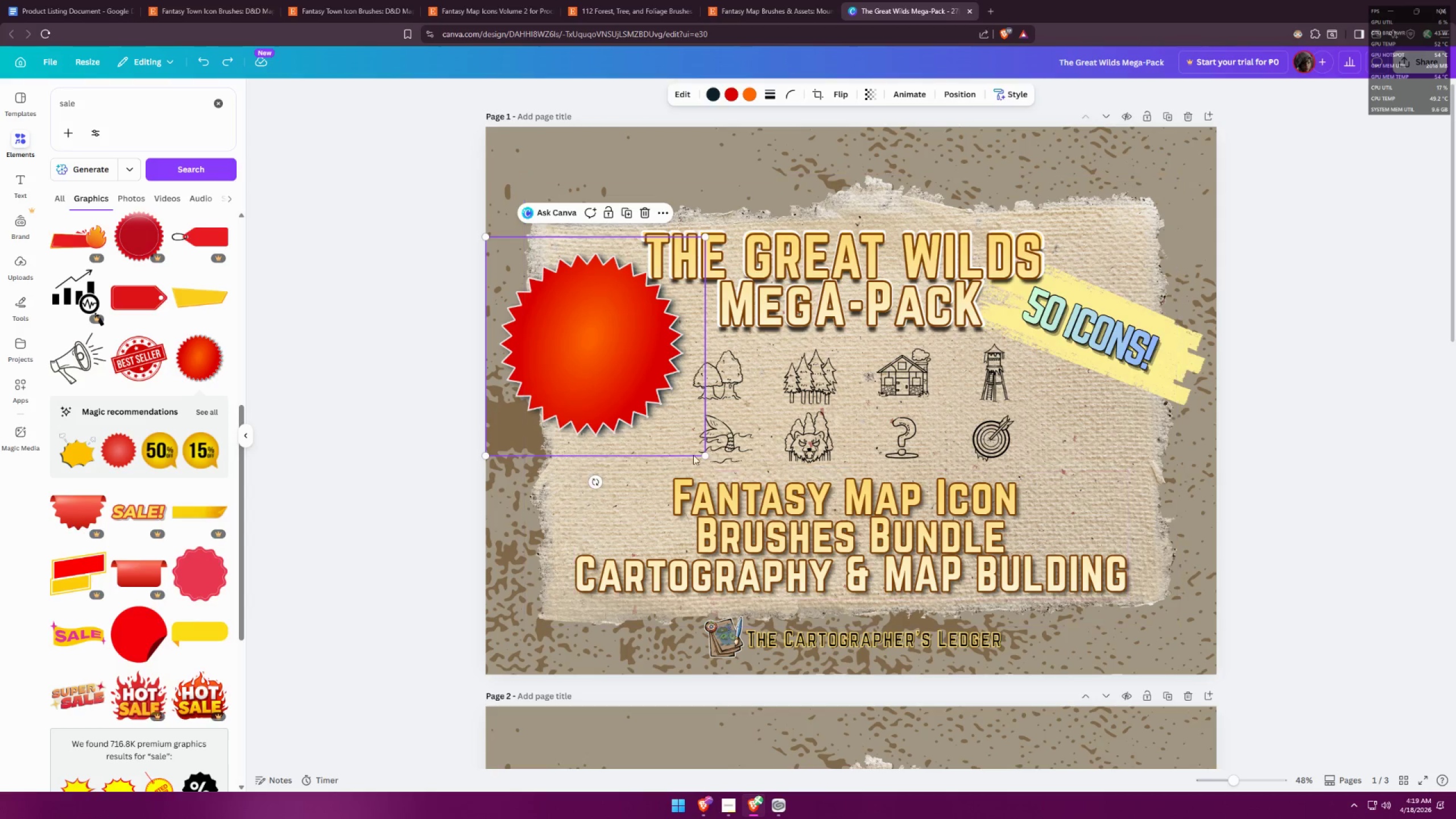 
left_click_drag(start_coordinate=[705, 456], to_coordinate=[714, 469])
 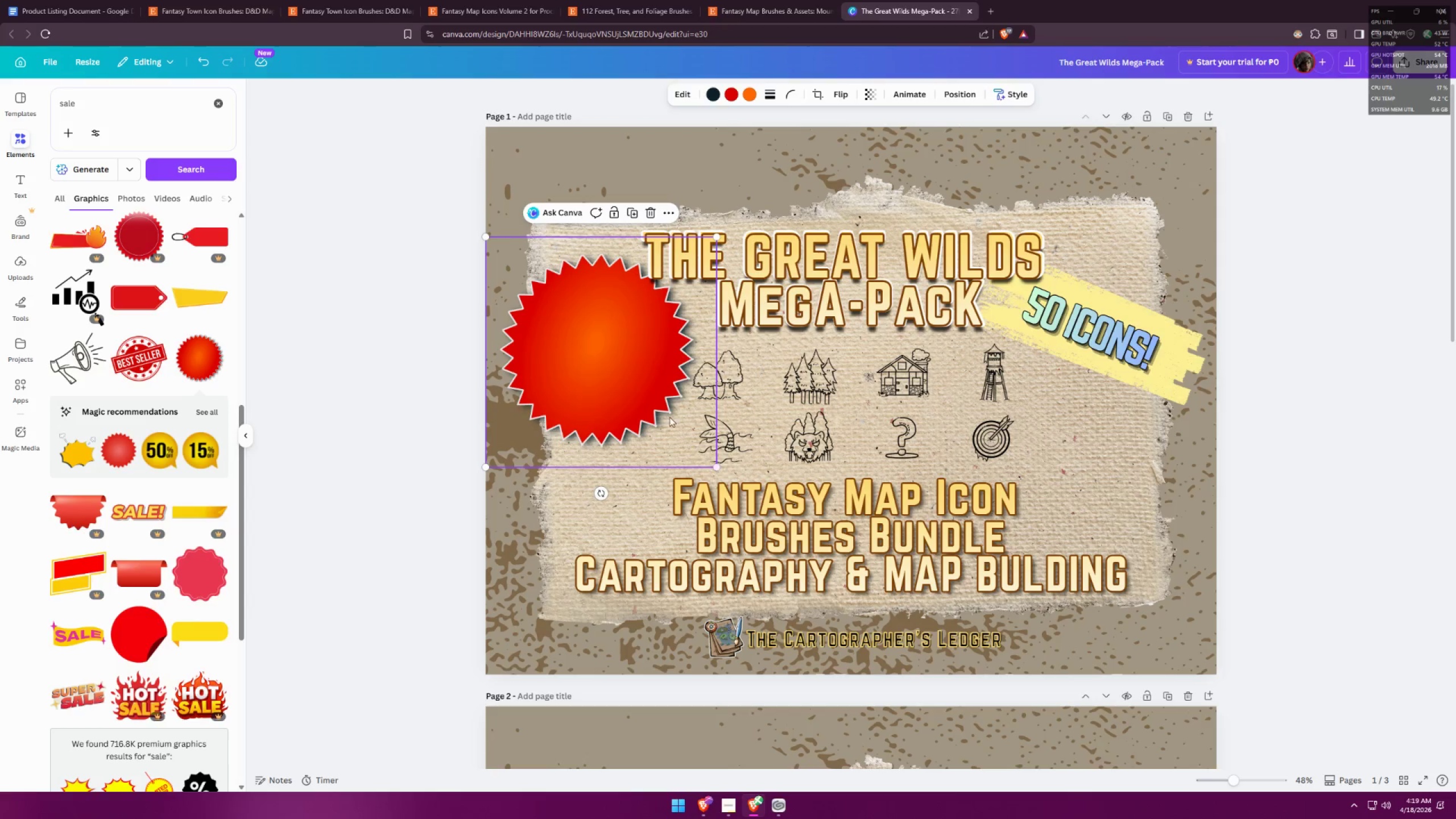 
left_click_drag(start_coordinate=[650, 403], to_coordinate=[647, 419])
 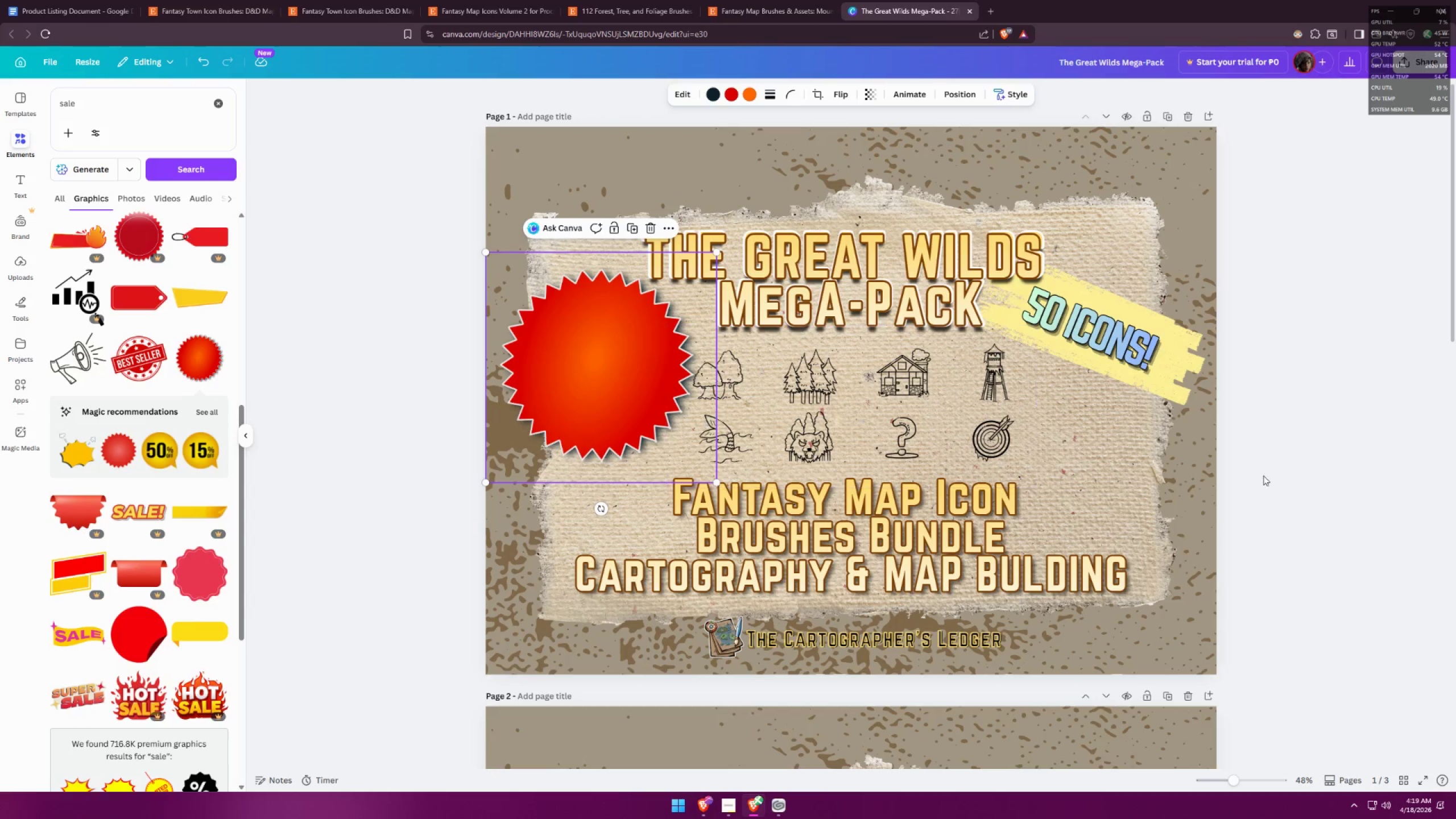 
left_click([1348, 469])
 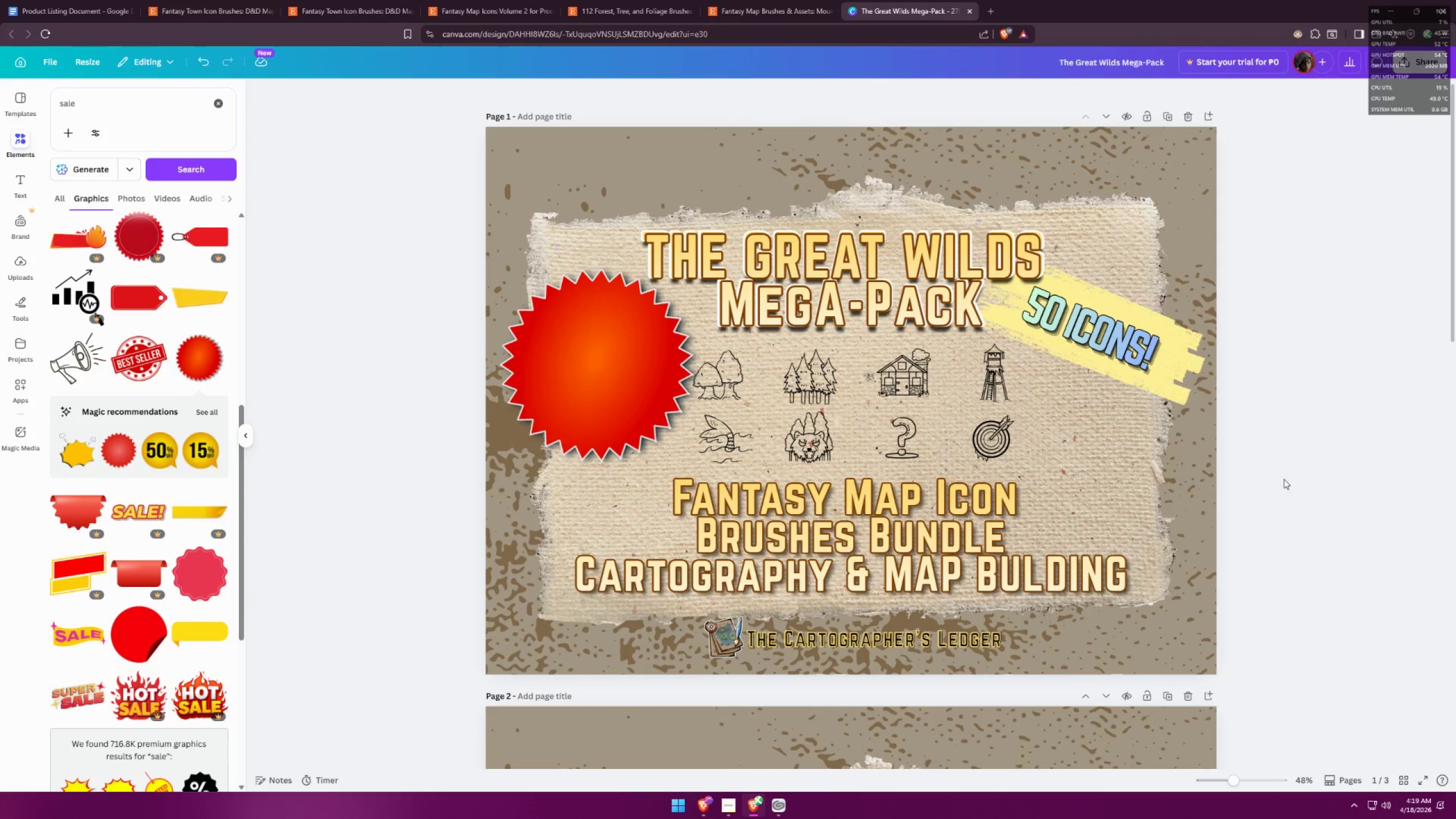 
hold_key(key=ControlLeft, duration=1.5)
 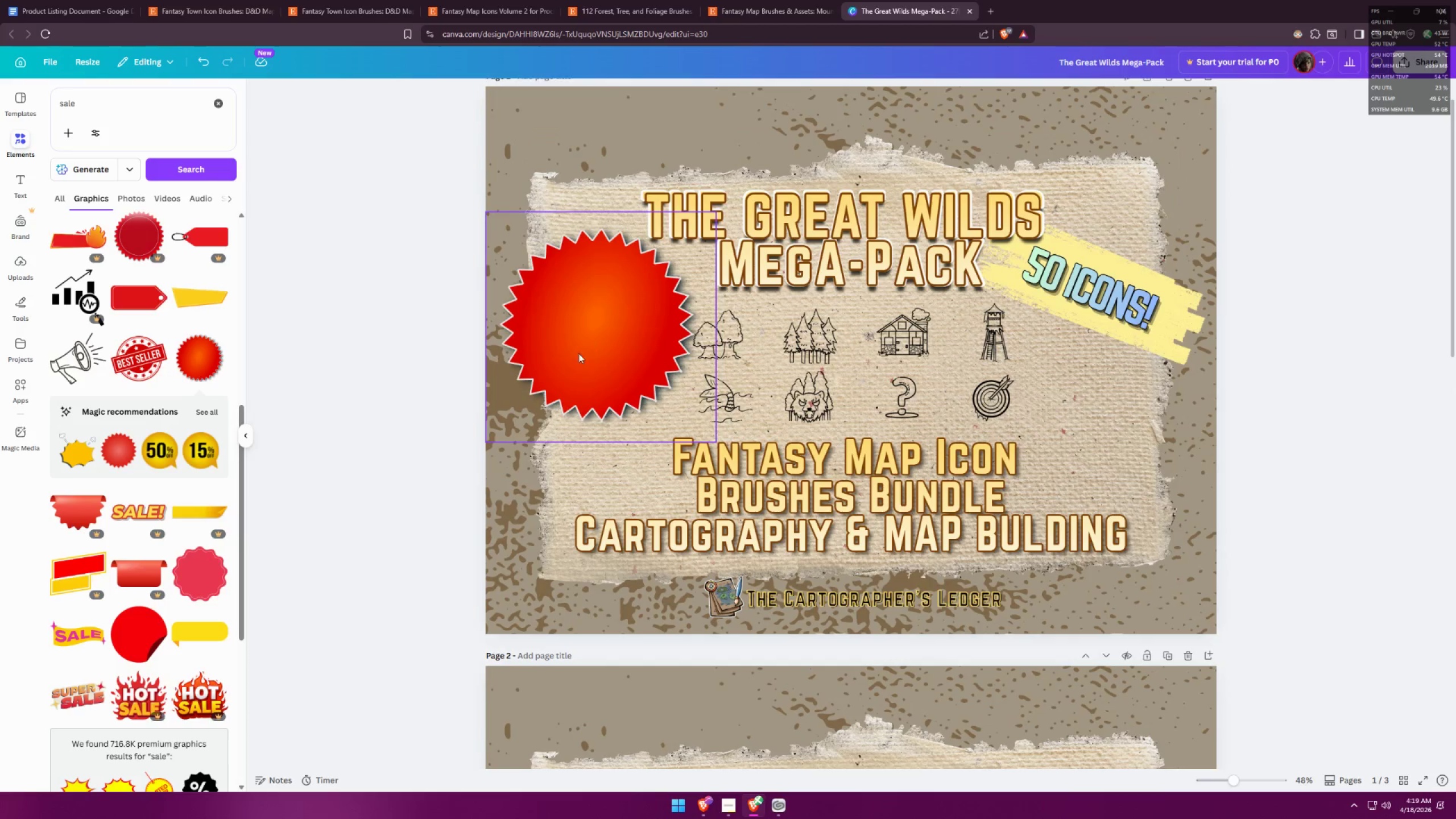 
hold_key(key=ControlLeft, duration=0.52)
 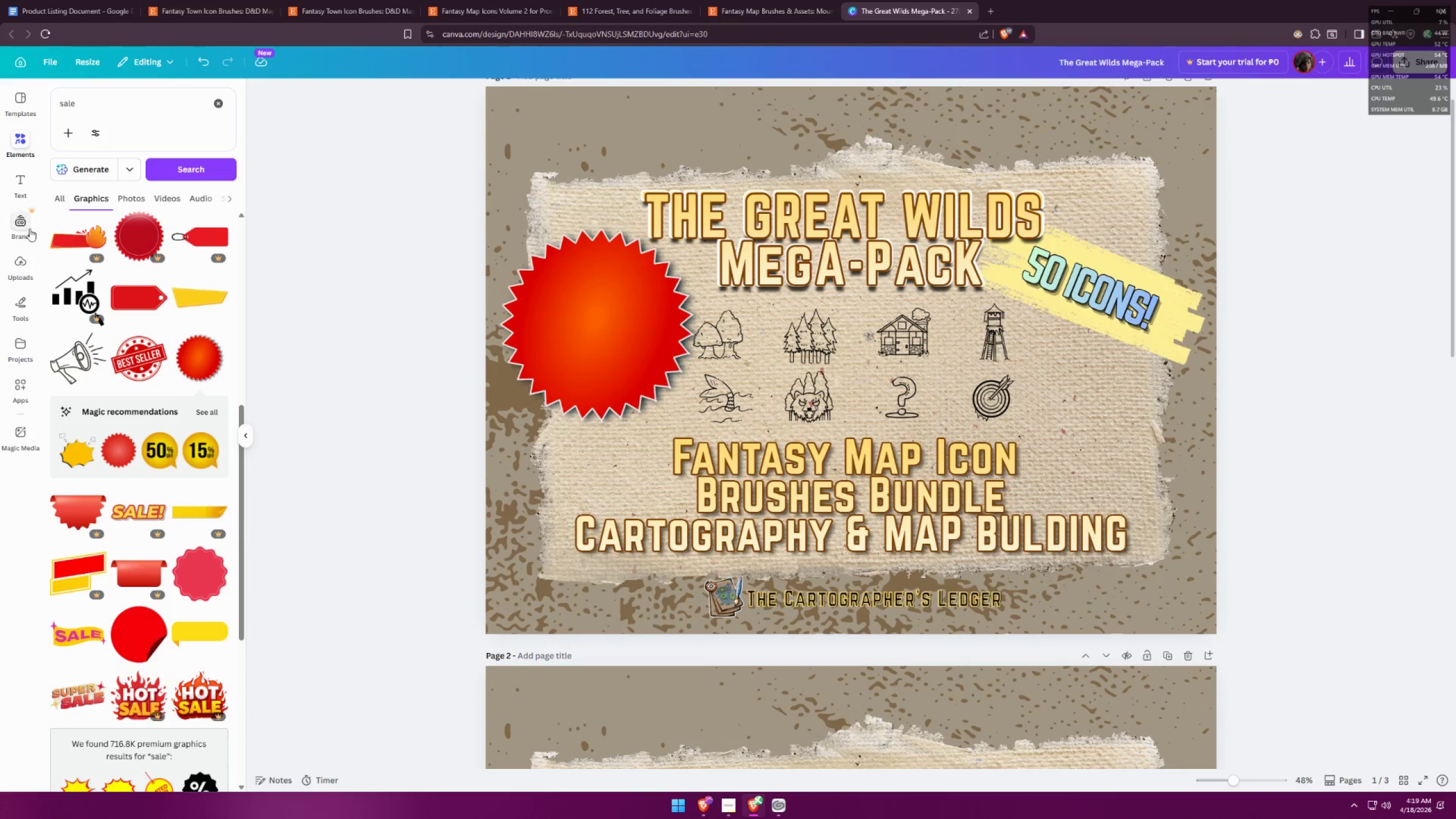 
scroll: coordinate [887, 125], scroll_direction: none, amount: 0.0
 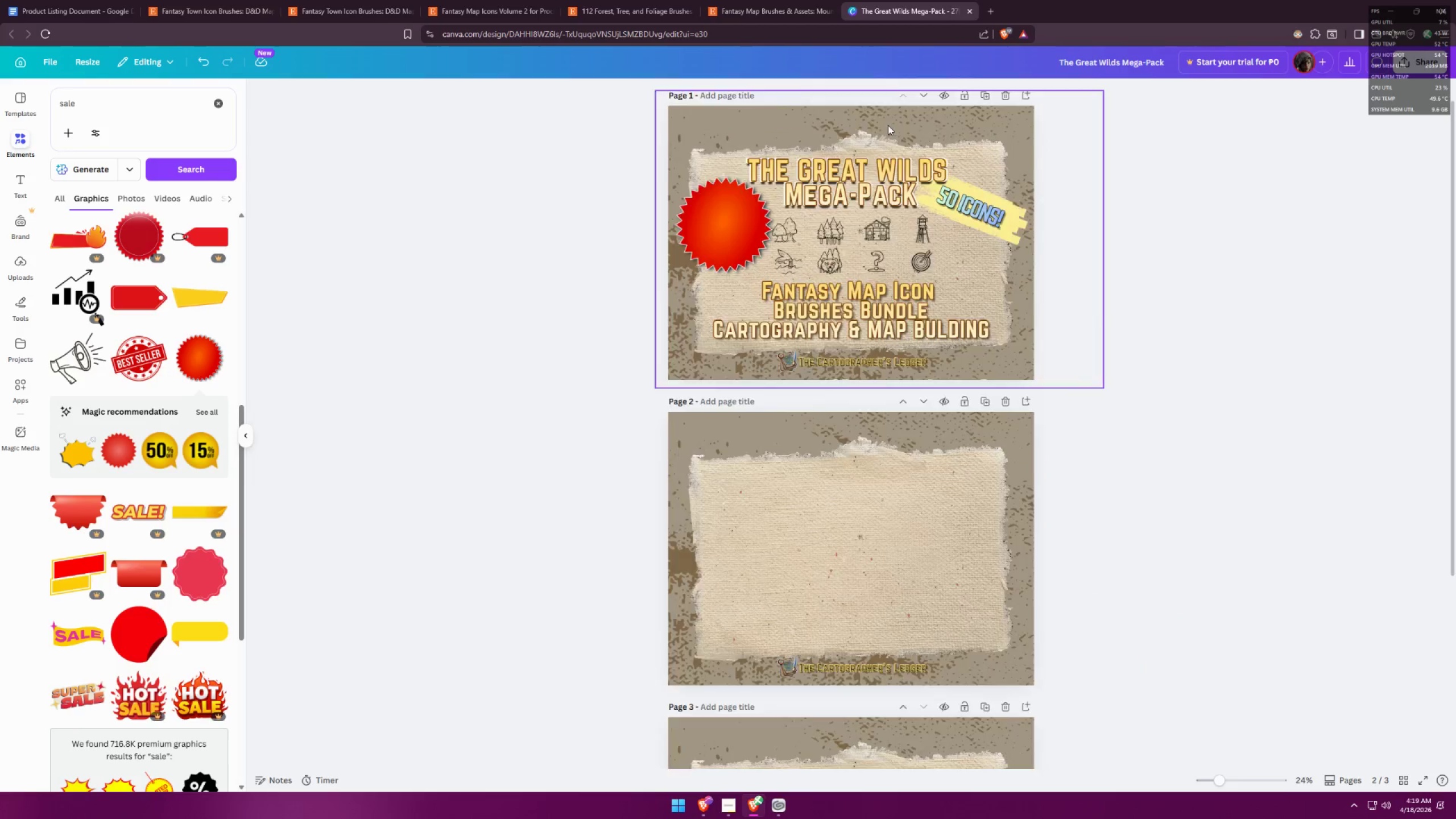 
left_click([27, 184])
 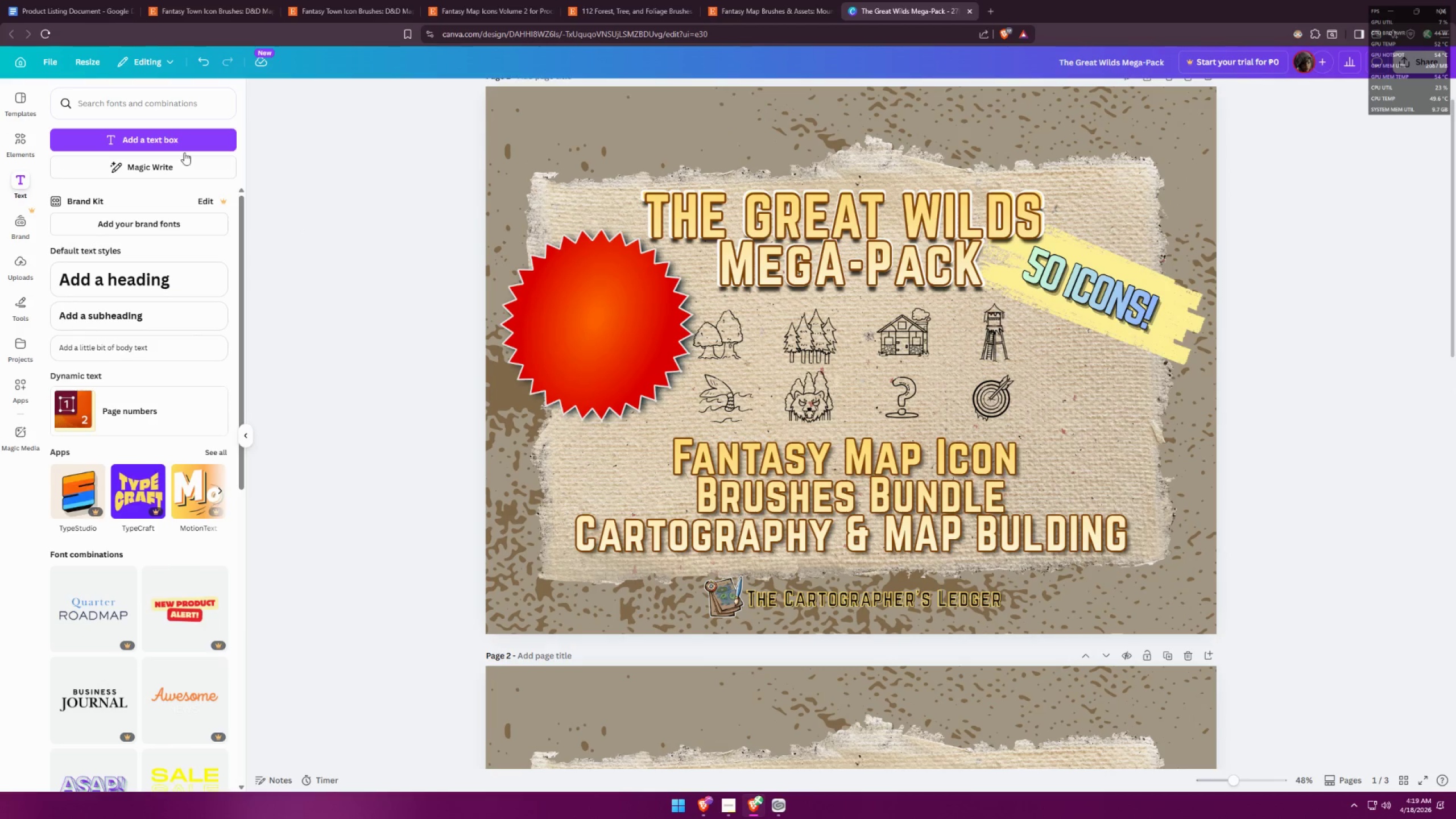 
left_click([159, 138])
 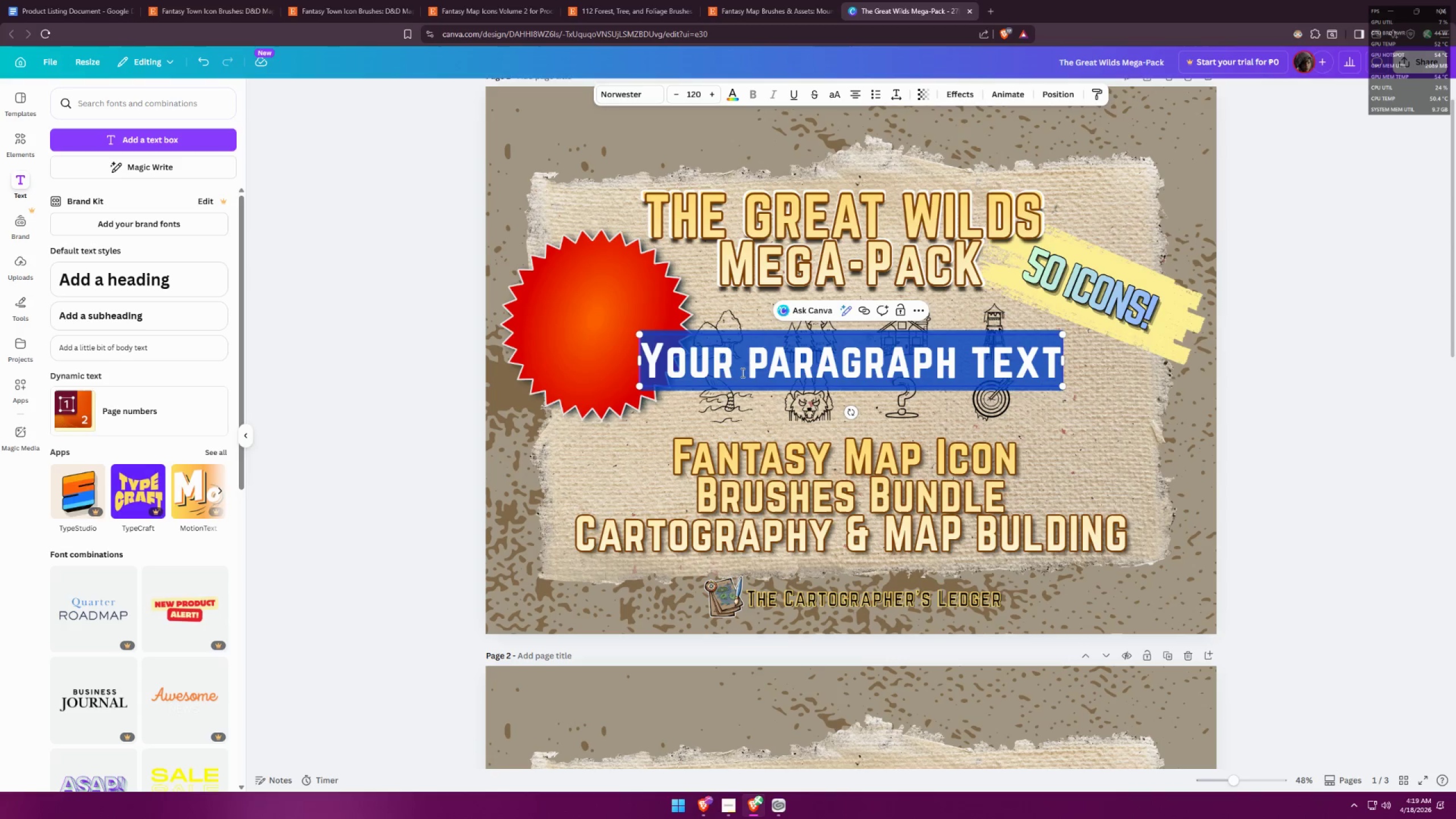 
key(Backspace)
type(JU)
key(Backspace)
key(Backspace)
type(EAST)
key(Backspace)
type(Y)
 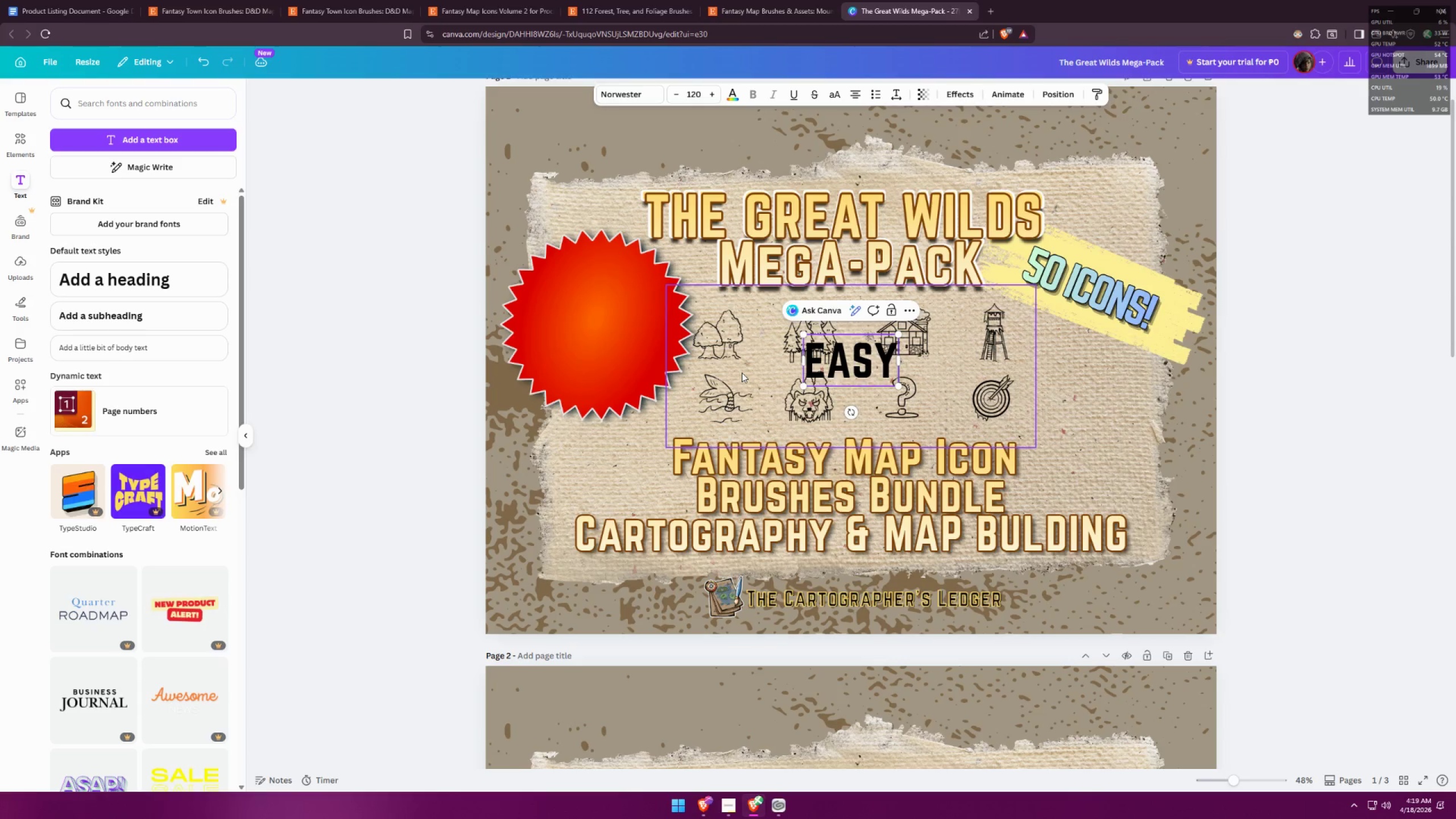 
 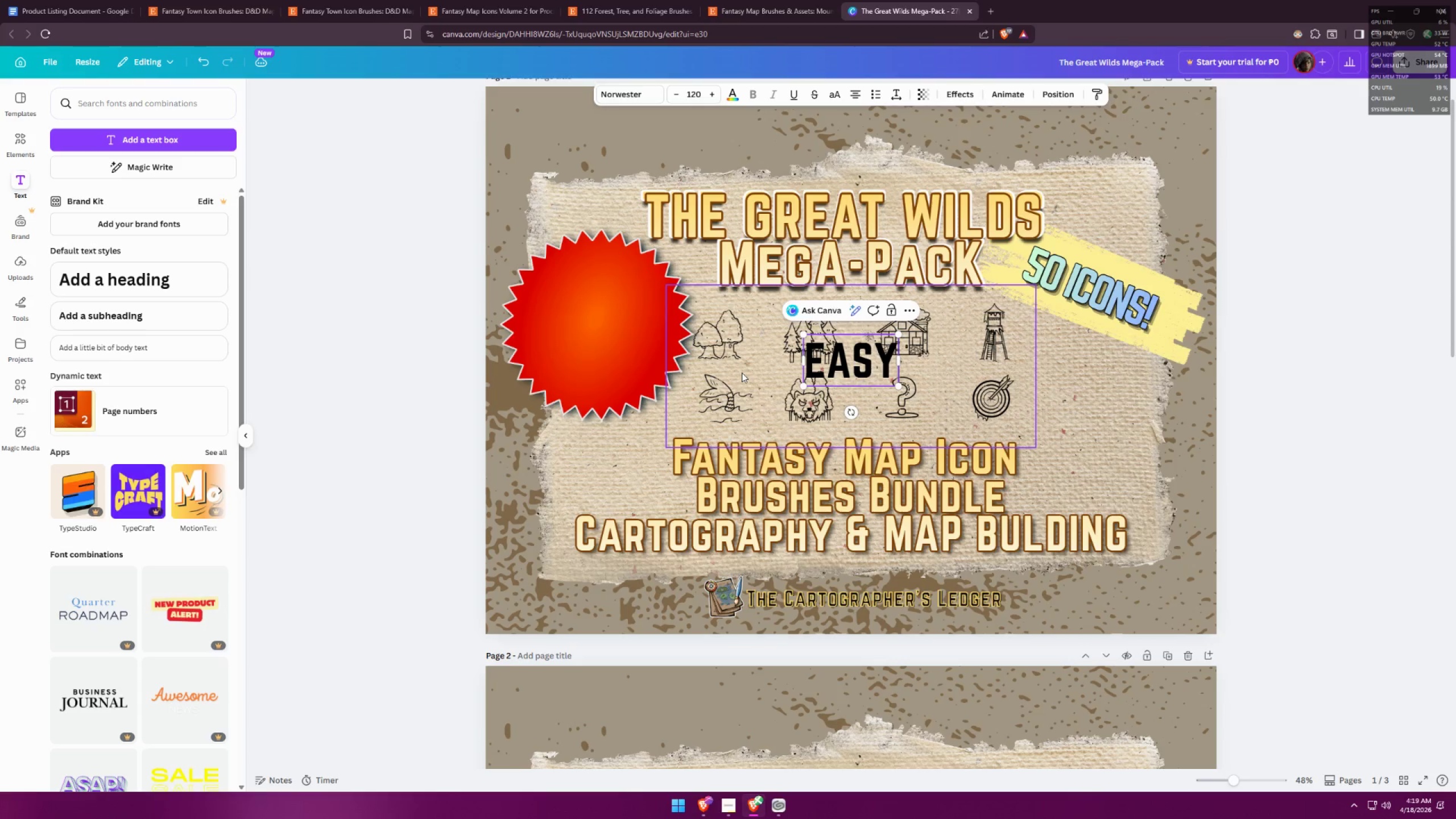 
key(Enter)
 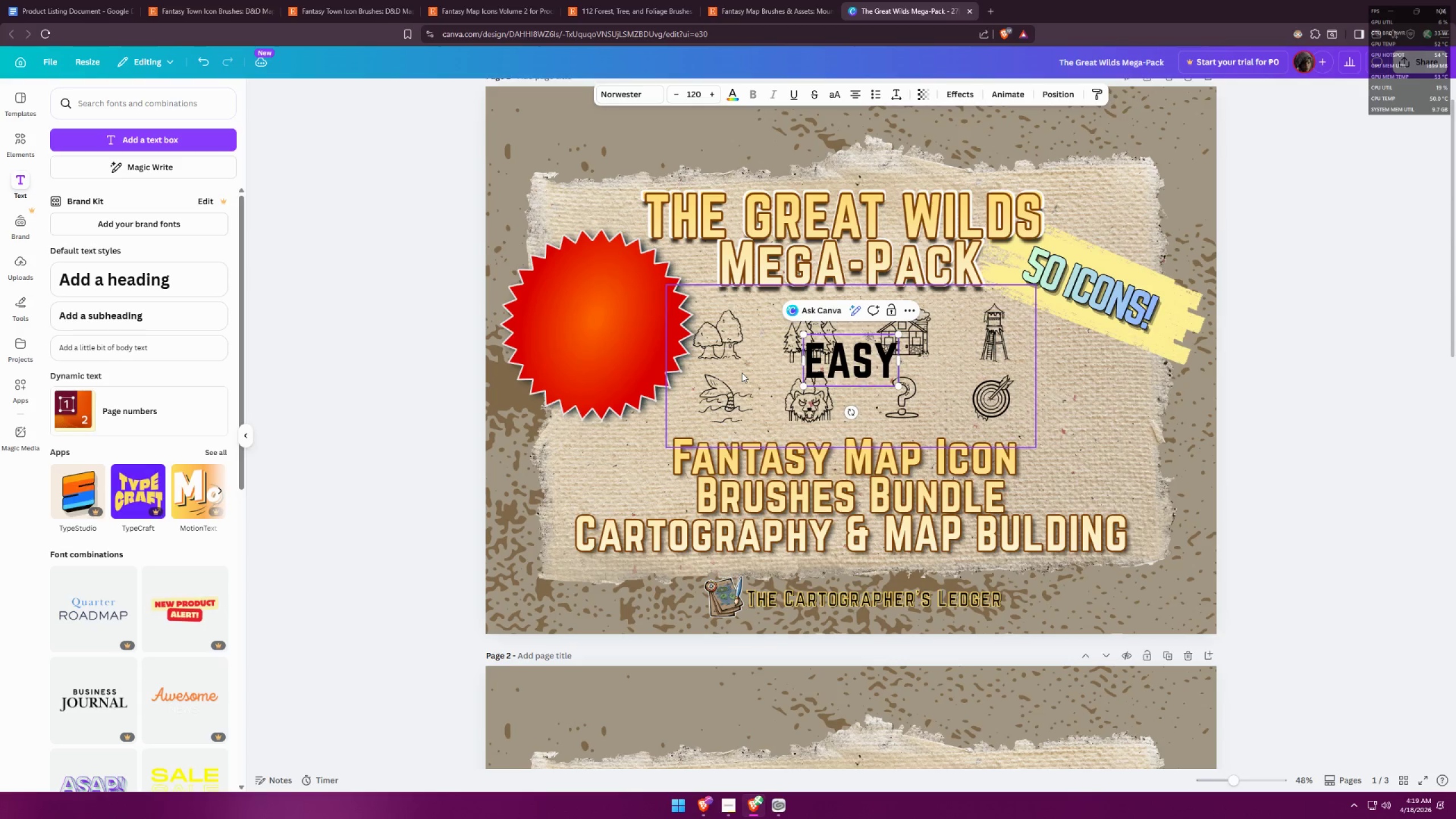 
type(TO USE!)
 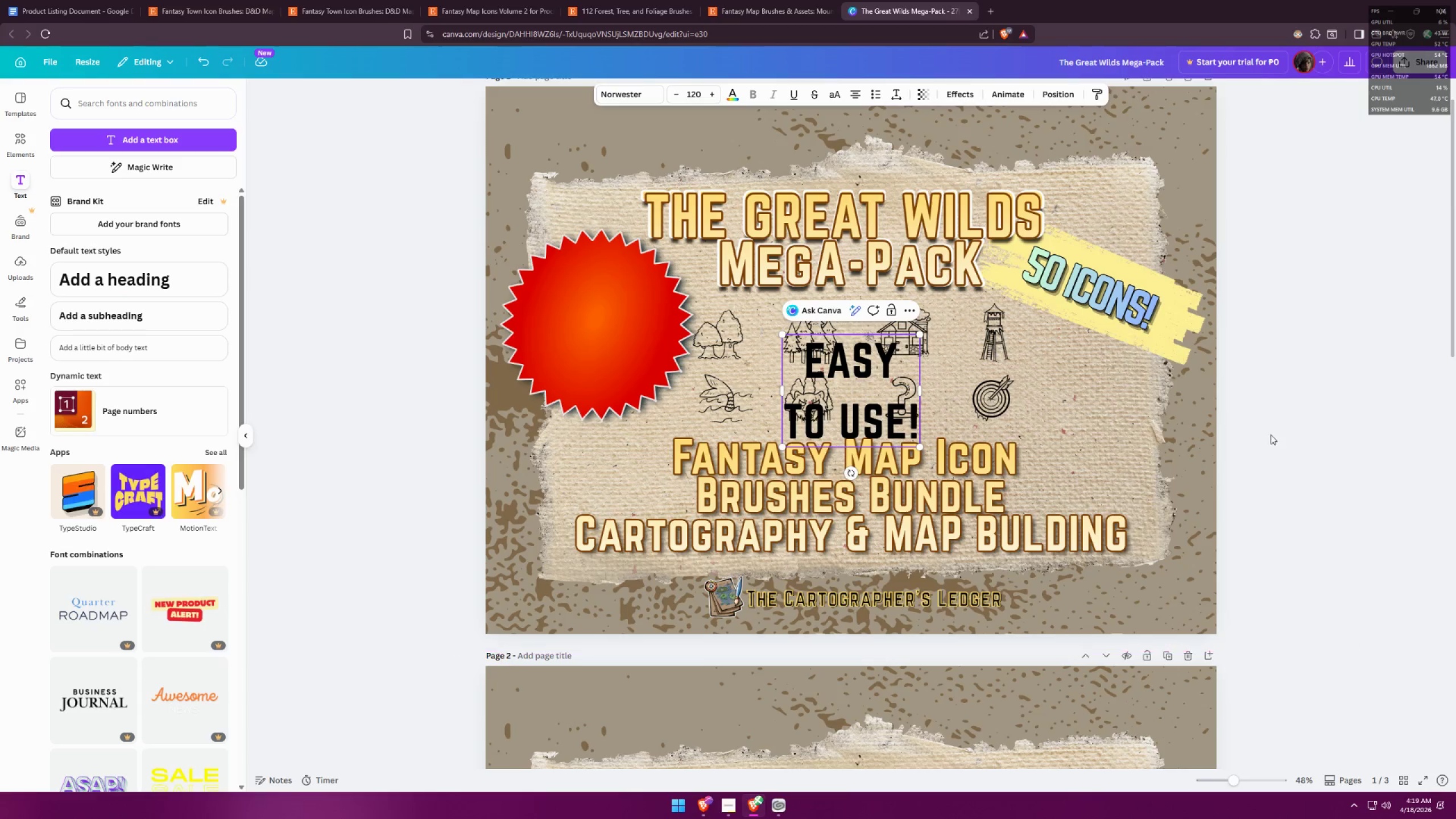 
key(Control+ControlLeft)
 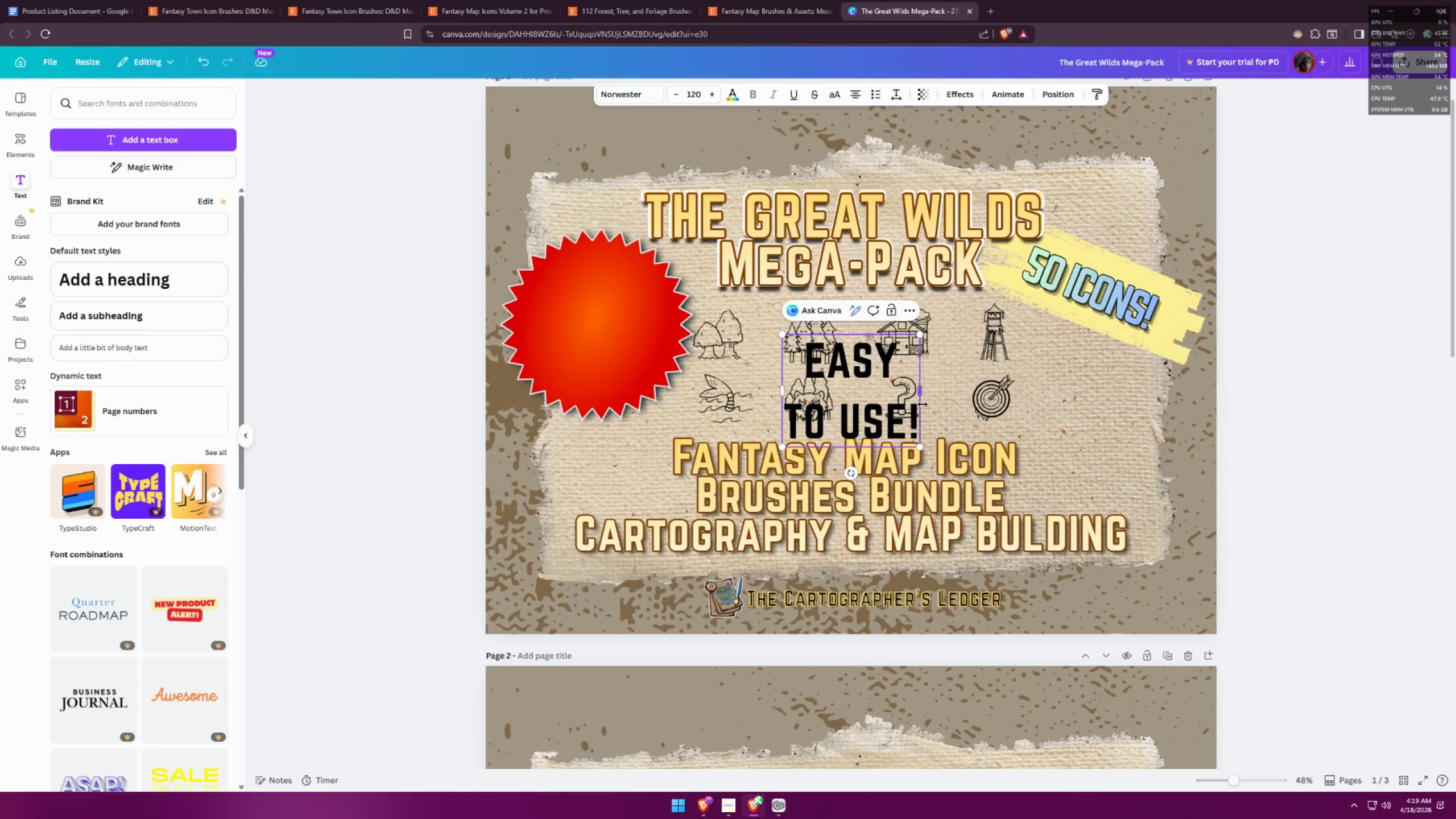 
key(Control+A)
 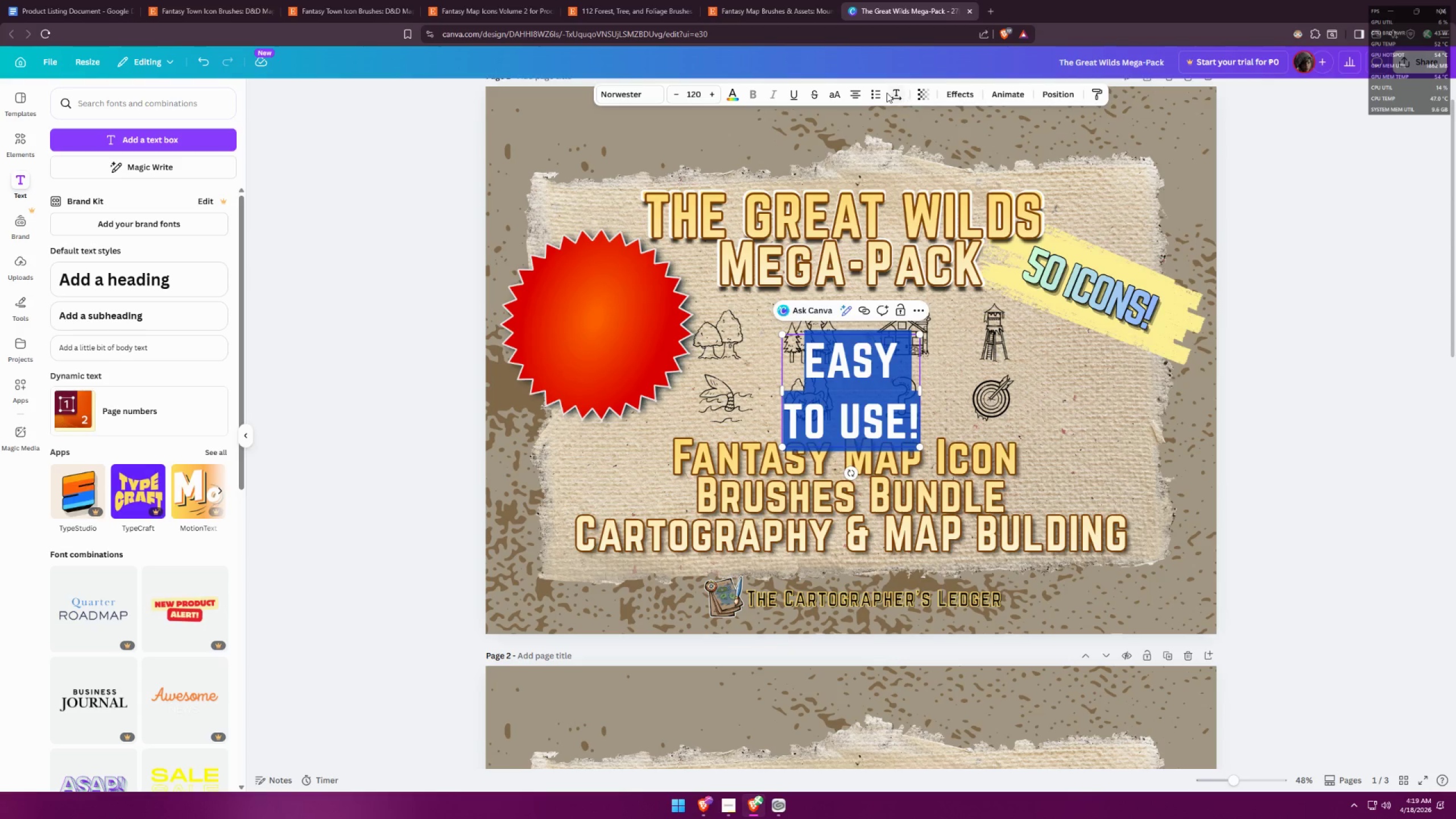 
double_click([894, 93])
 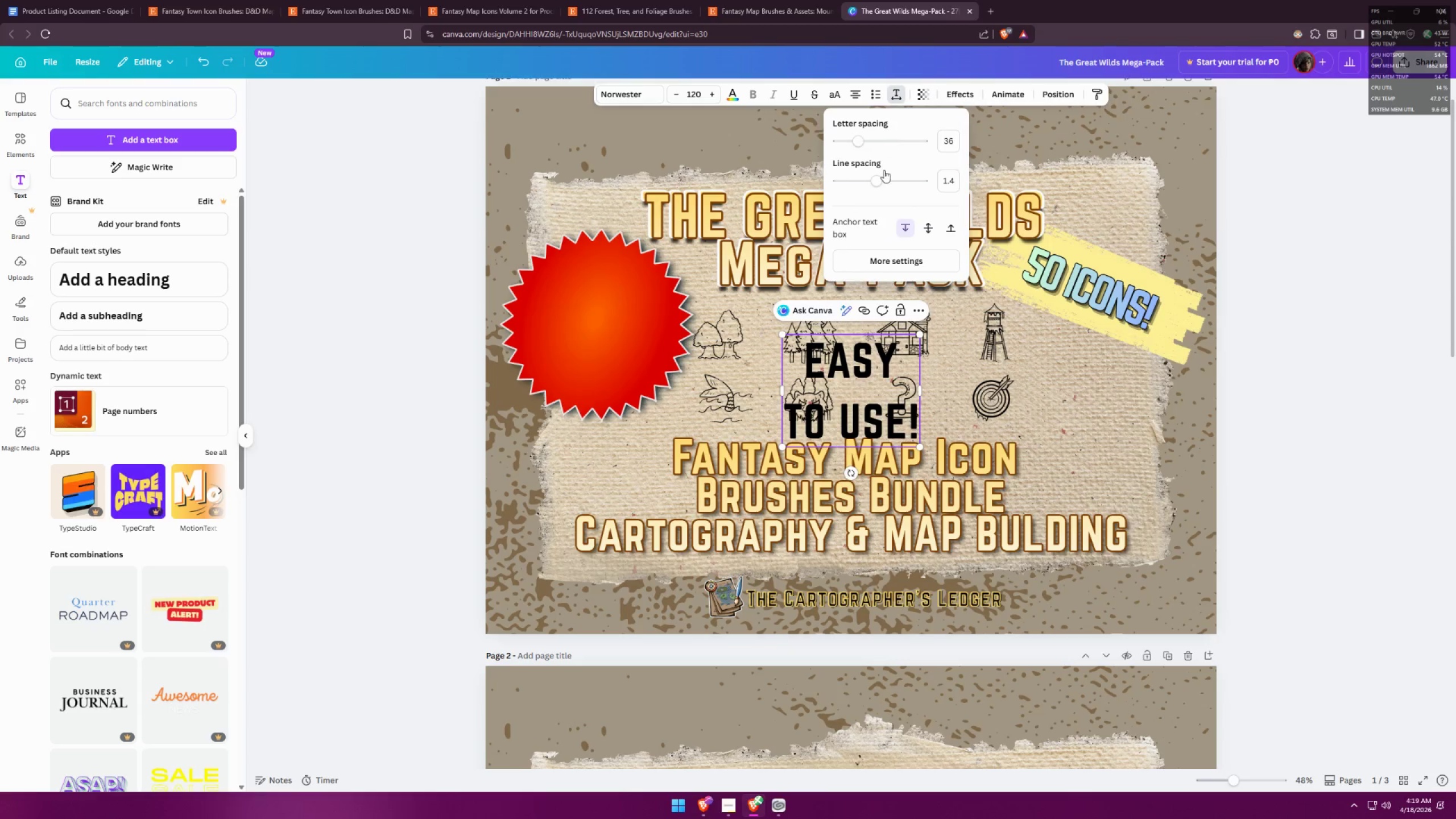 
left_click_drag(start_coordinate=[877, 180], to_coordinate=[855, 178])
 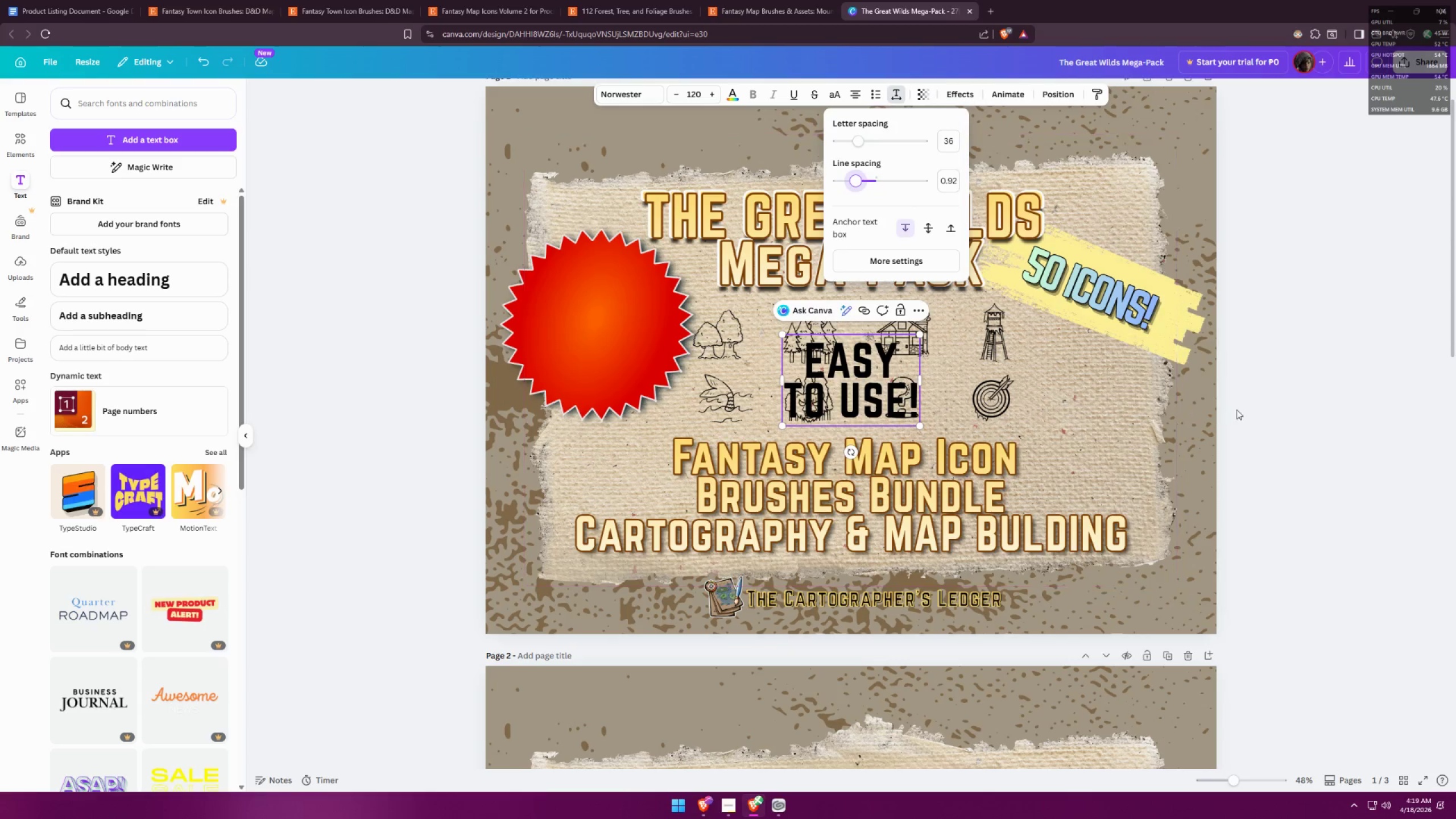 
left_click([1265, 403])
 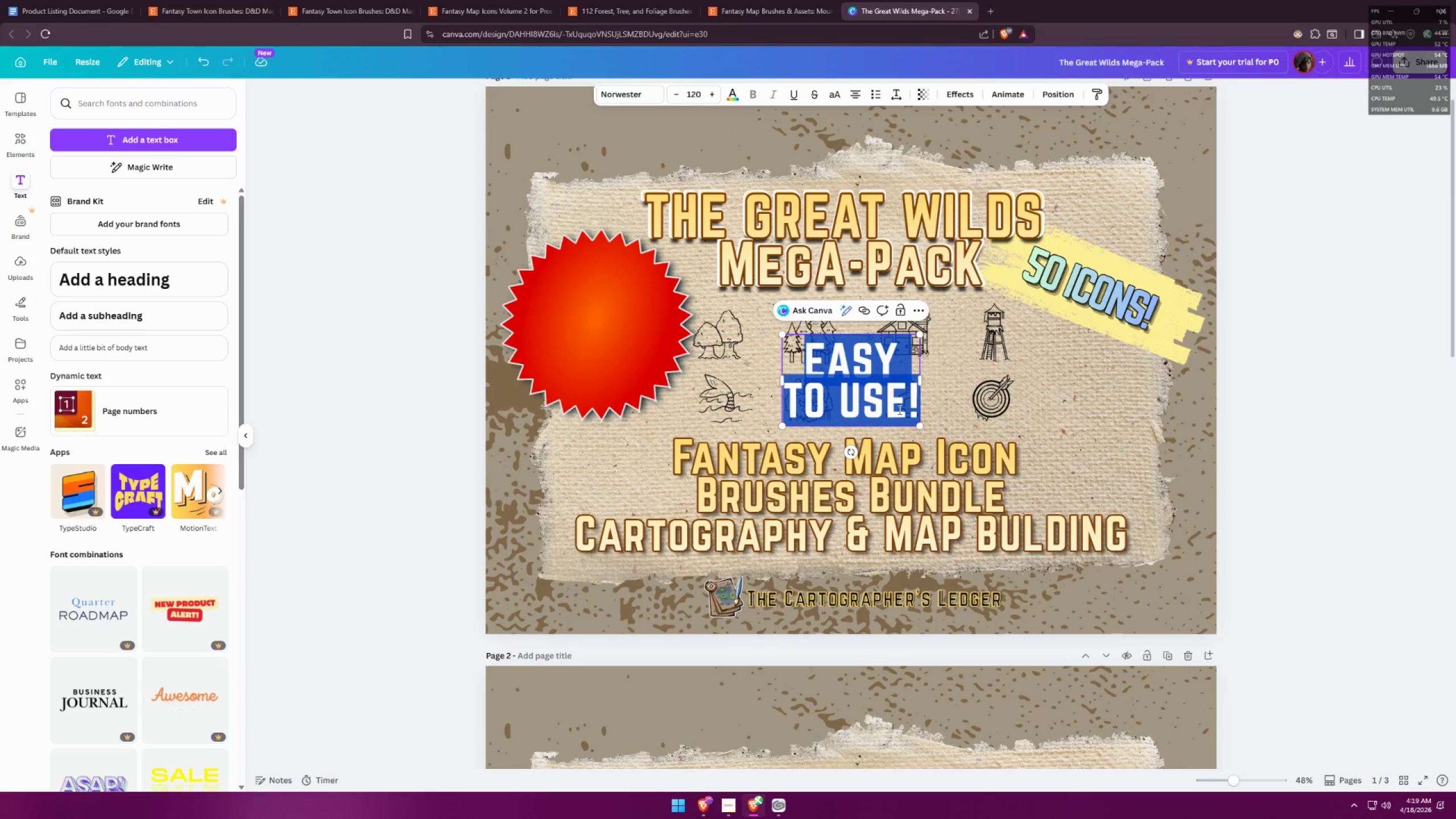 
left_click([1015, 413])
 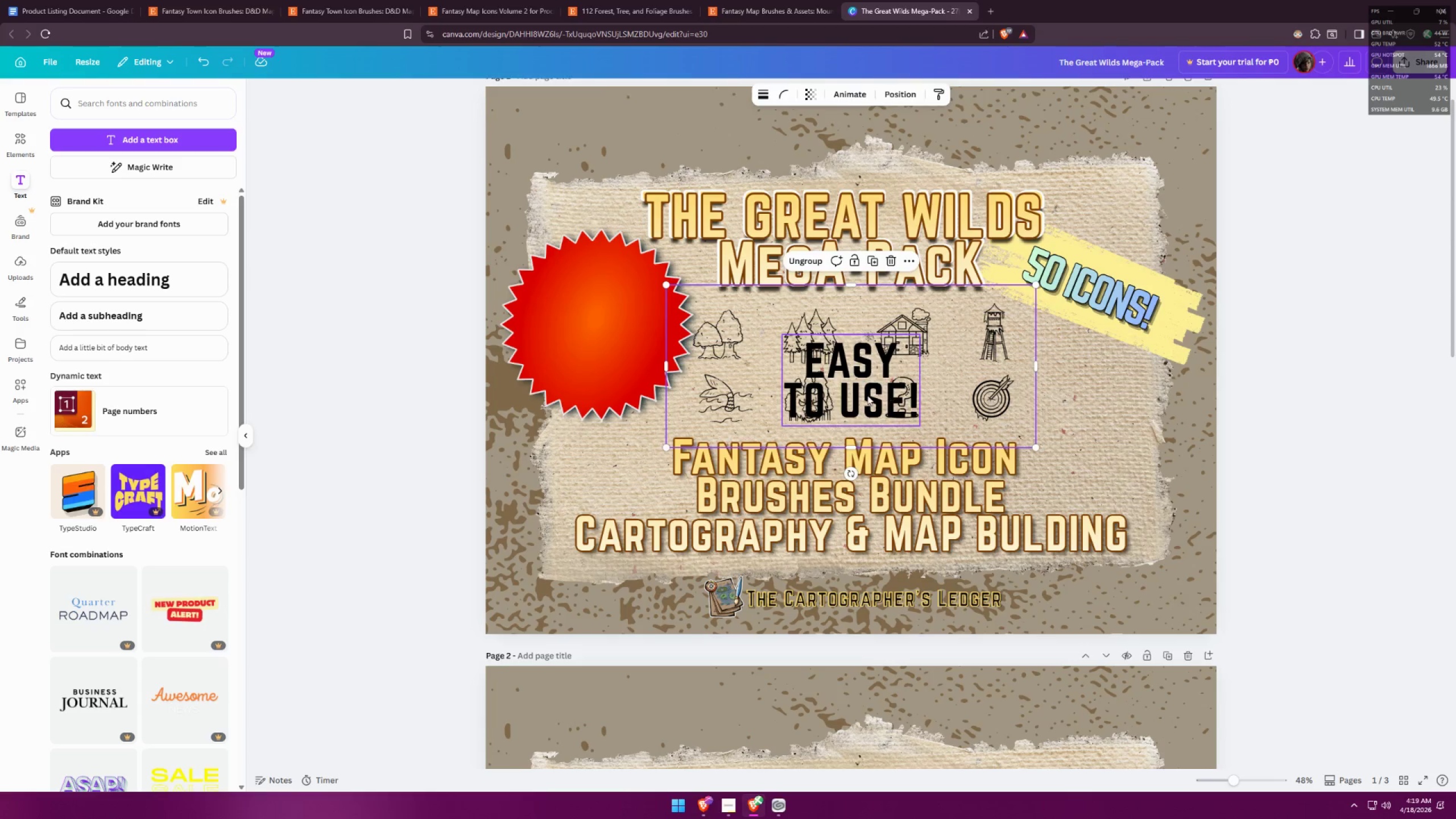 
left_click_drag(start_coordinate=[863, 395], to_coordinate=[614, 337])
 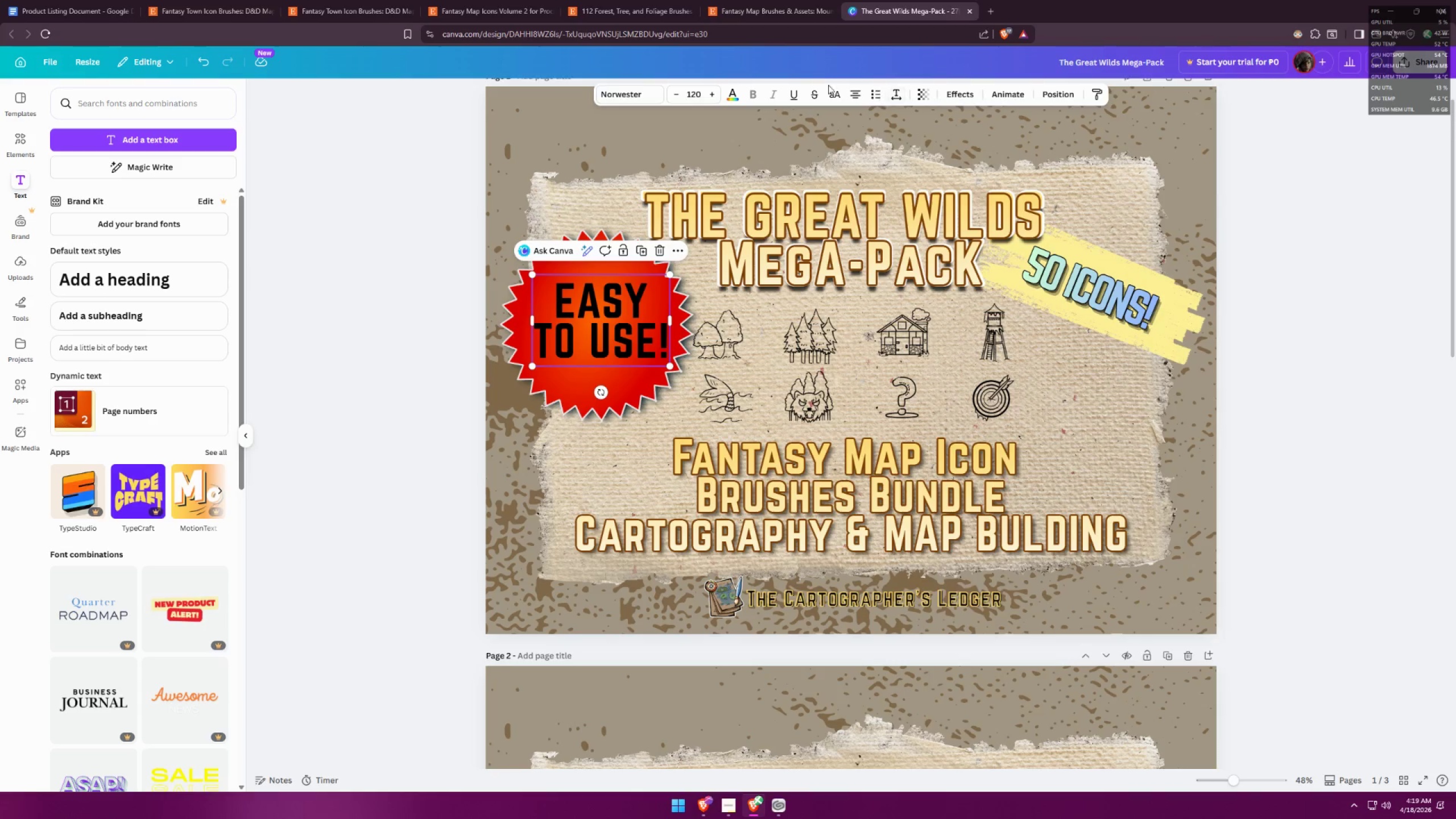 
left_click([741, 99])
 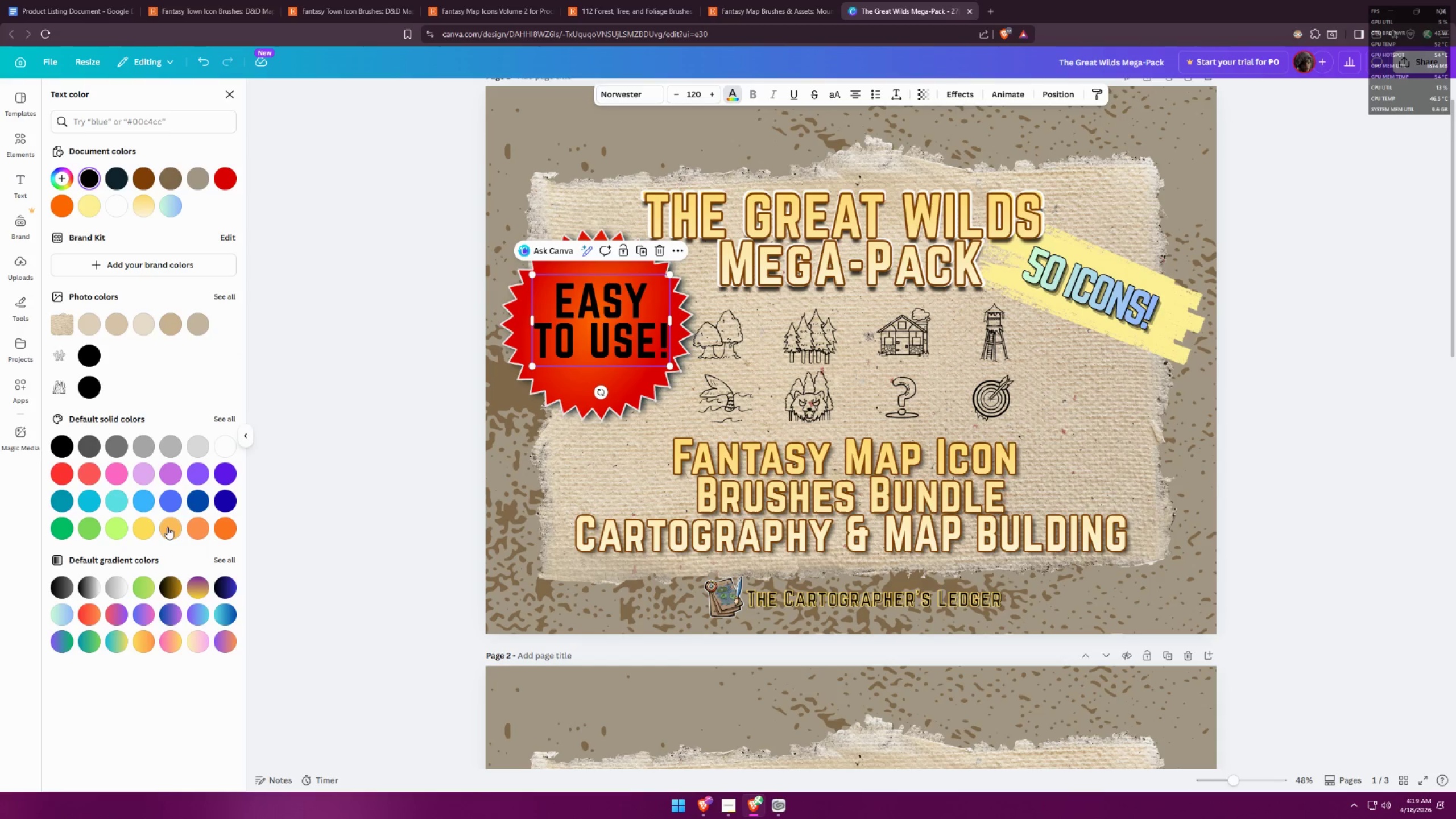 
left_click([169, 530])
 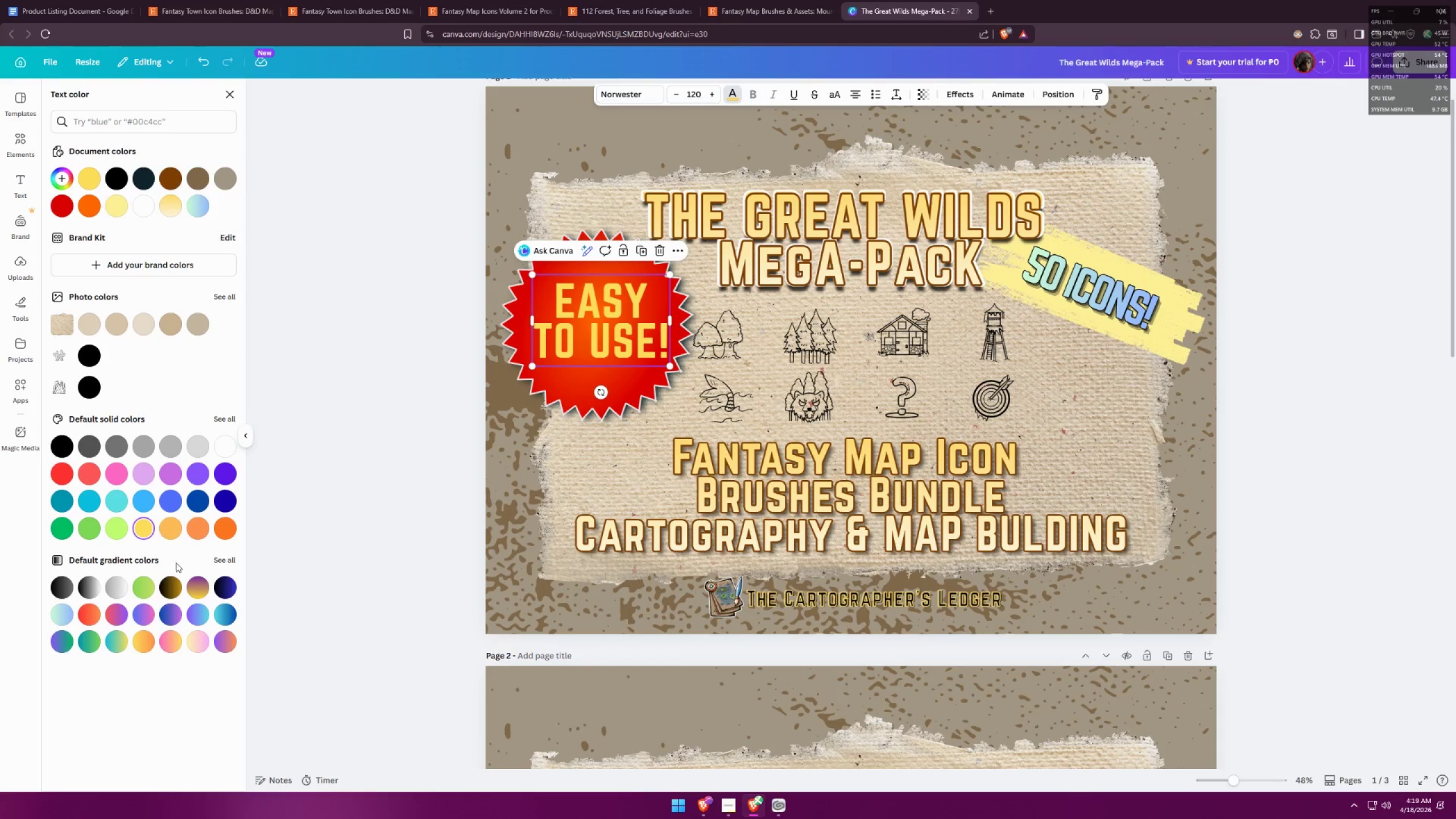 
left_click([112, 591])
 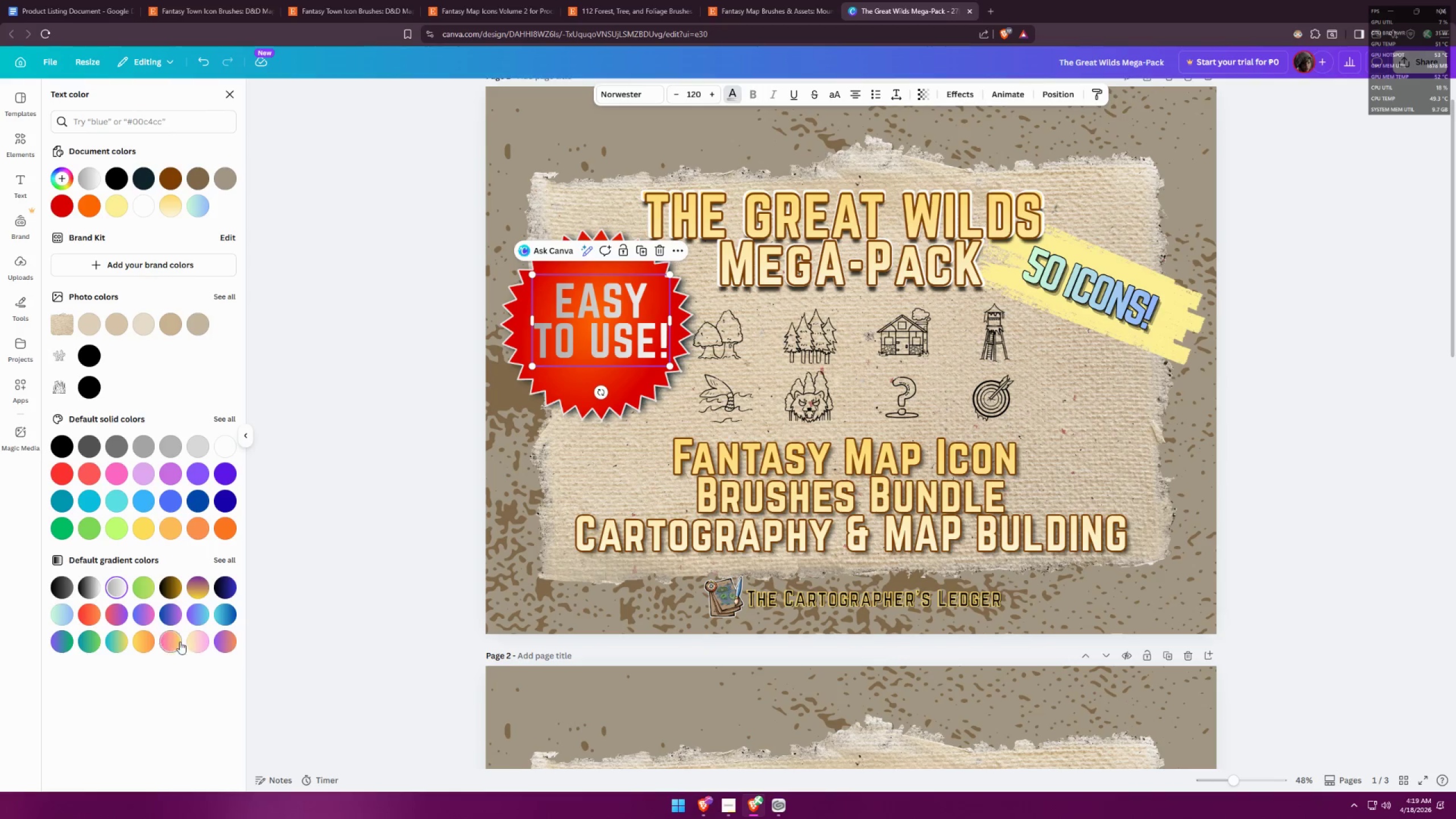 
double_click([142, 642])
 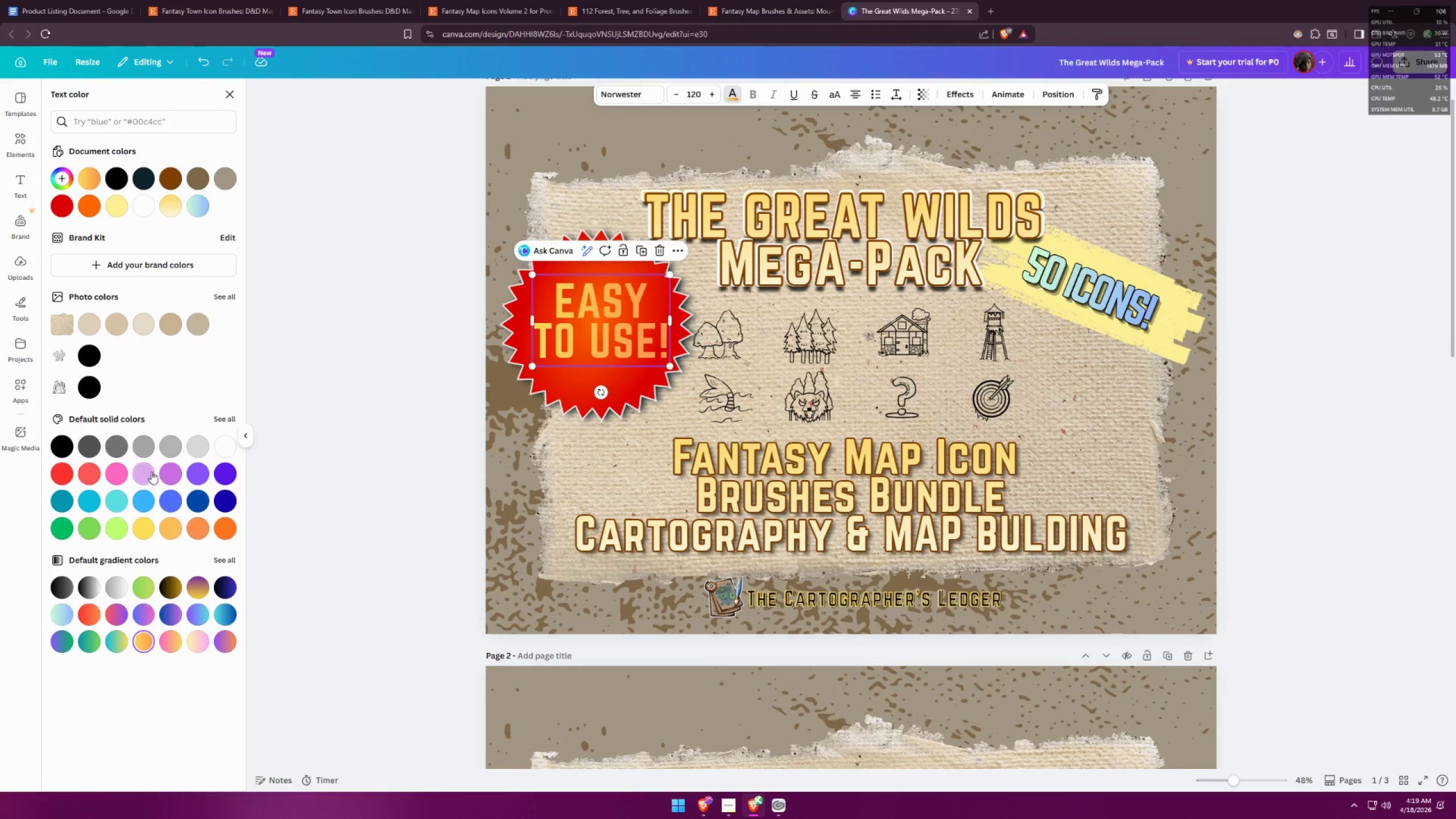 
left_click([144, 525])
 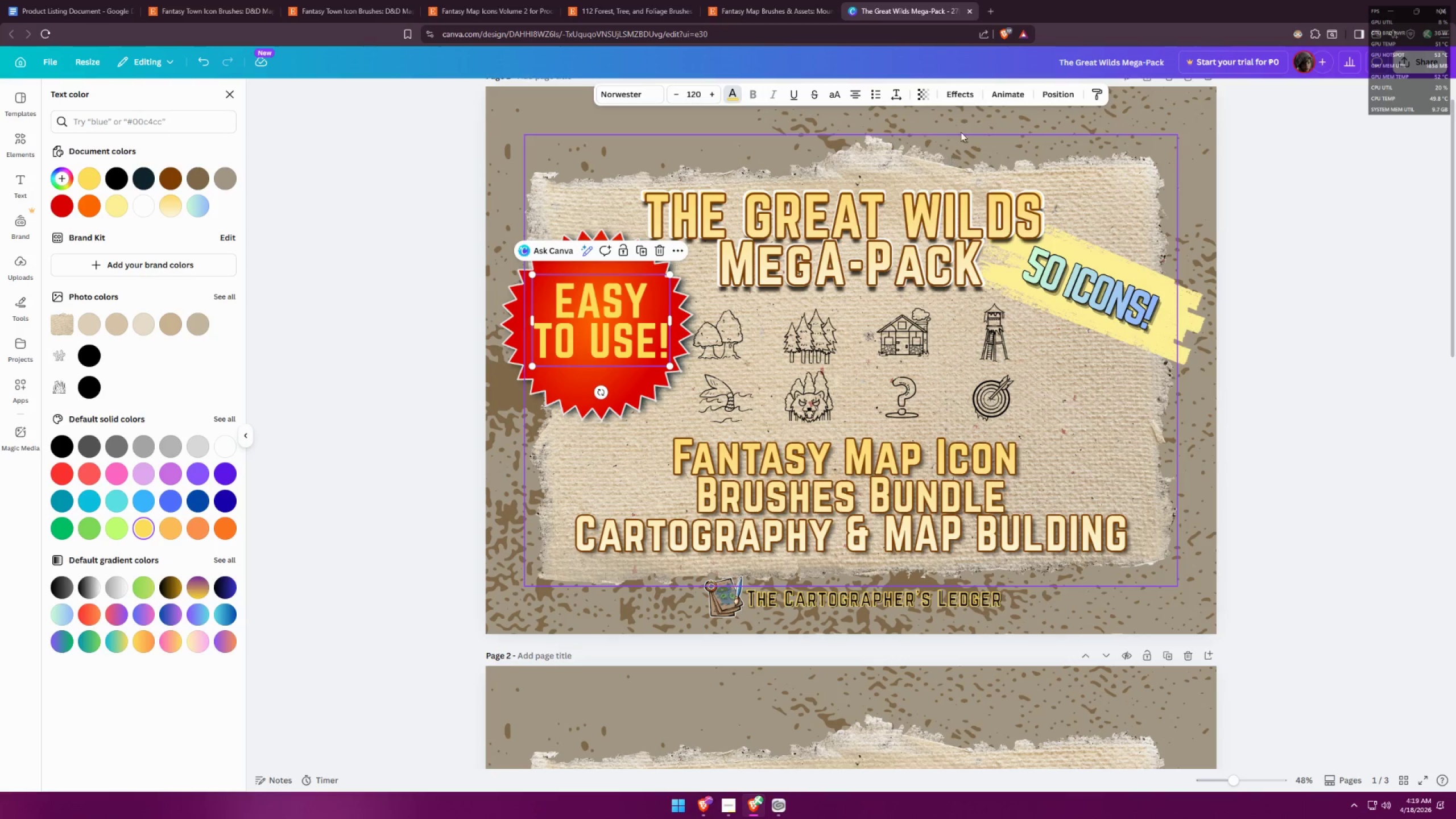 
left_click([966, 94])
 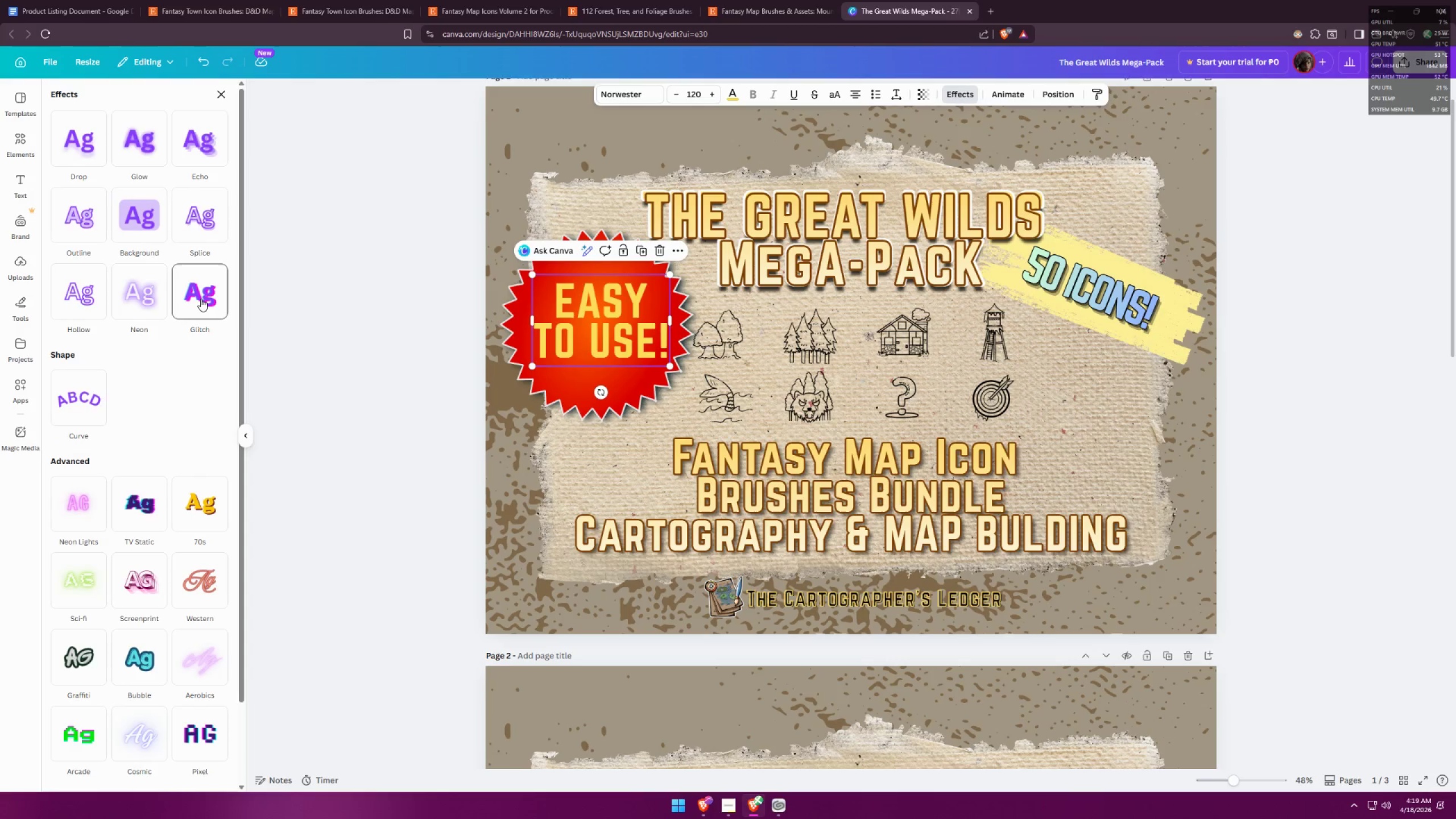 
left_click([155, 298])
 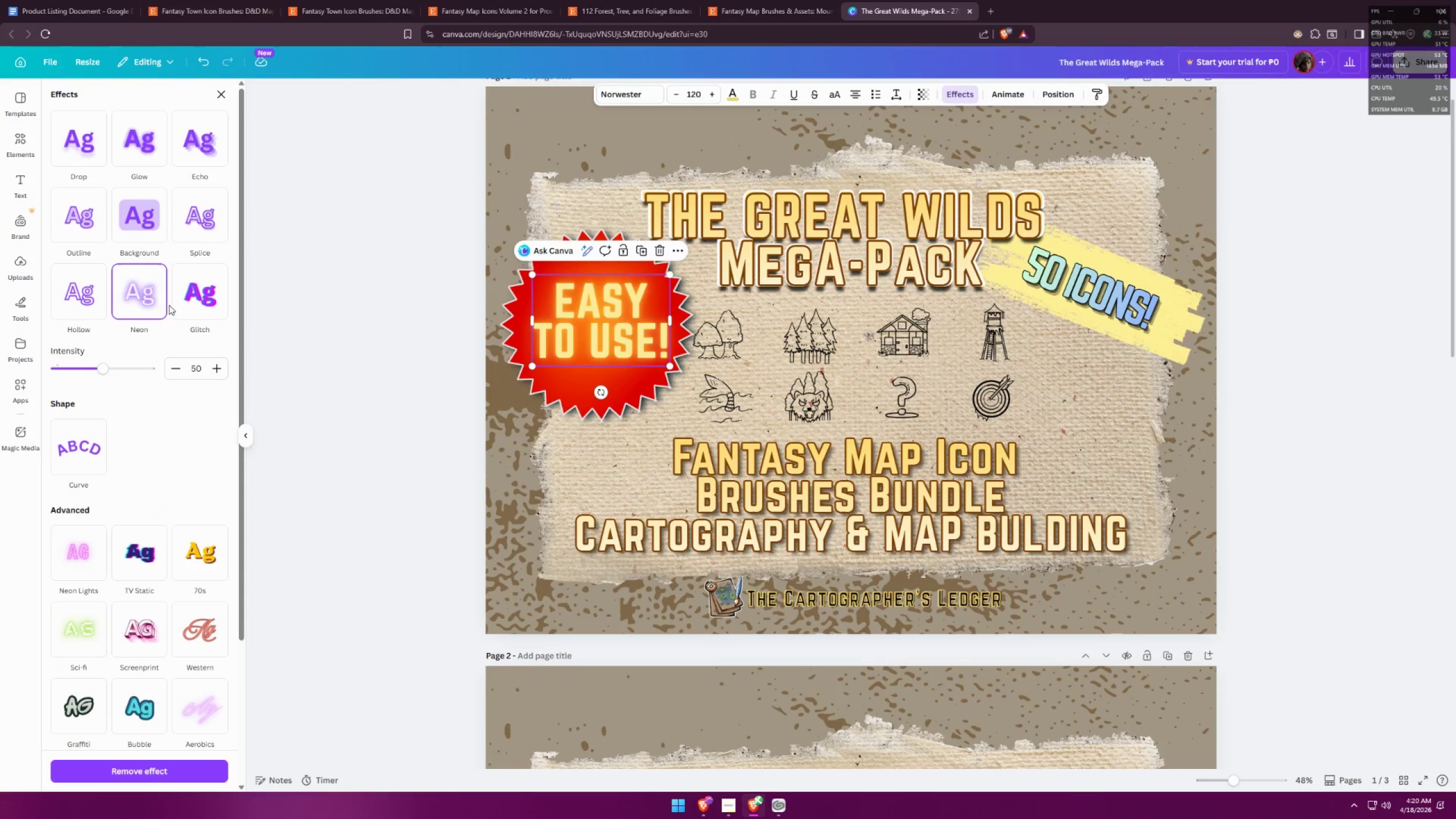 
double_click([320, 326])
 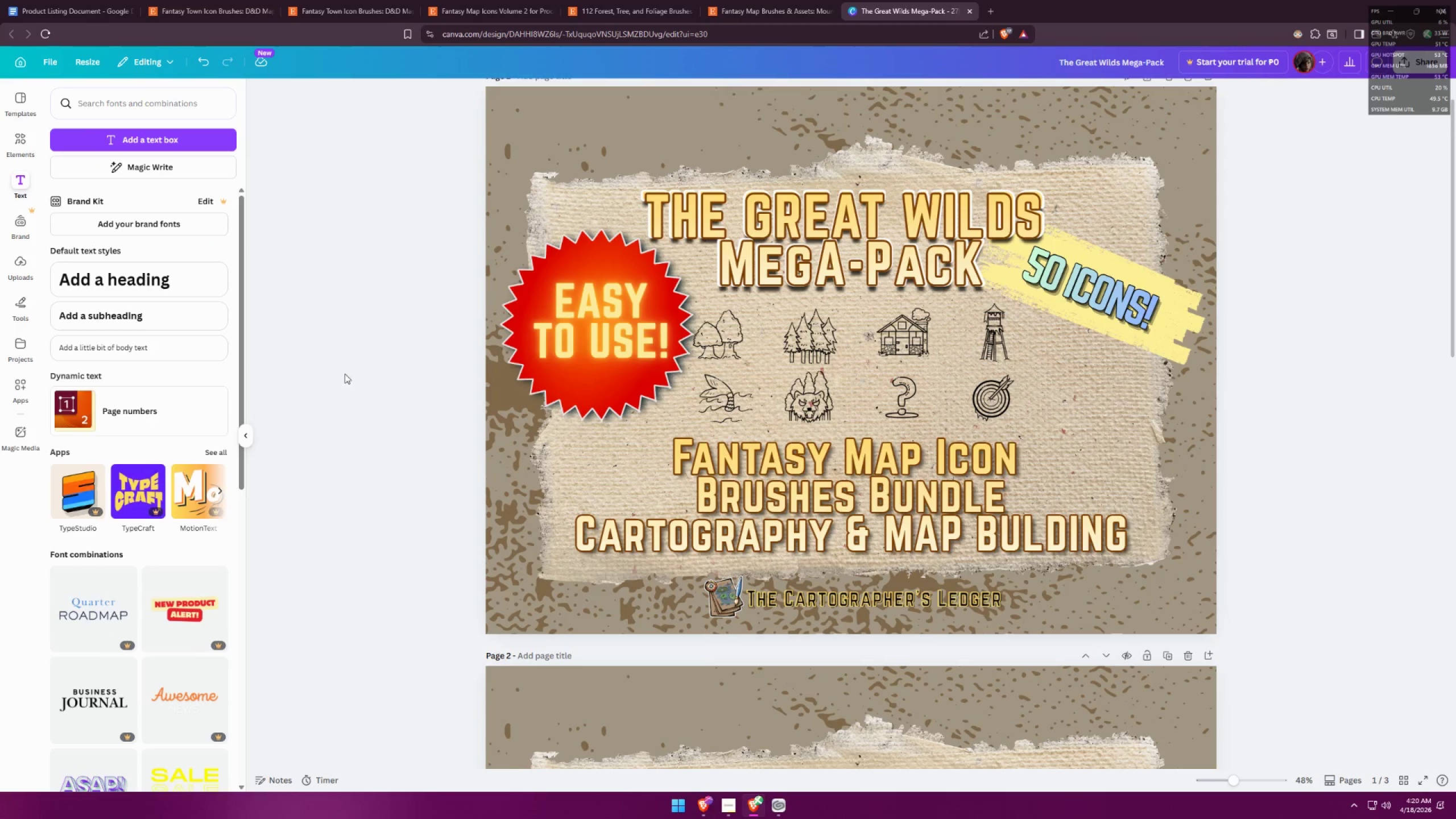 
hold_key(key=ControlLeft, duration=1.5)
scroll: coordinate [454, 383], scroll_direction: down, amount: 11.0
 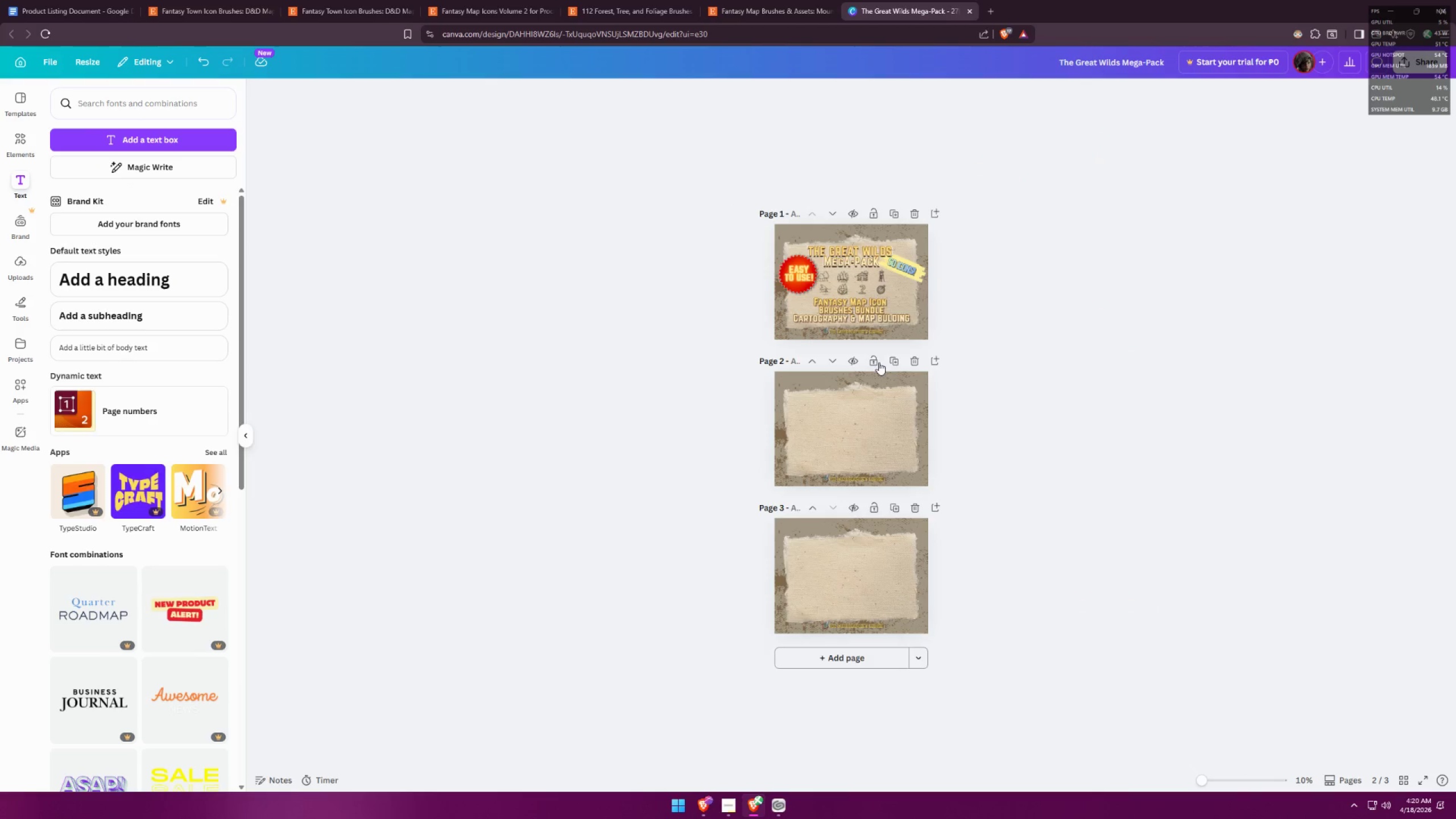 
hold_key(key=ControlLeft, duration=0.78)
scroll: coordinate [833, 148], scroll_direction: up, amount: 10.0
 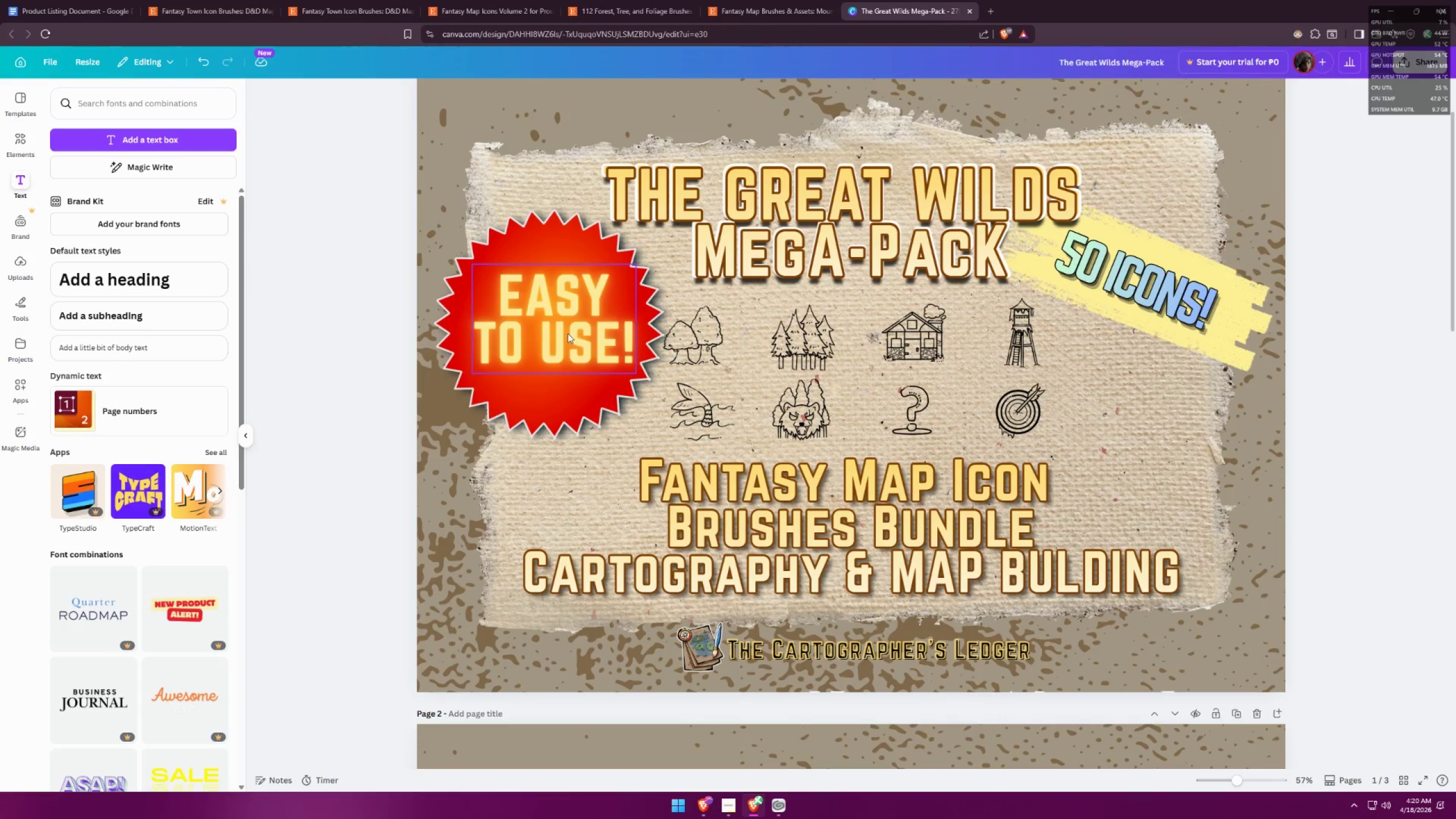 
left_click_drag(start_coordinate=[561, 332], to_coordinate=[553, 333])
 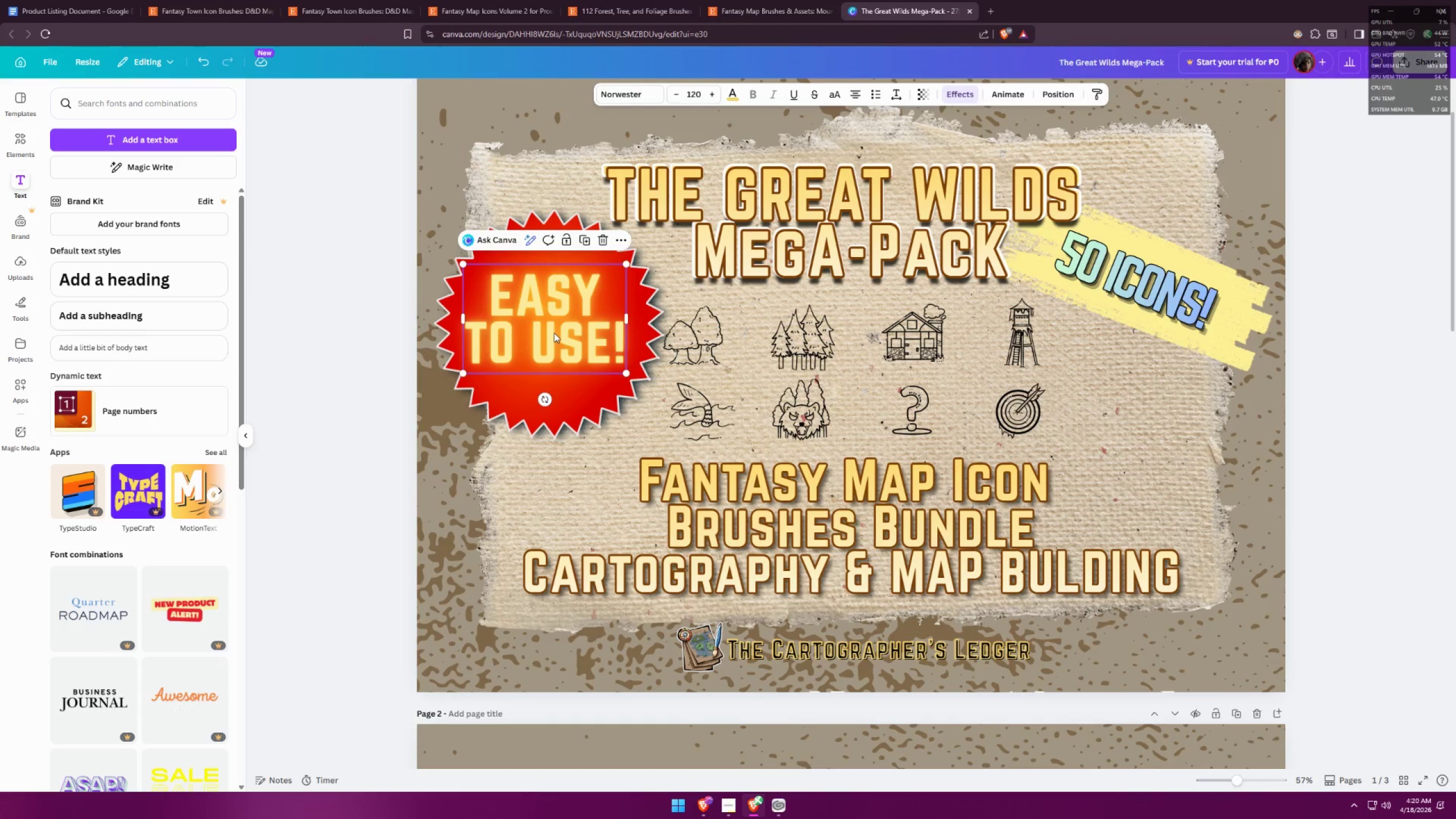 
left_click_drag(start_coordinate=[554, 333], to_coordinate=[560, 335])
 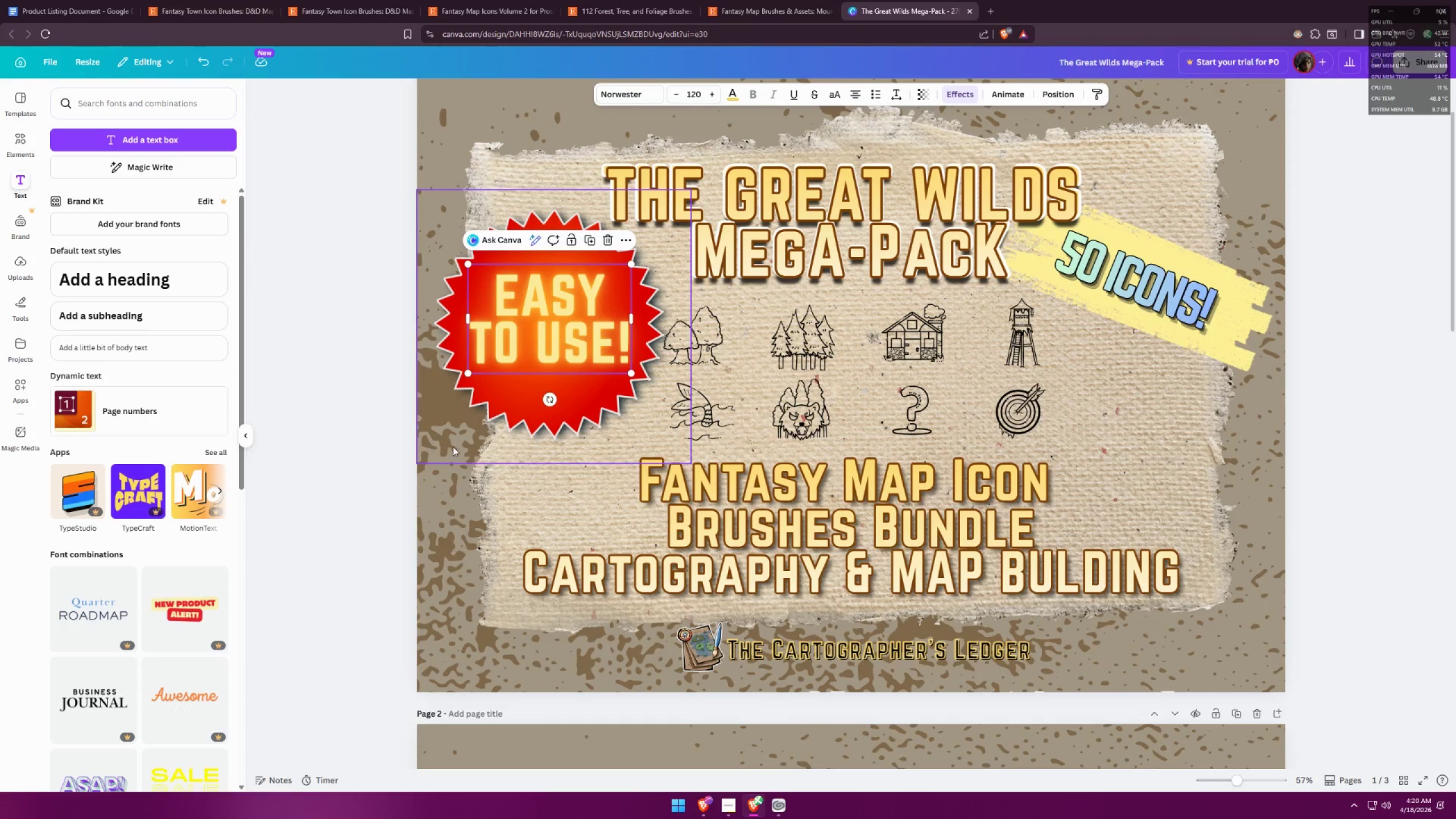 
left_click([370, 478])
 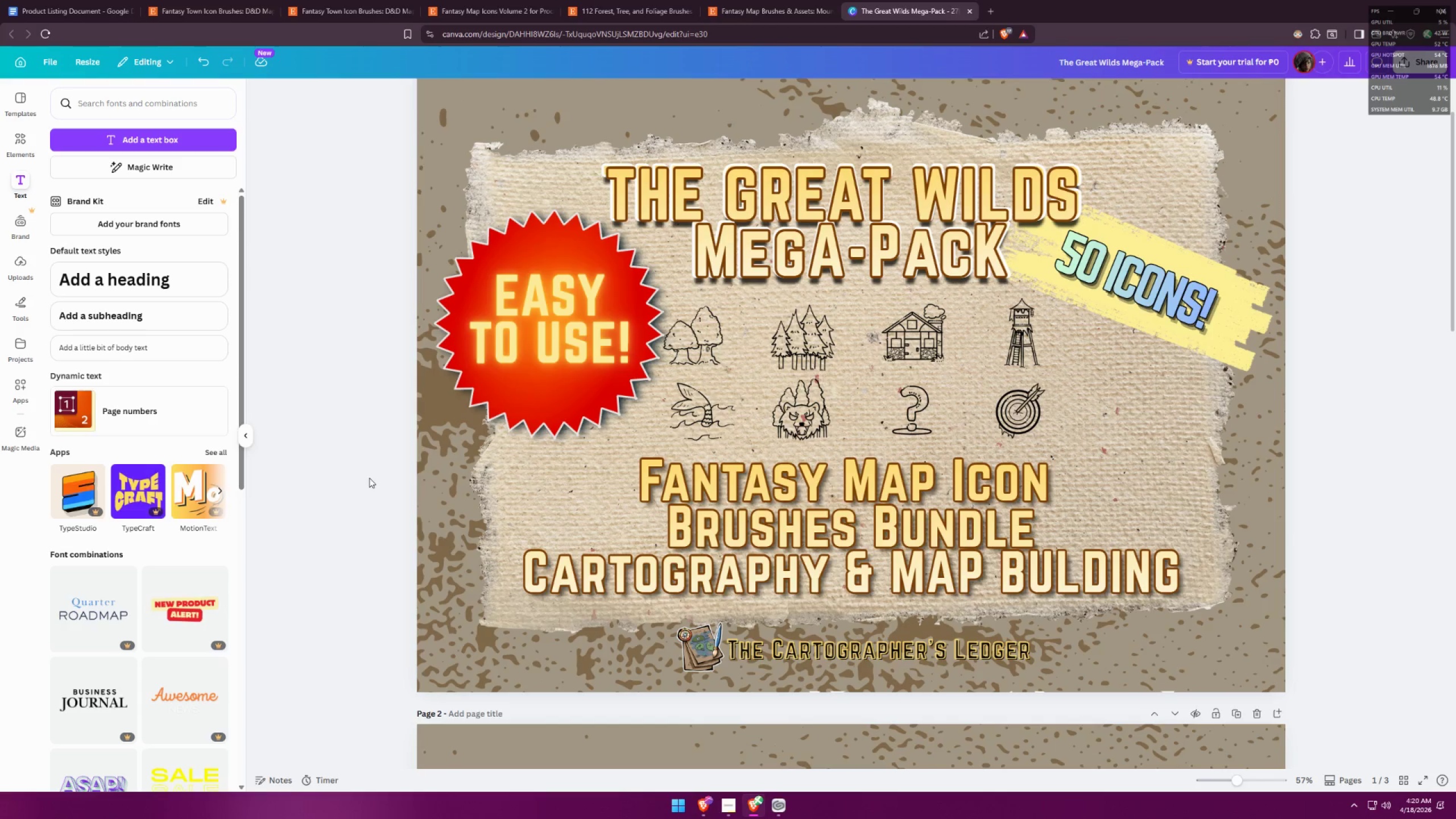 
hold_key(key=ControlLeft, duration=1.52)
scroll: coordinate [461, 371], scroll_direction: down, amount: 10.0
 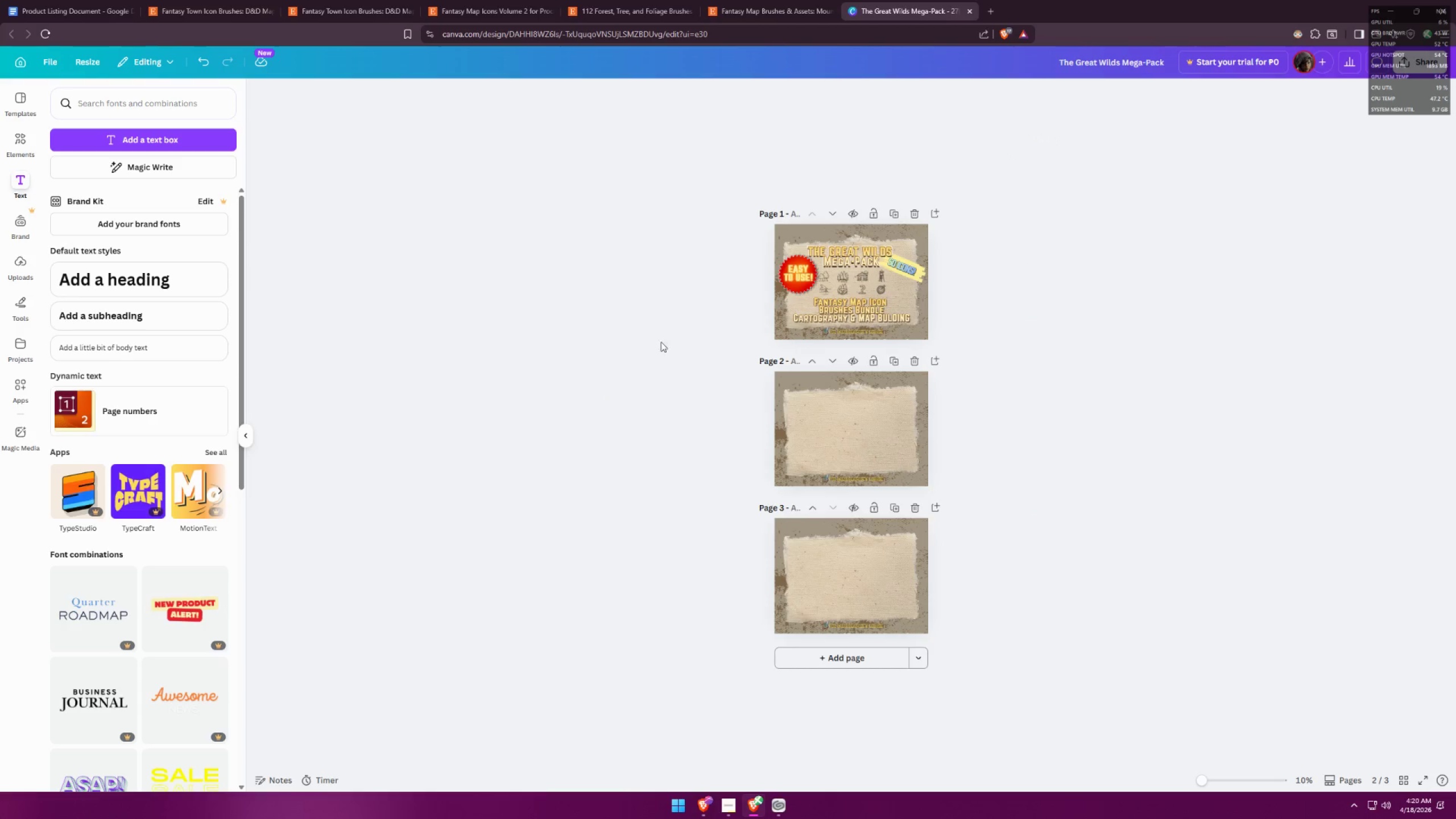 
hold_key(key=ControlLeft, duration=1.5)
 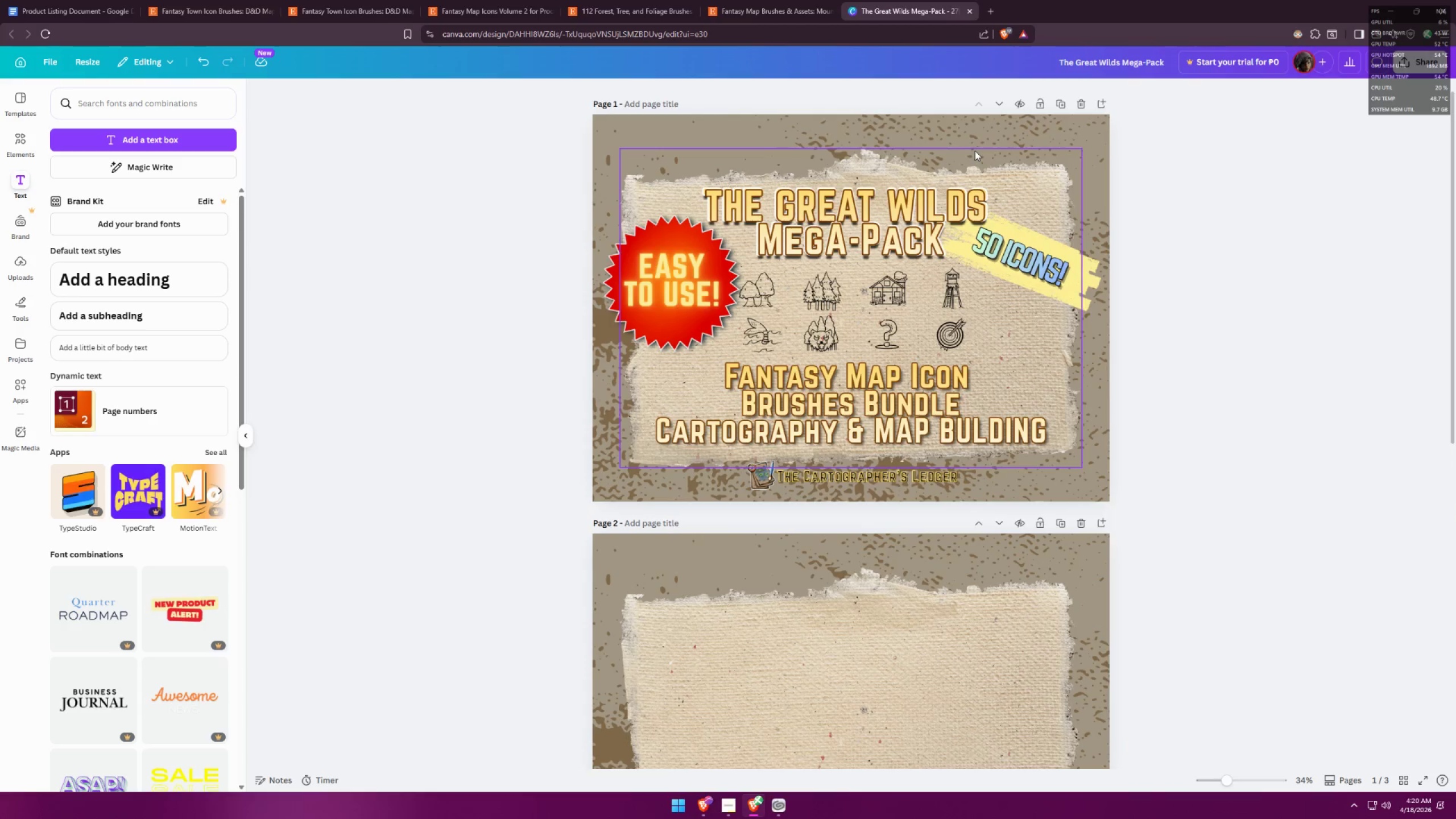 
scroll: coordinate [953, 183], scroll_direction: up, amount: 2.0
 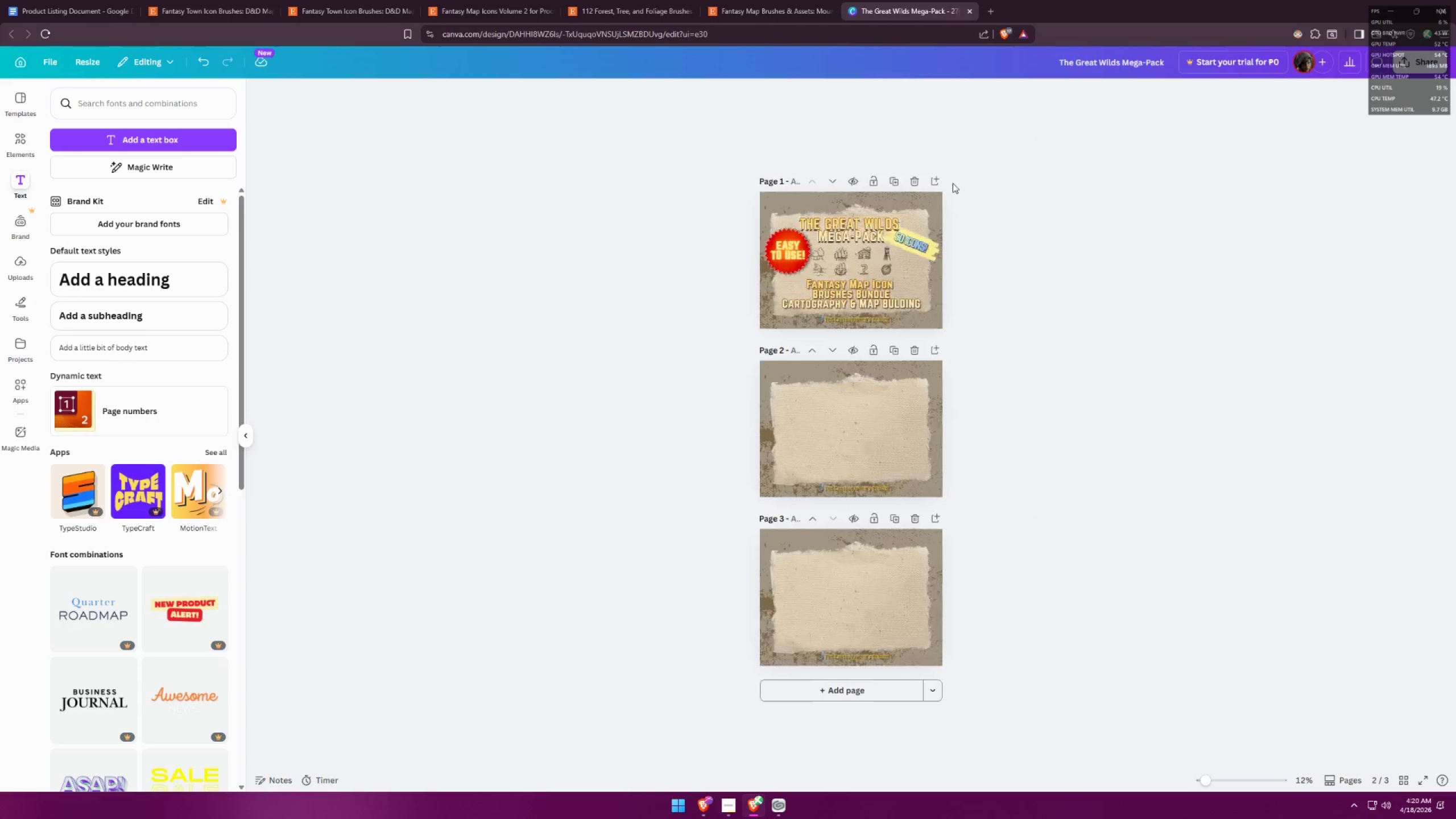 
hold_key(key=ControlLeft, duration=1.19)
scroll: coordinate [975, 151], scroll_direction: up, amount: 5.0
 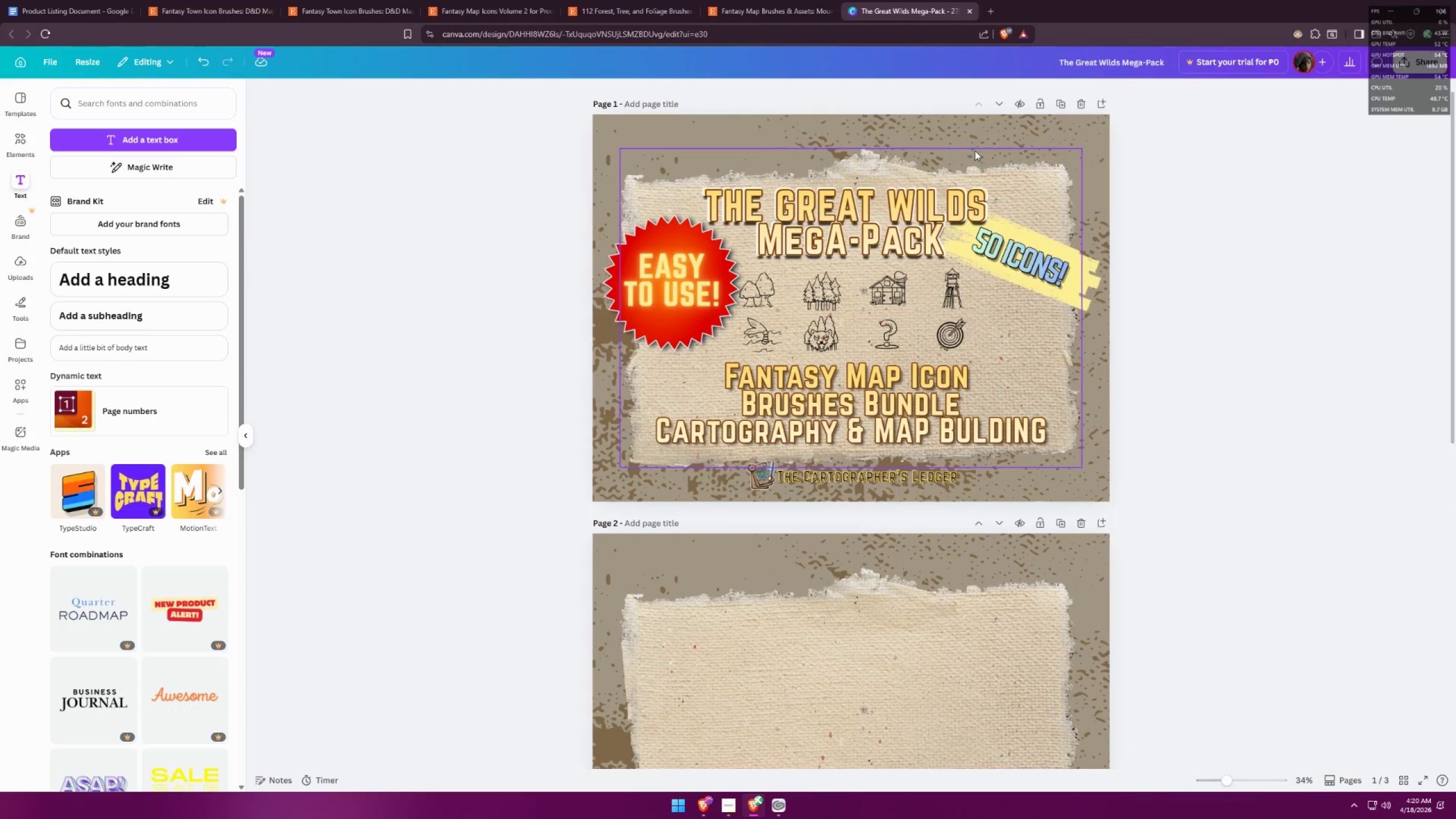 
left_click([646, 365])
 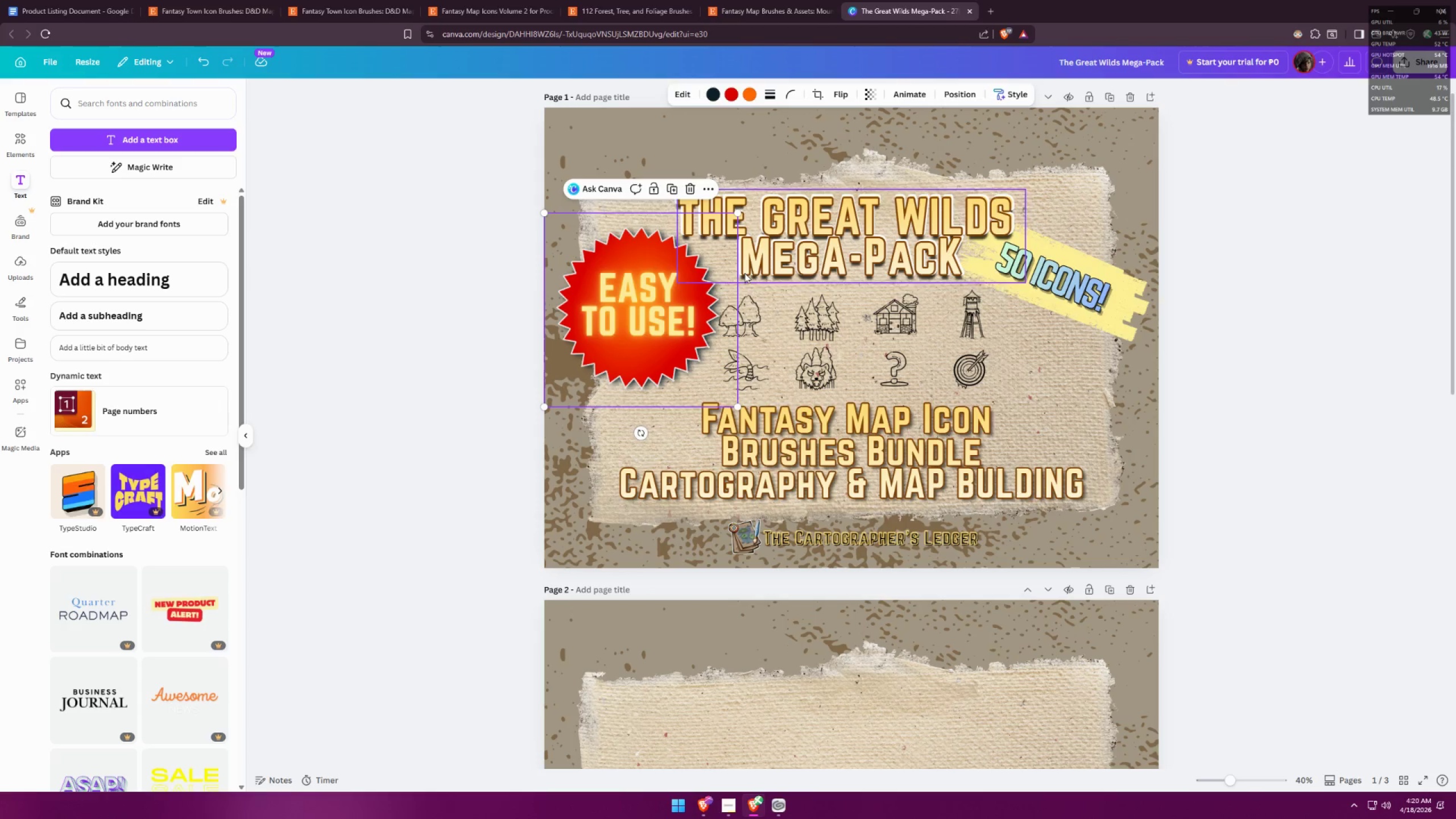 
left_click([640, 307])
 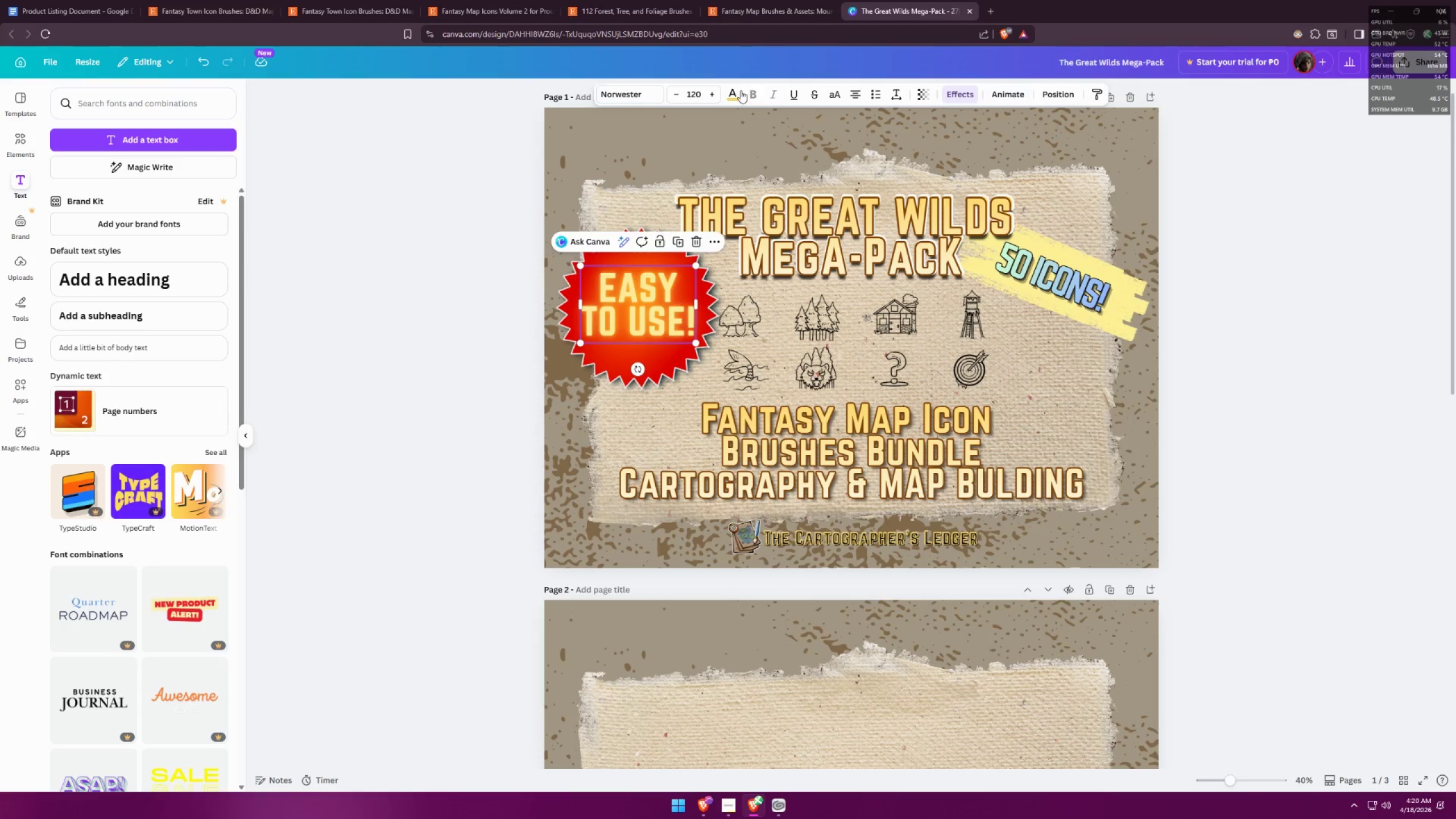 
left_click([740, 90])
 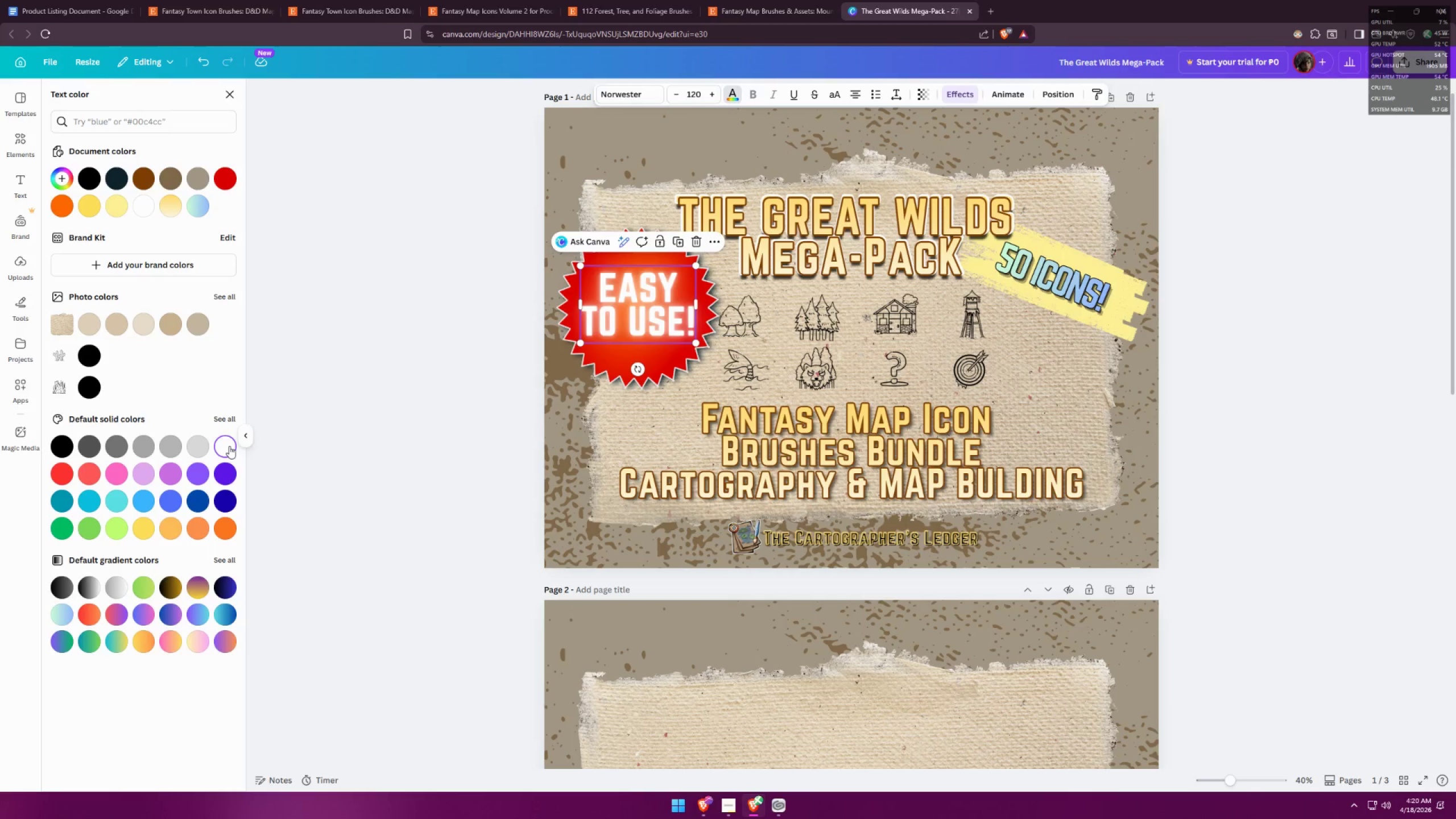 
double_click([431, 390])
 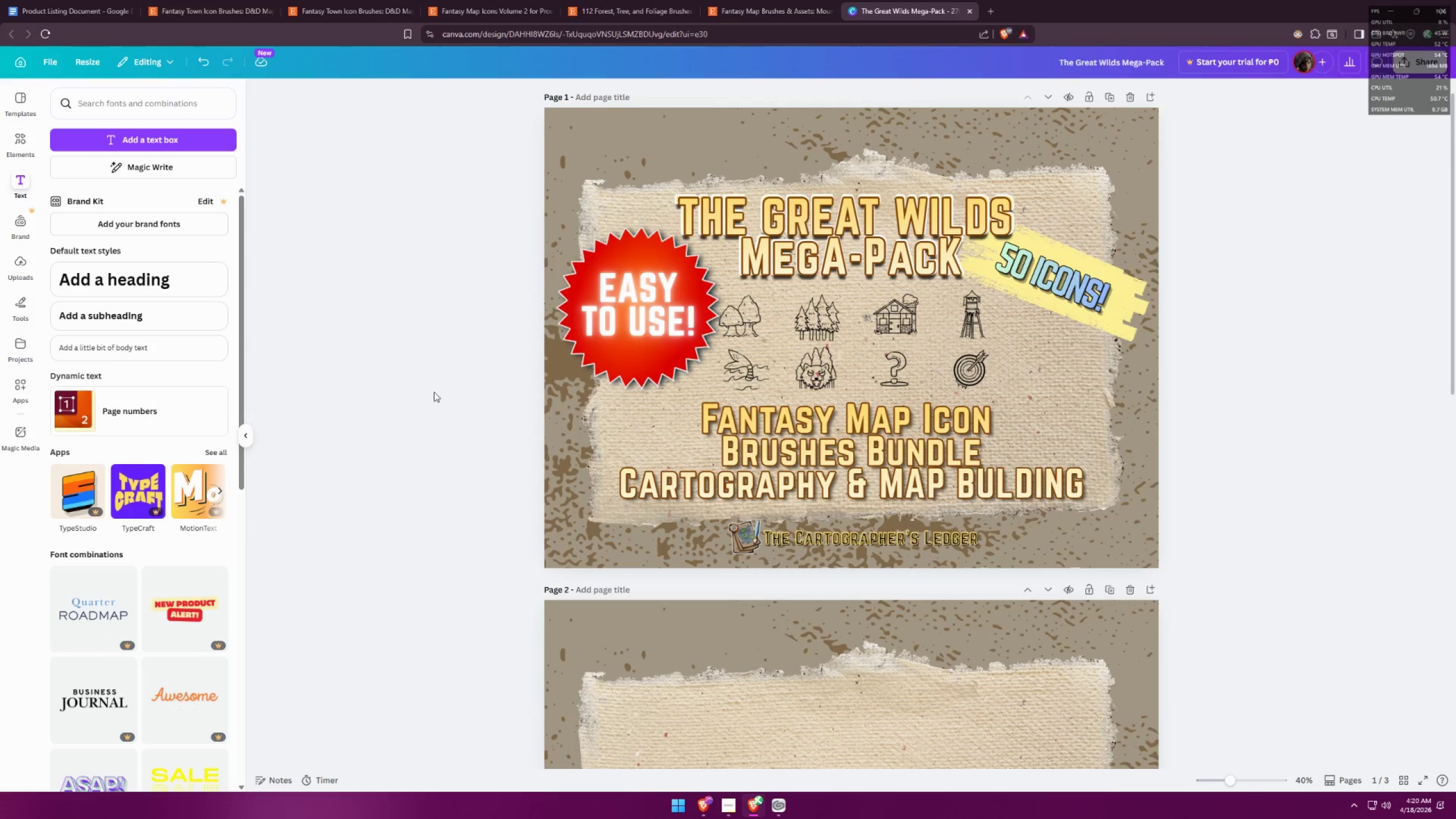 
hold_key(key=ControlLeft, duration=1.52)
scroll: coordinate [544, 371], scroll_direction: down, amount: 9.0
 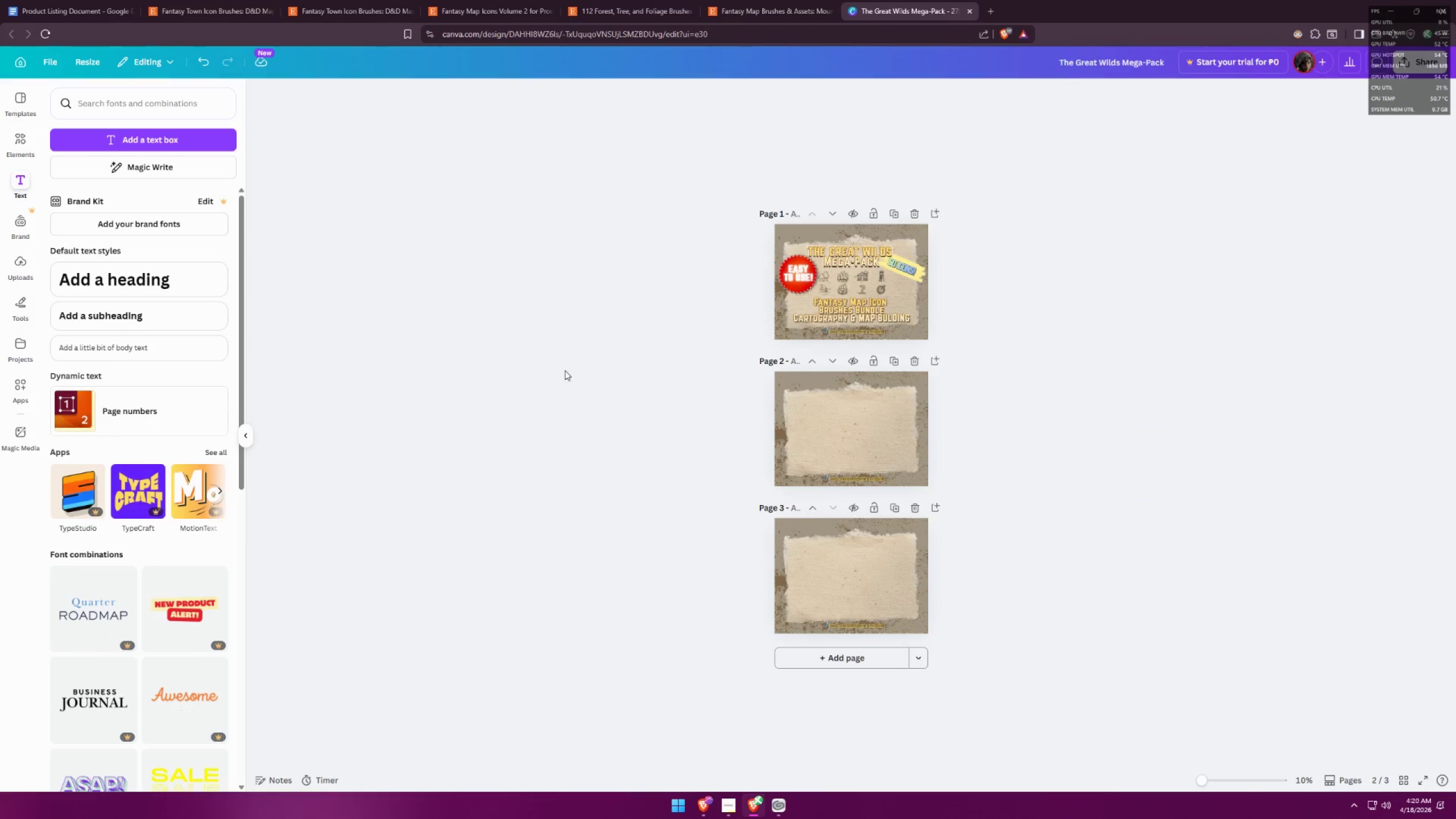 
hold_key(key=ControlLeft, duration=0.62)
scroll: coordinate [702, 155], scroll_direction: up, amount: 10.0
 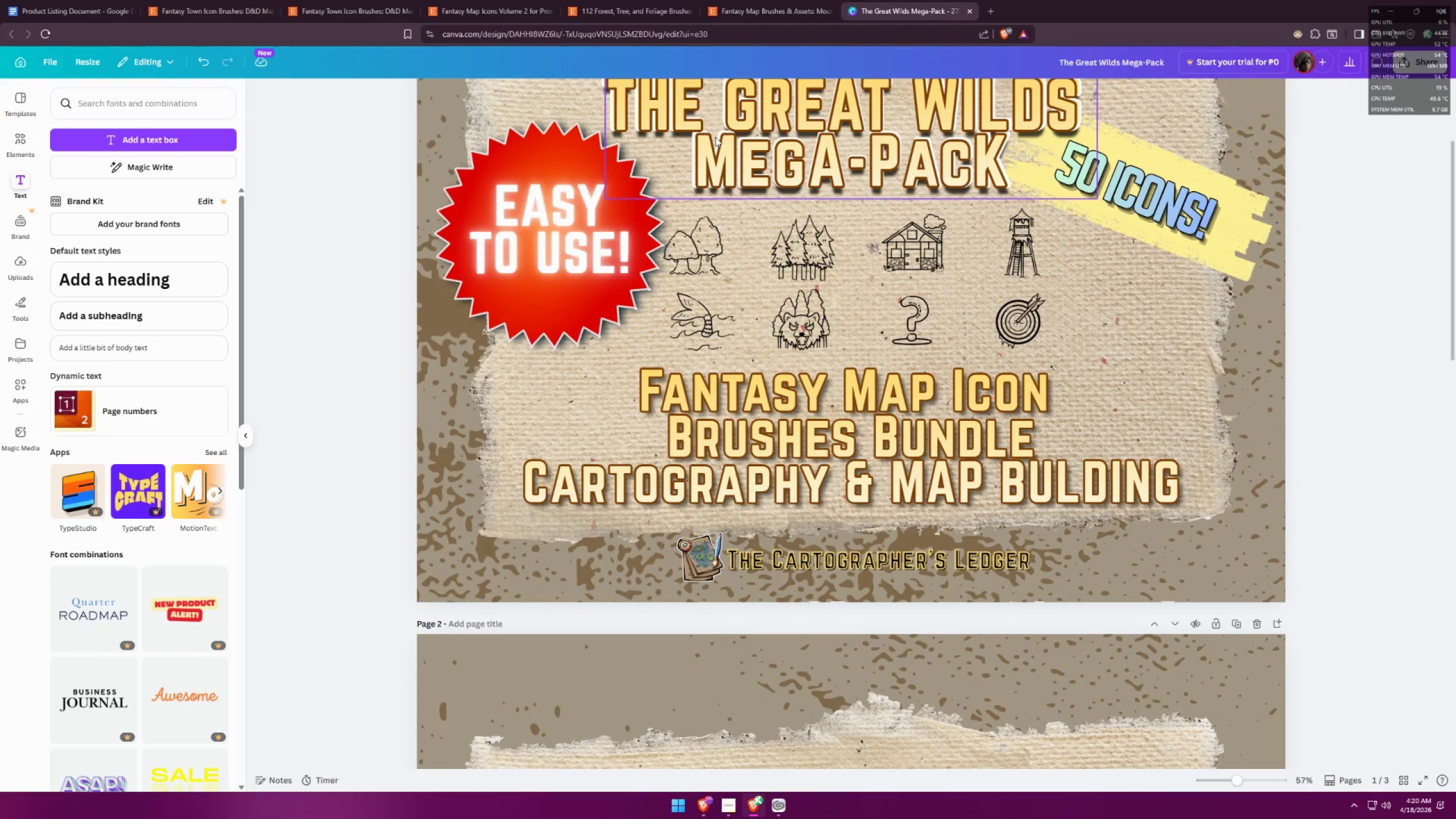 
wait(5.76)
 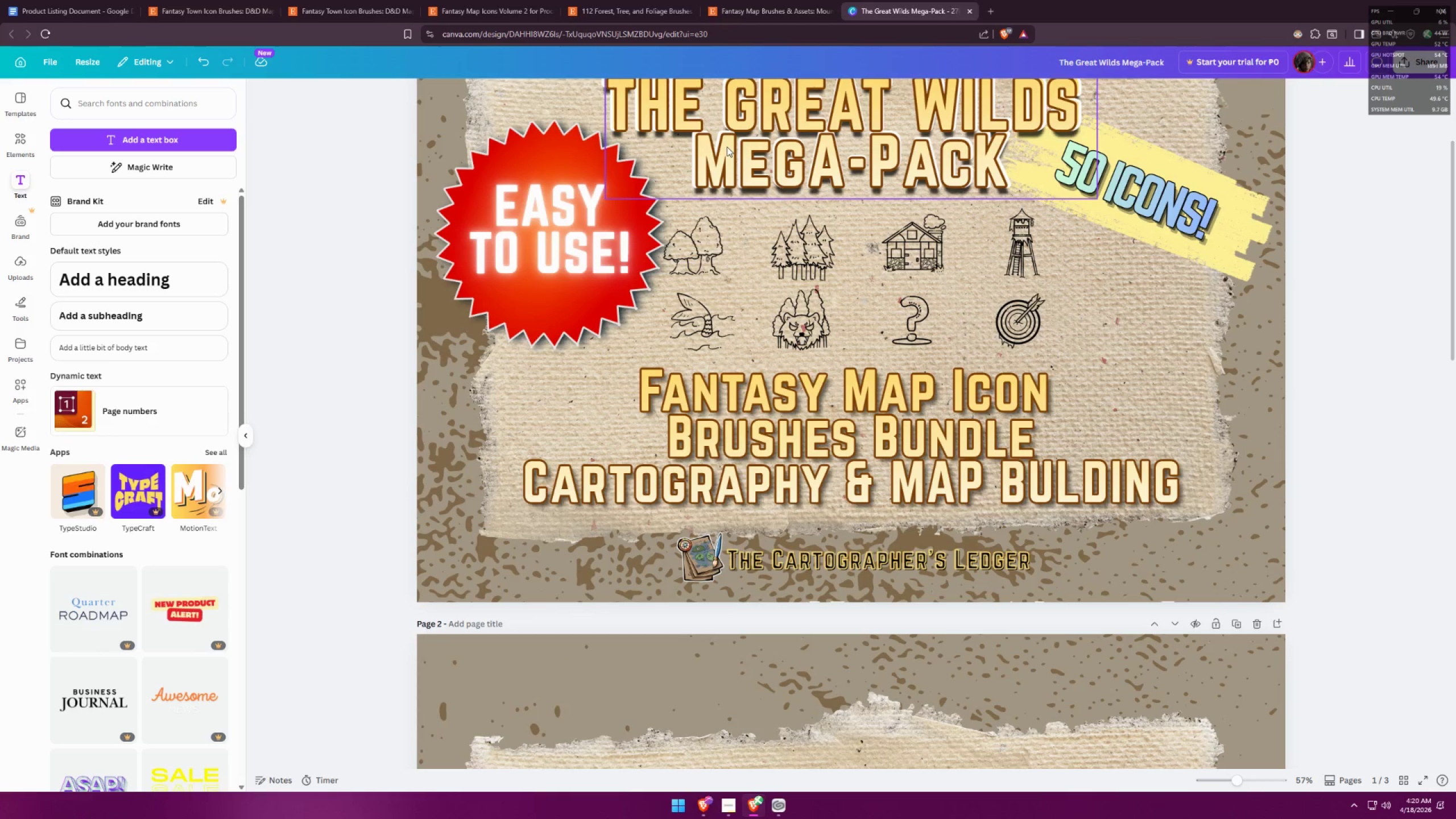 
hold_key(key=ControlLeft, duration=0.59)
 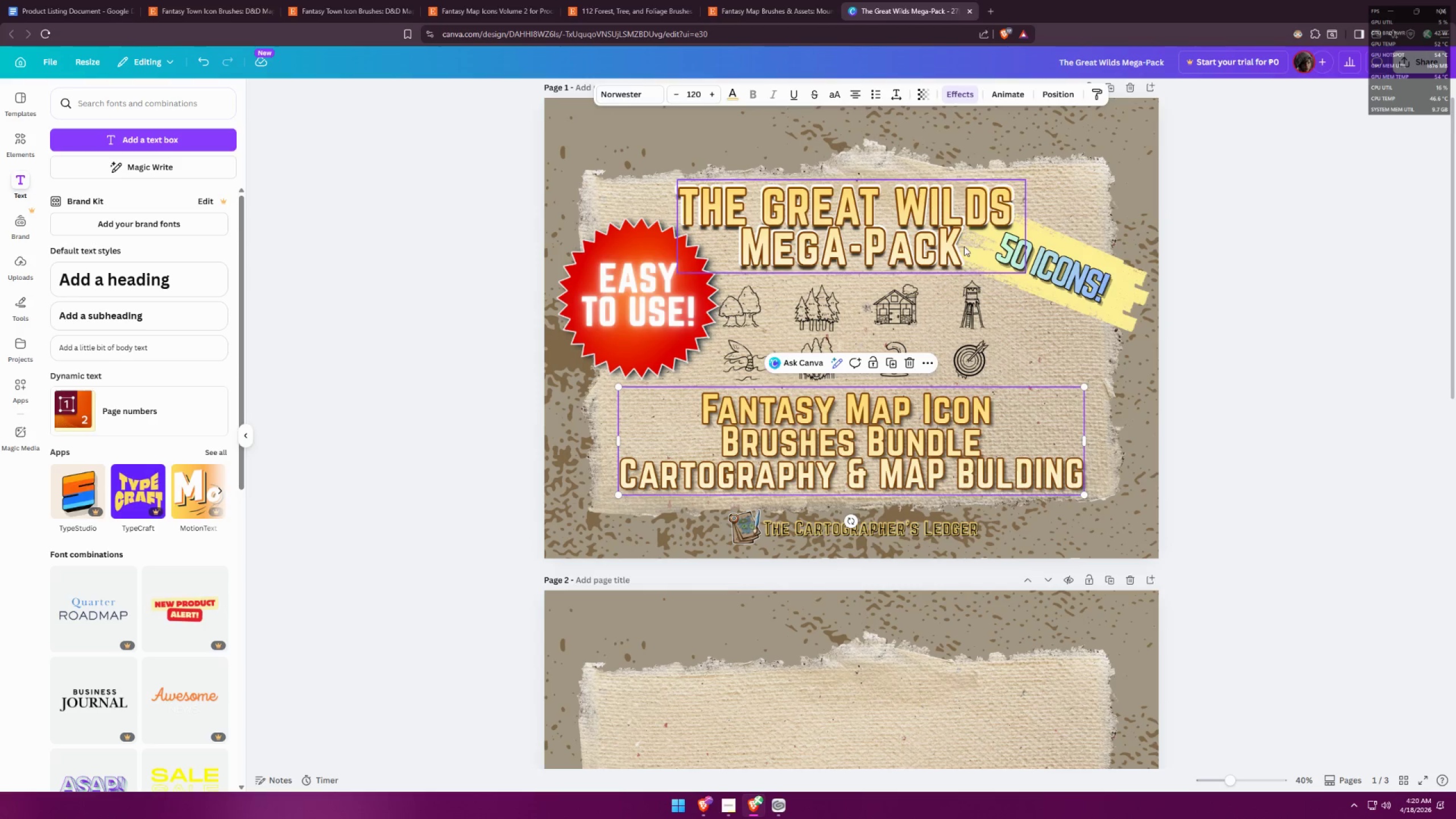 
left_click([962, 441])
 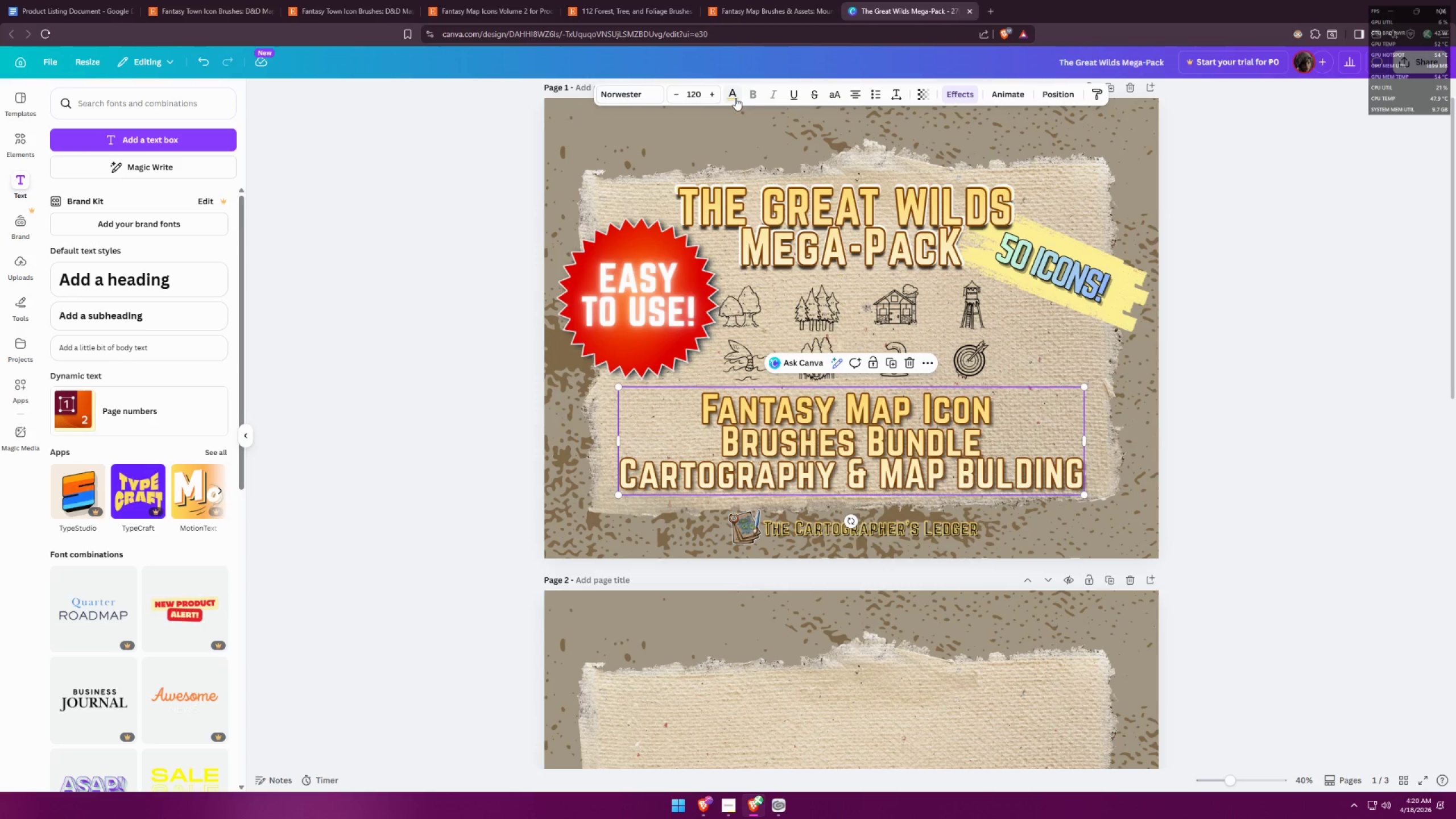 
scroll: coordinate [1009, 453], scroll_direction: down, amount: 2.0
 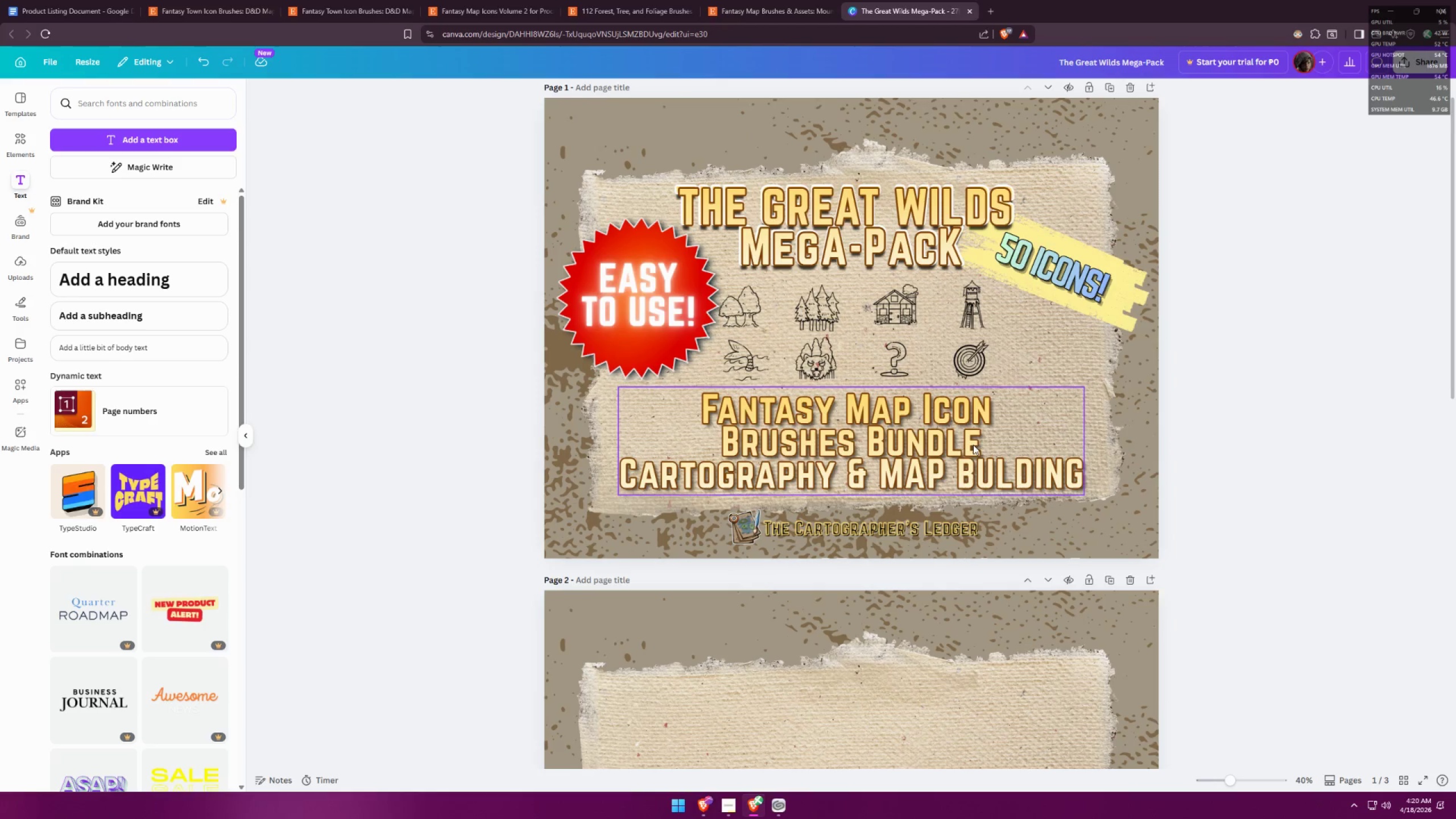 
left_click([948, 96])
 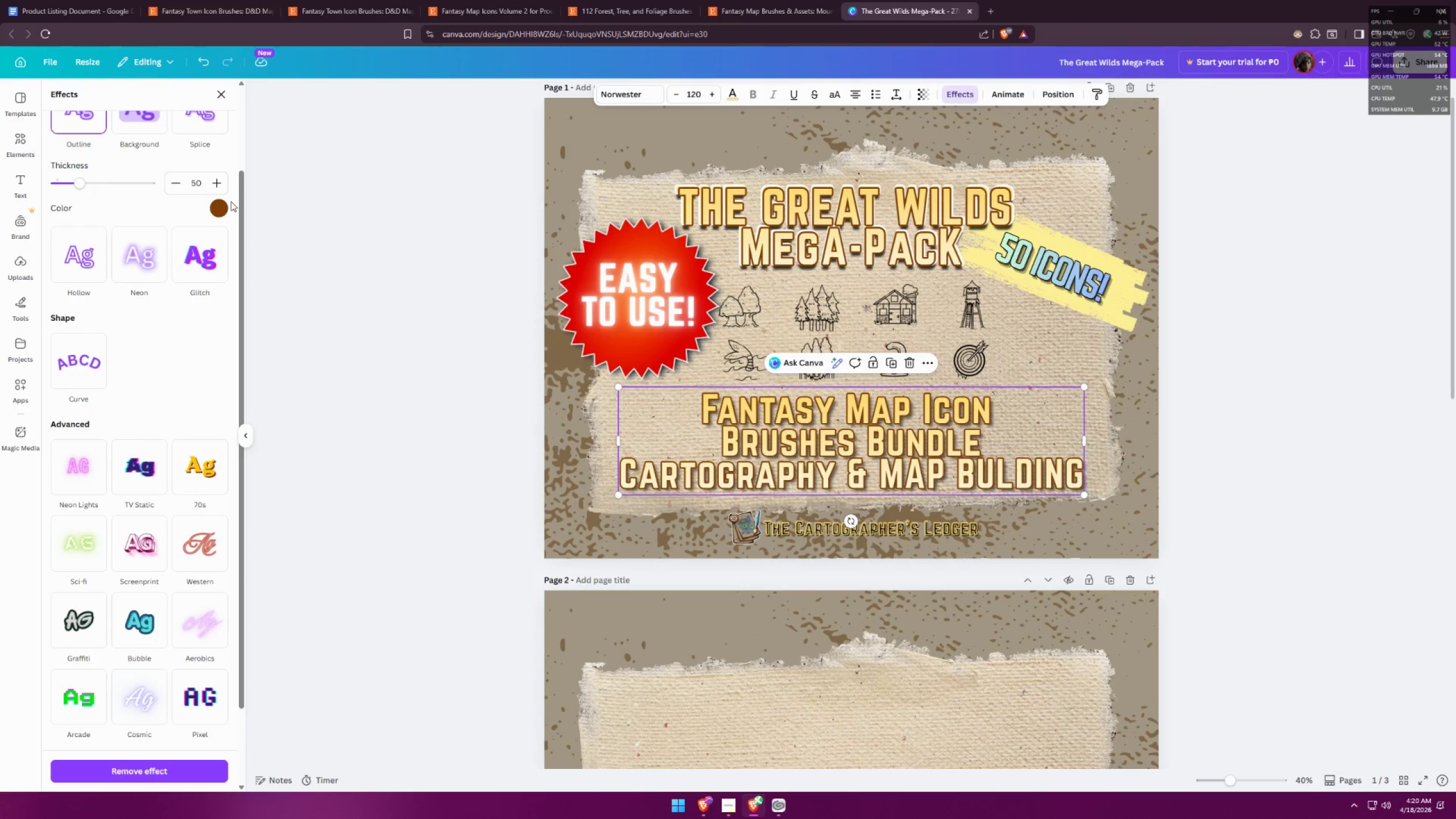 
left_click([226, 202])
 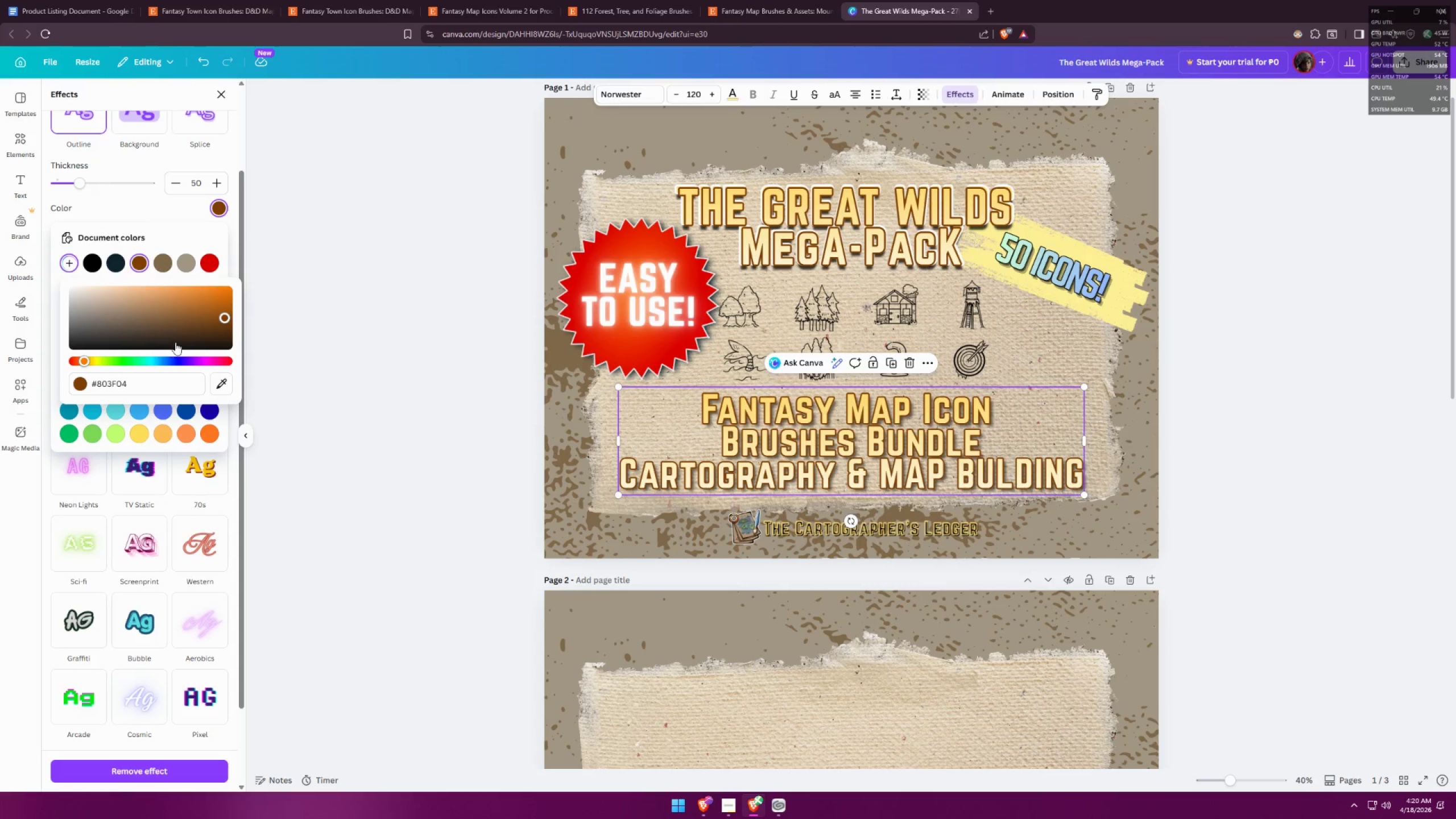 
left_click_drag(start_coordinate=[84, 359], to_coordinate=[88, 358])
 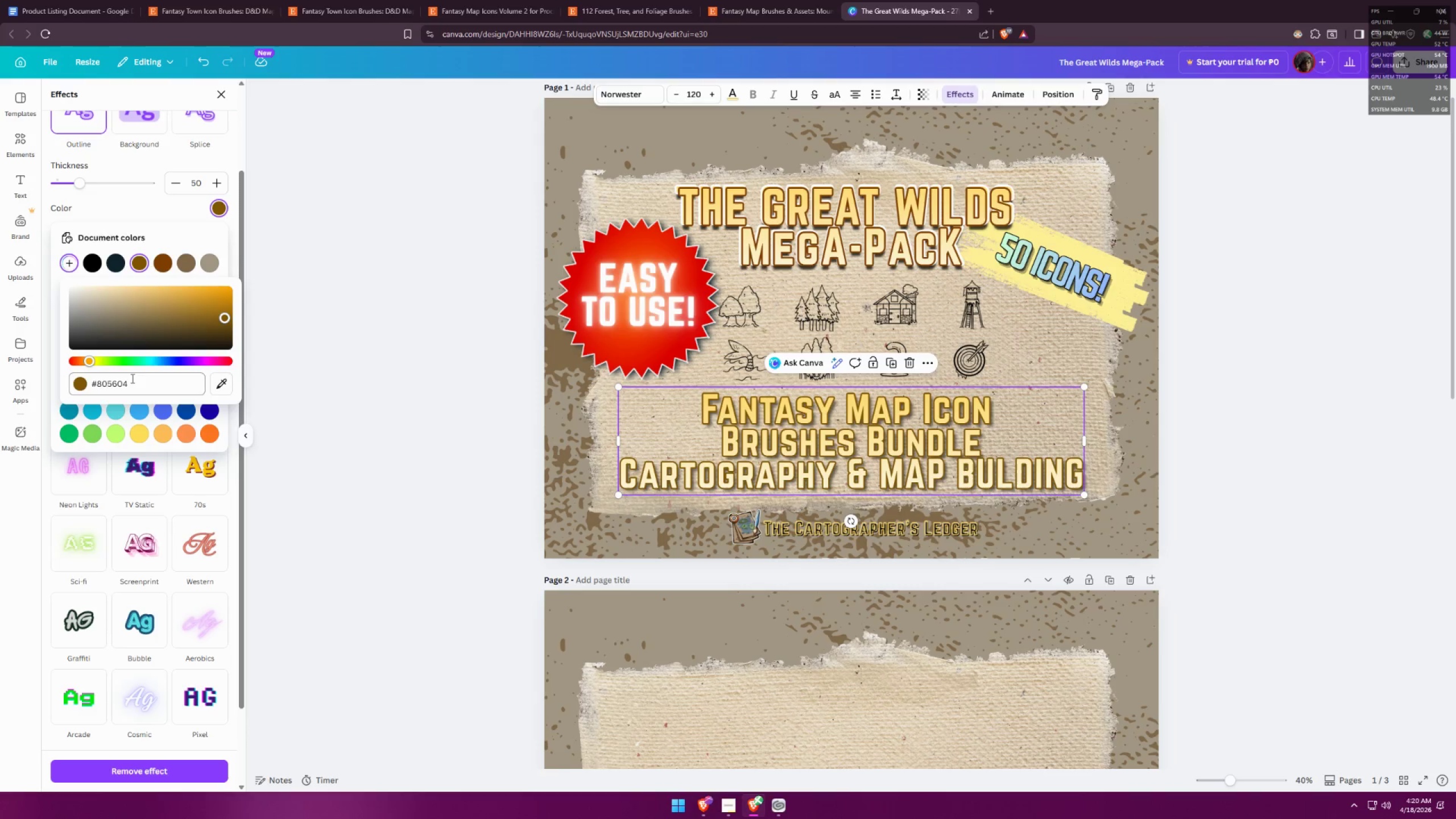 
left_click_drag(start_coordinate=[132, 379], to_coordinate=[151, 378])
 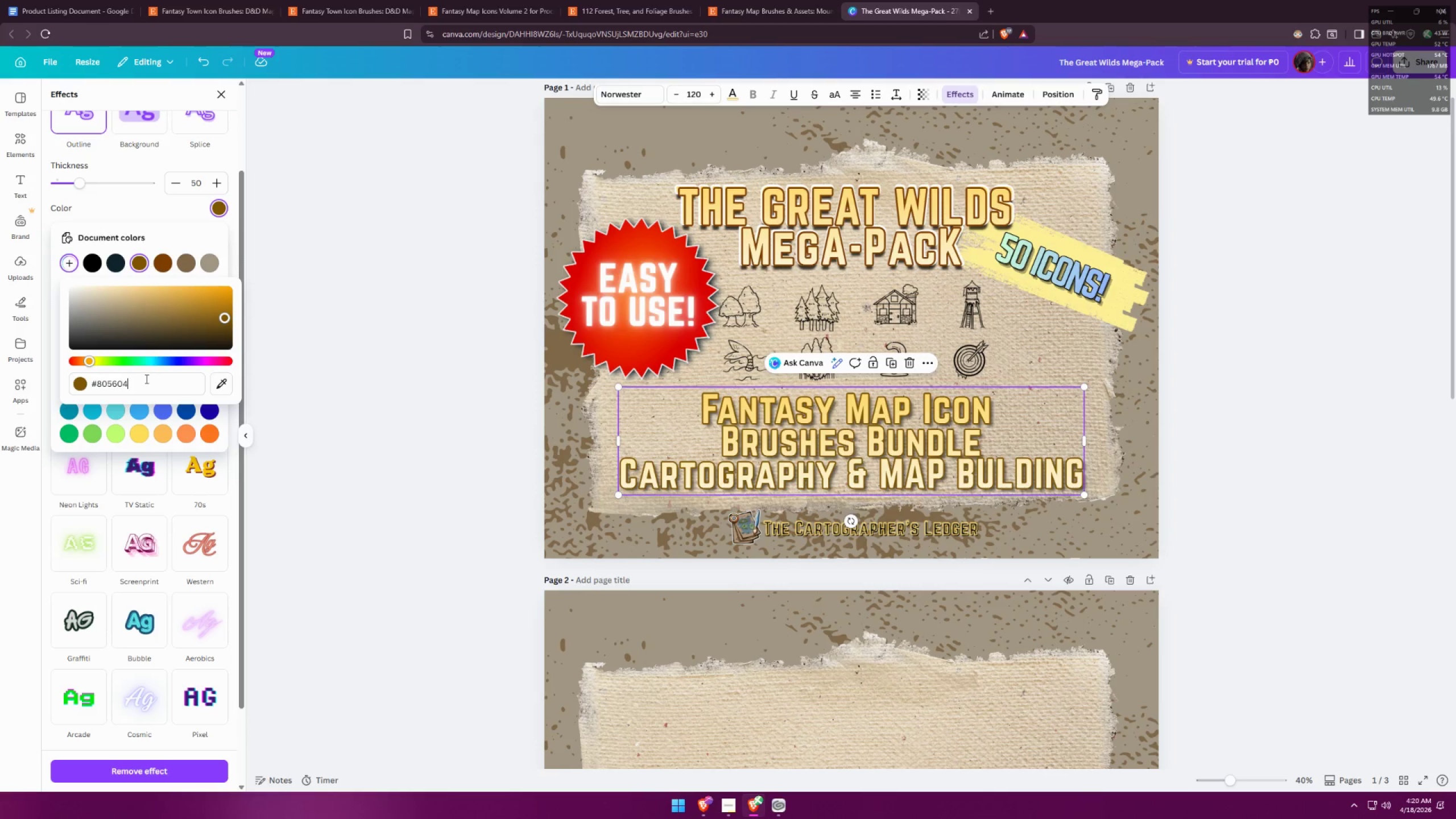 
left_click_drag(start_coordinate=[143, 379], to_coordinate=[83, 377])
 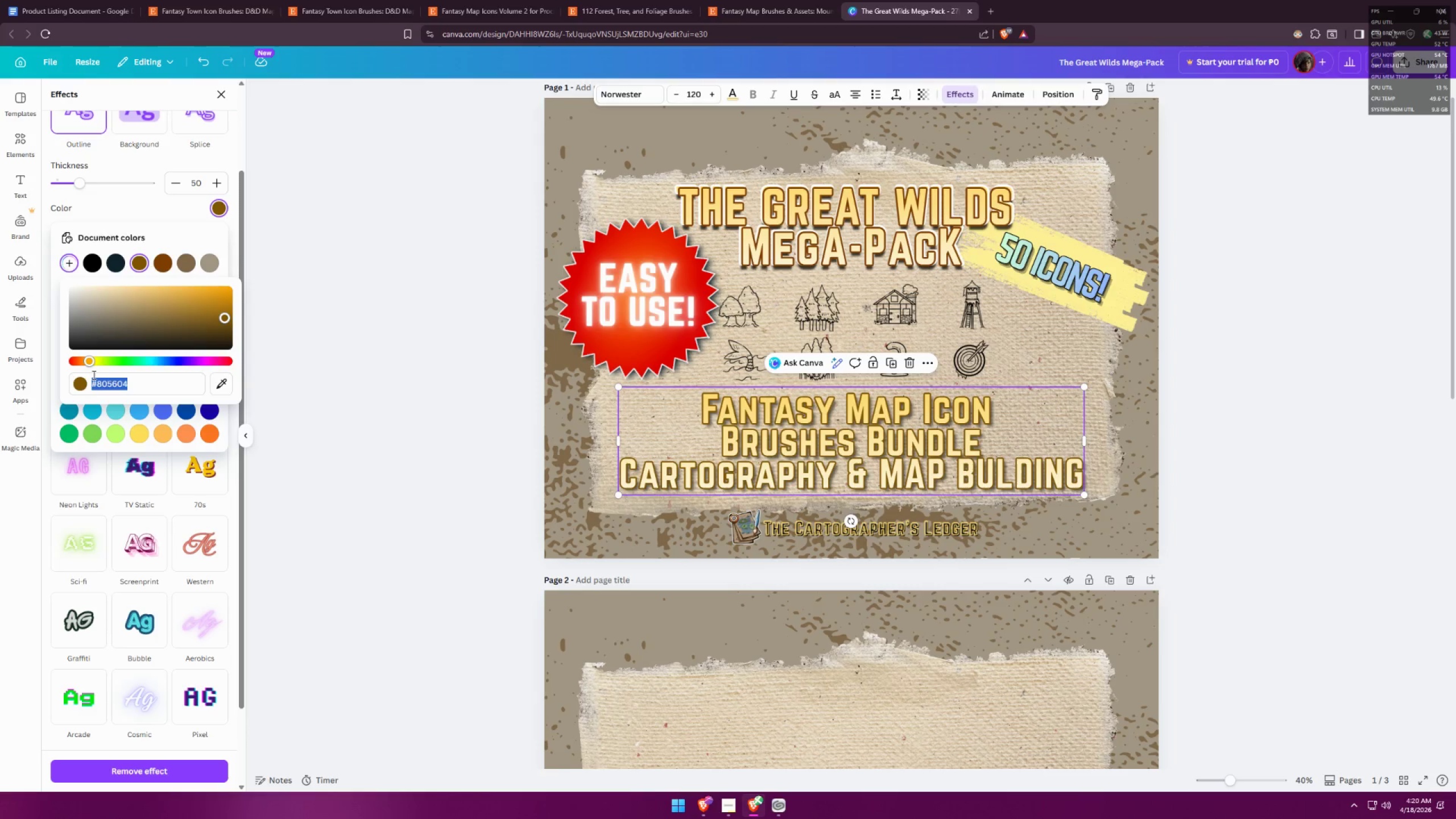 
key(Control+ControlLeft)
 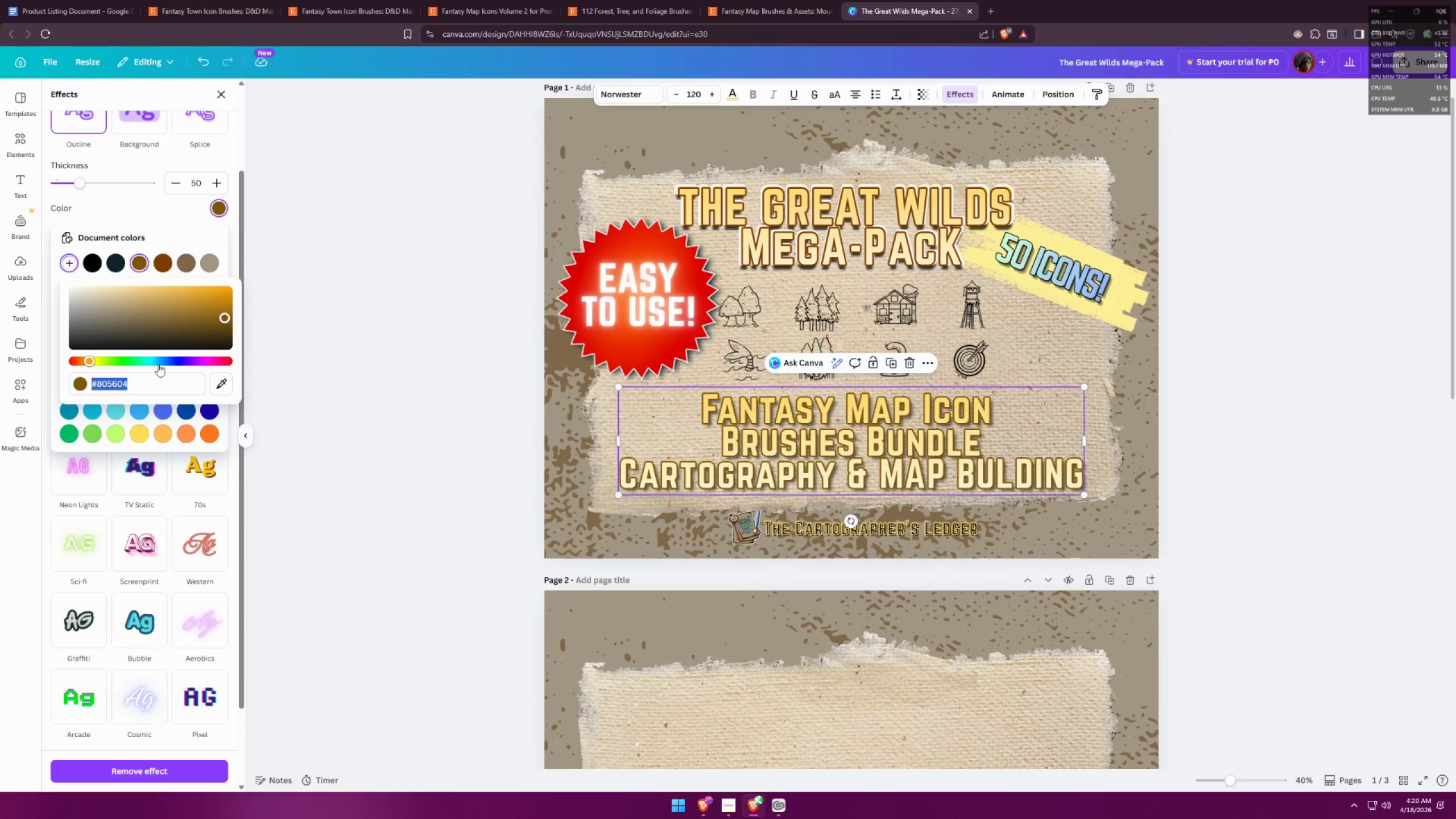 
key(Control+C)
 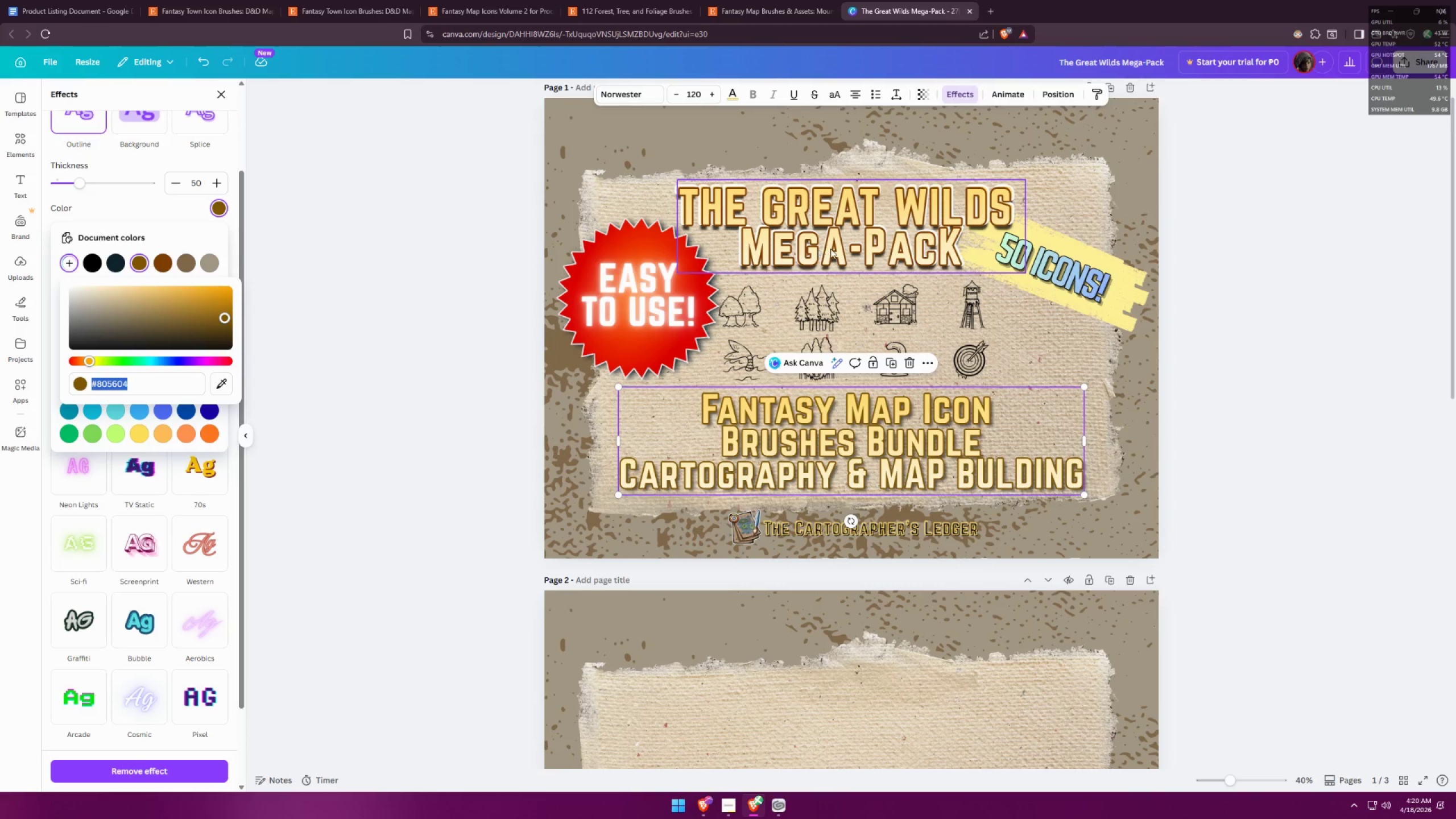 
left_click([831, 249])
 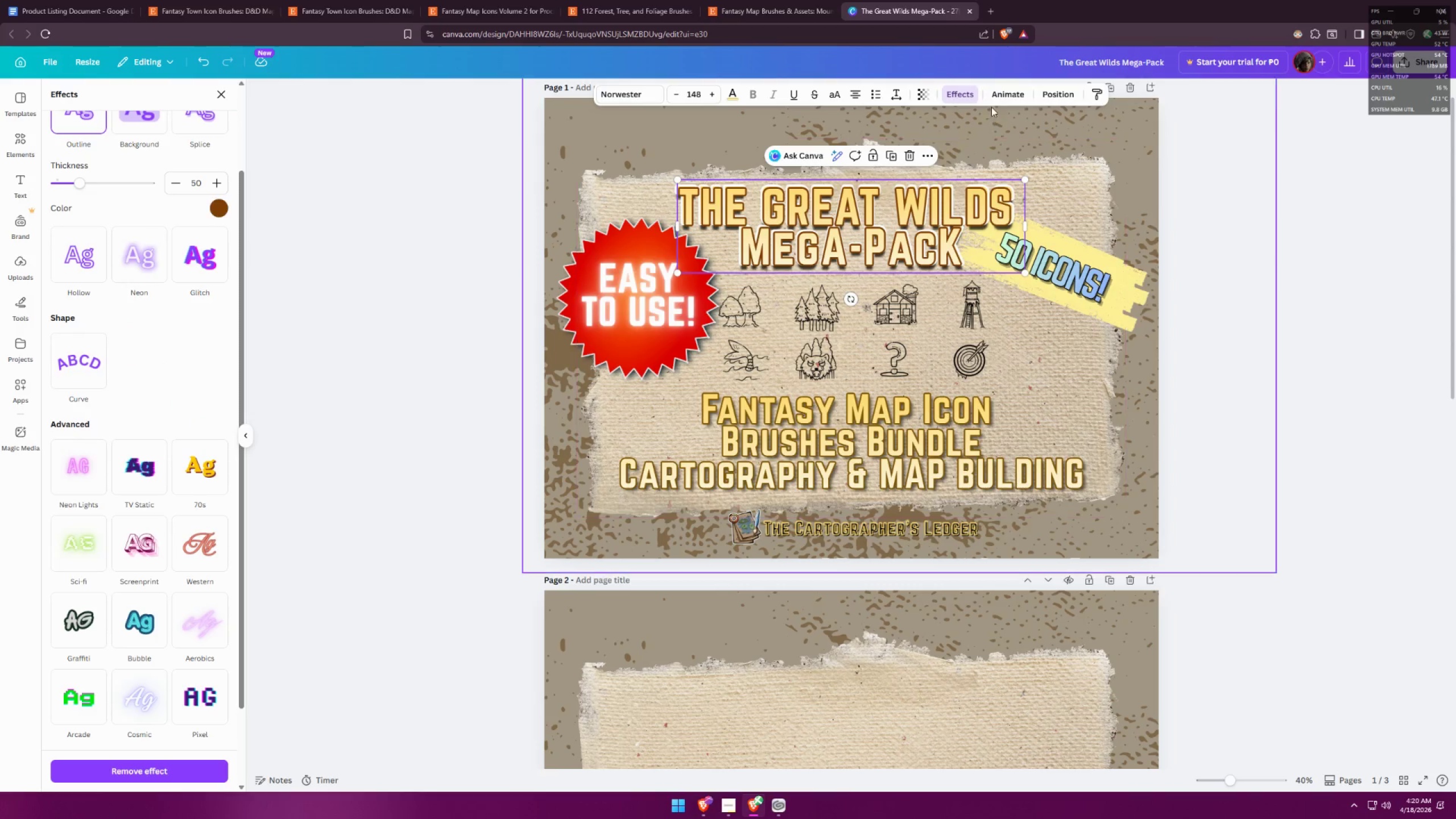 
left_click([961, 98])
 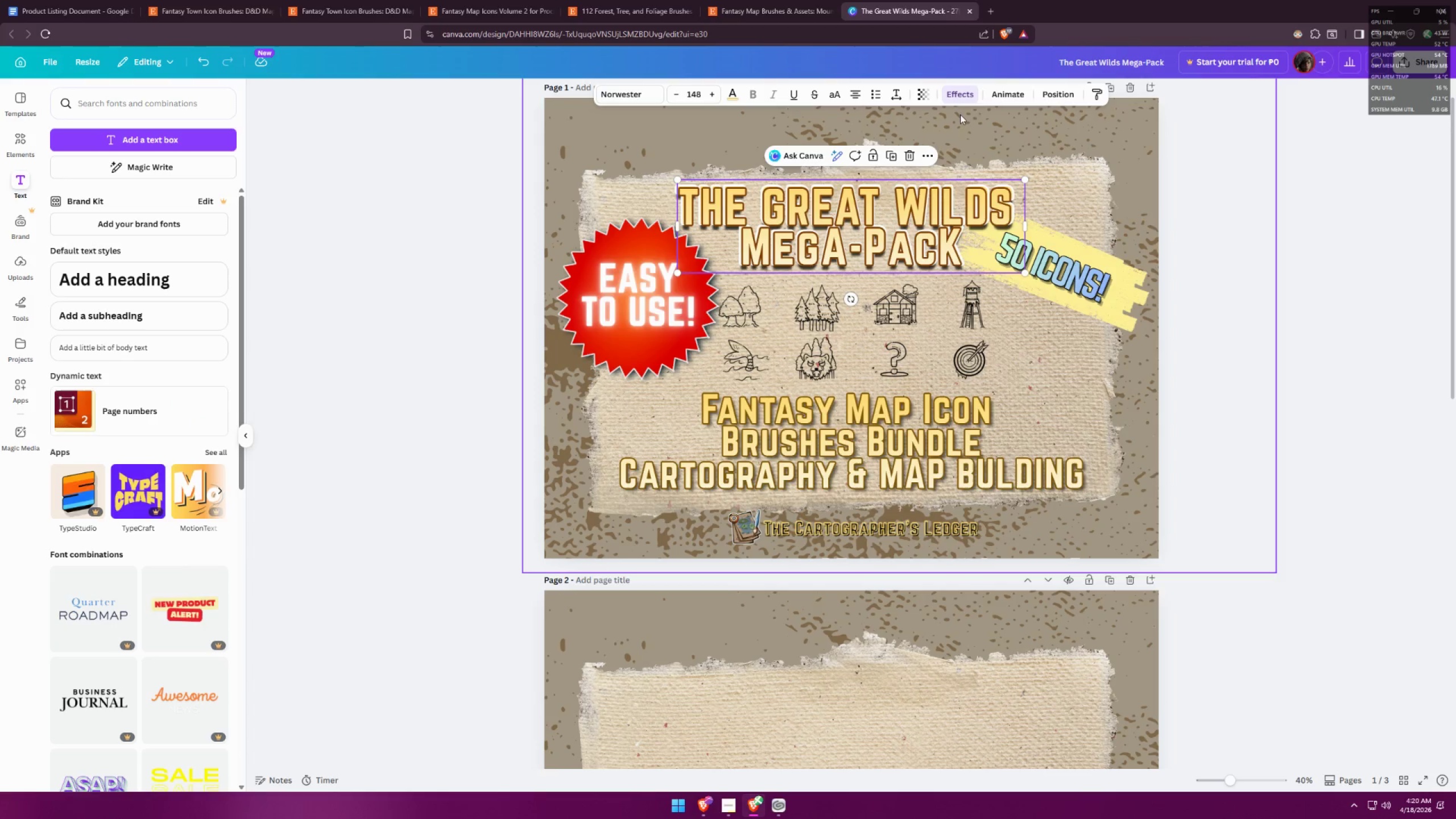 
left_click([966, 91])
 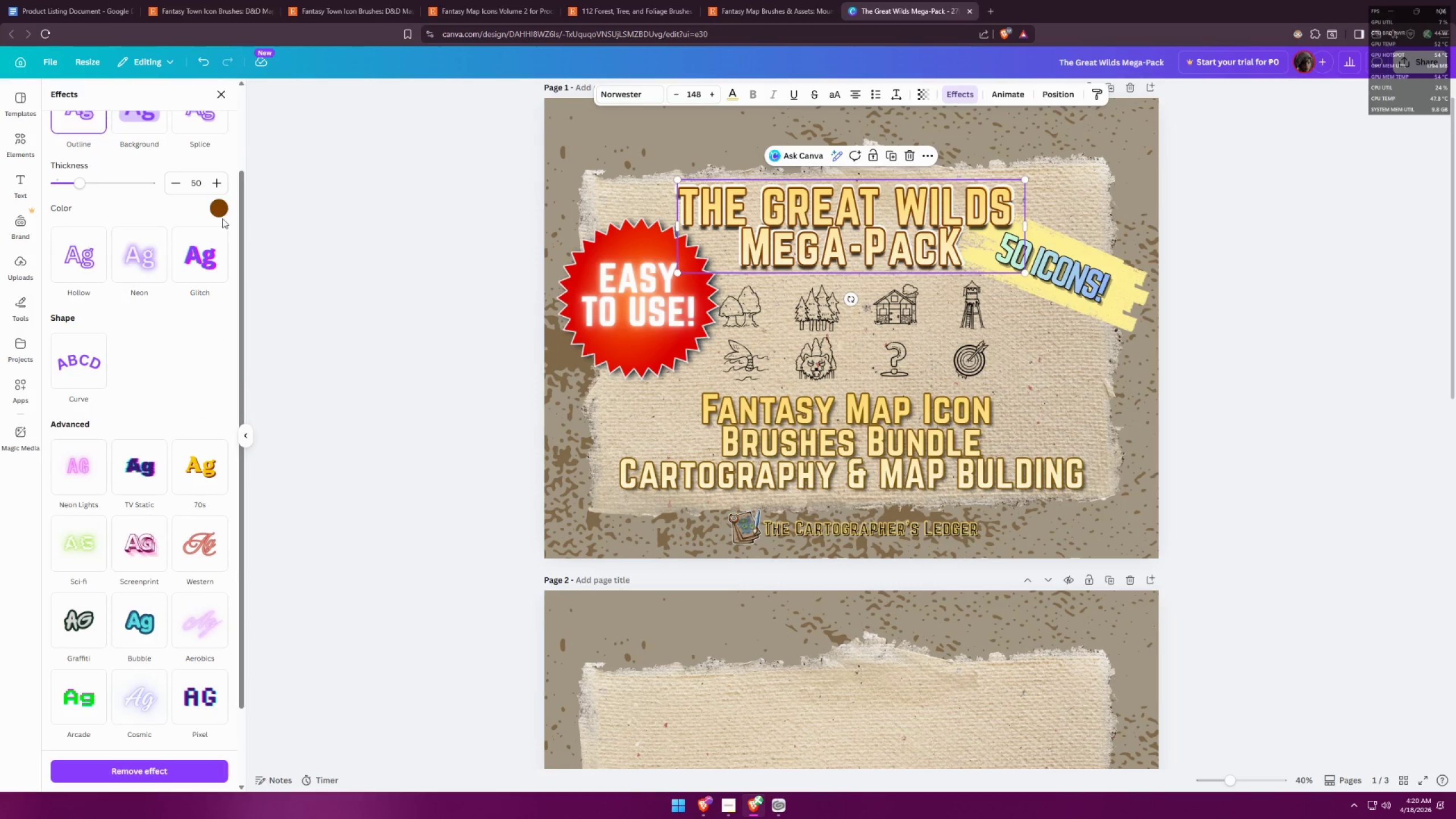 
left_click([212, 209])
 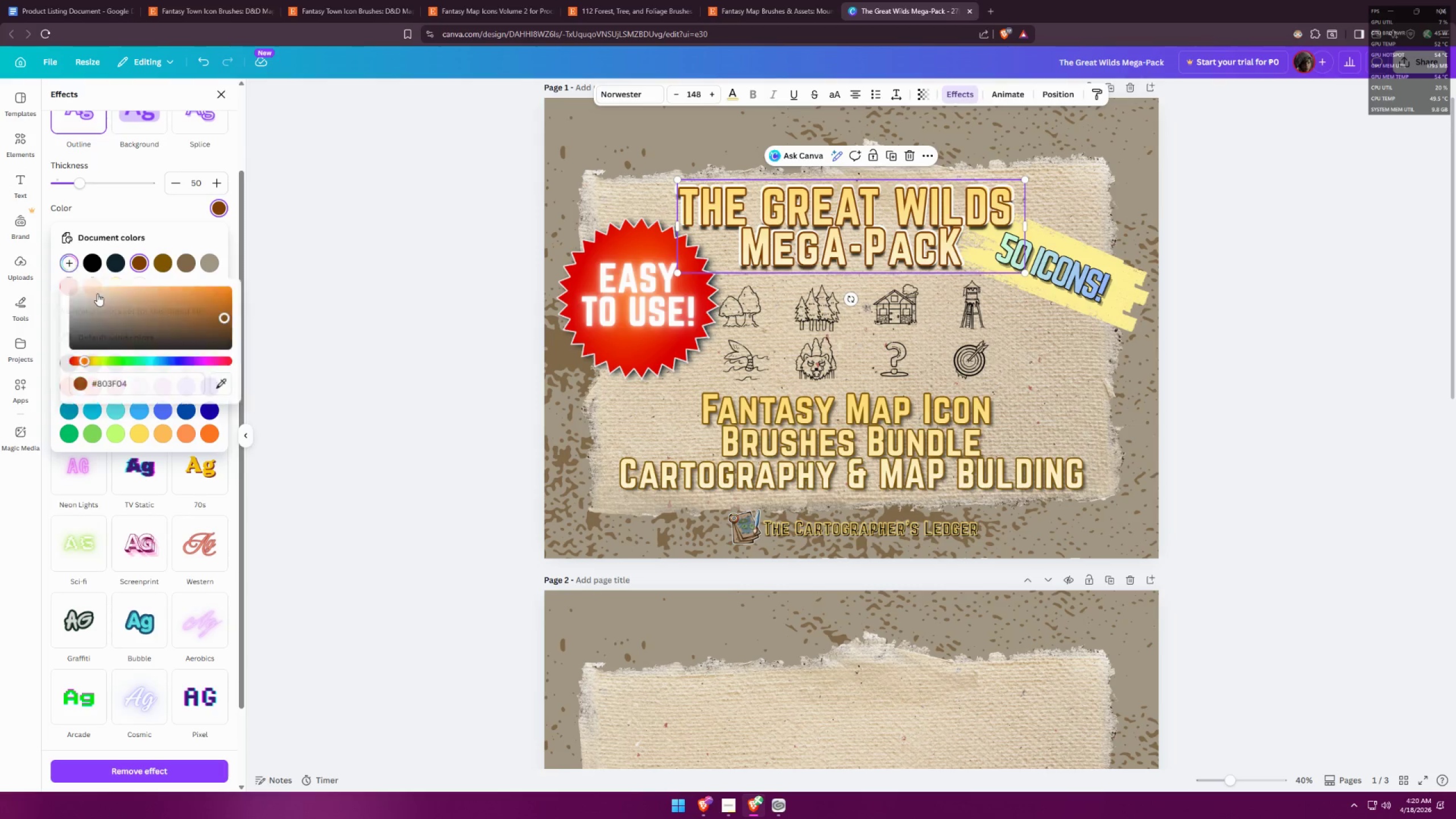 
left_click_drag(start_coordinate=[144, 376], to_coordinate=[54, 370])
 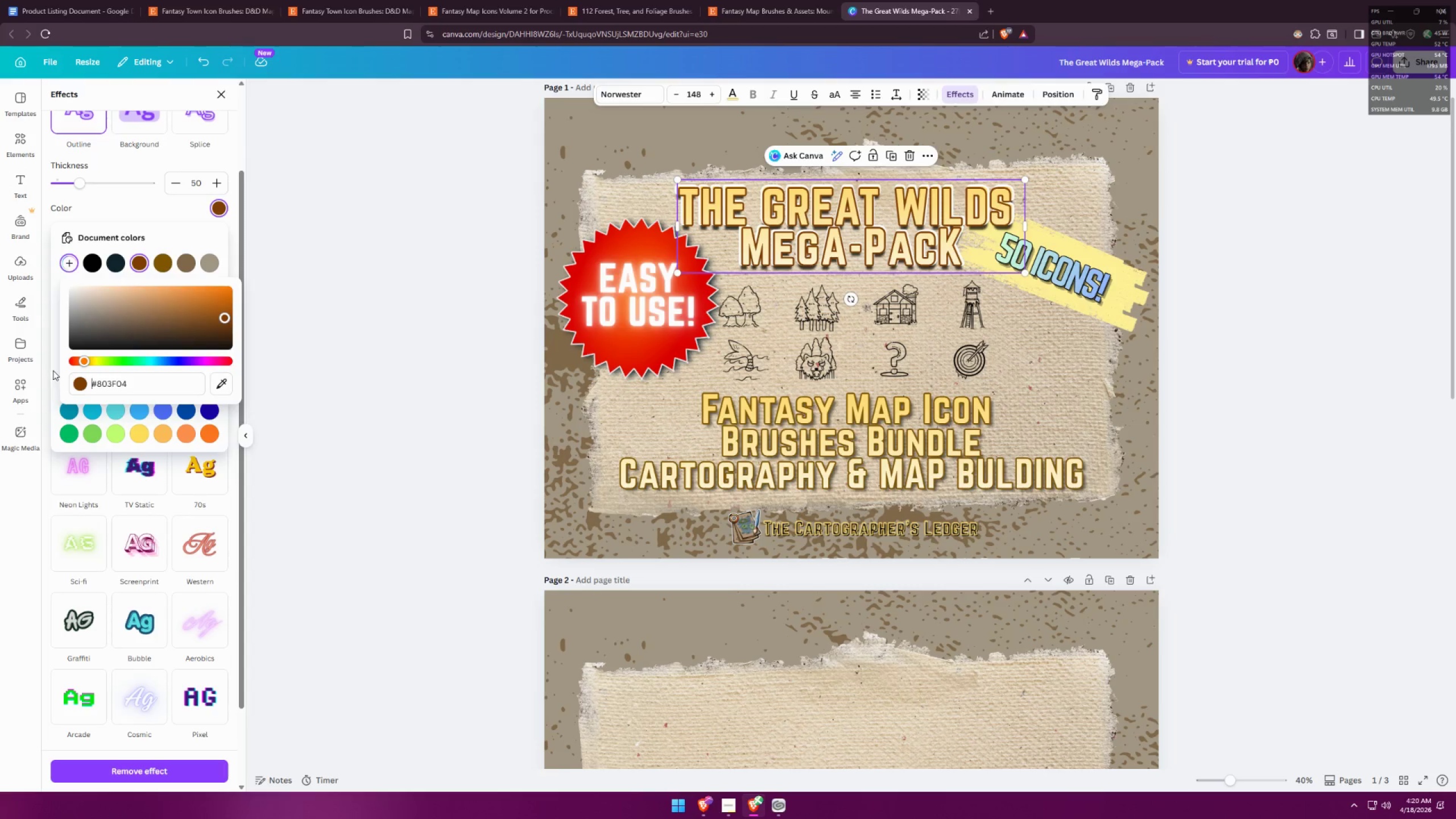 
key(Control+ControlLeft)
 